 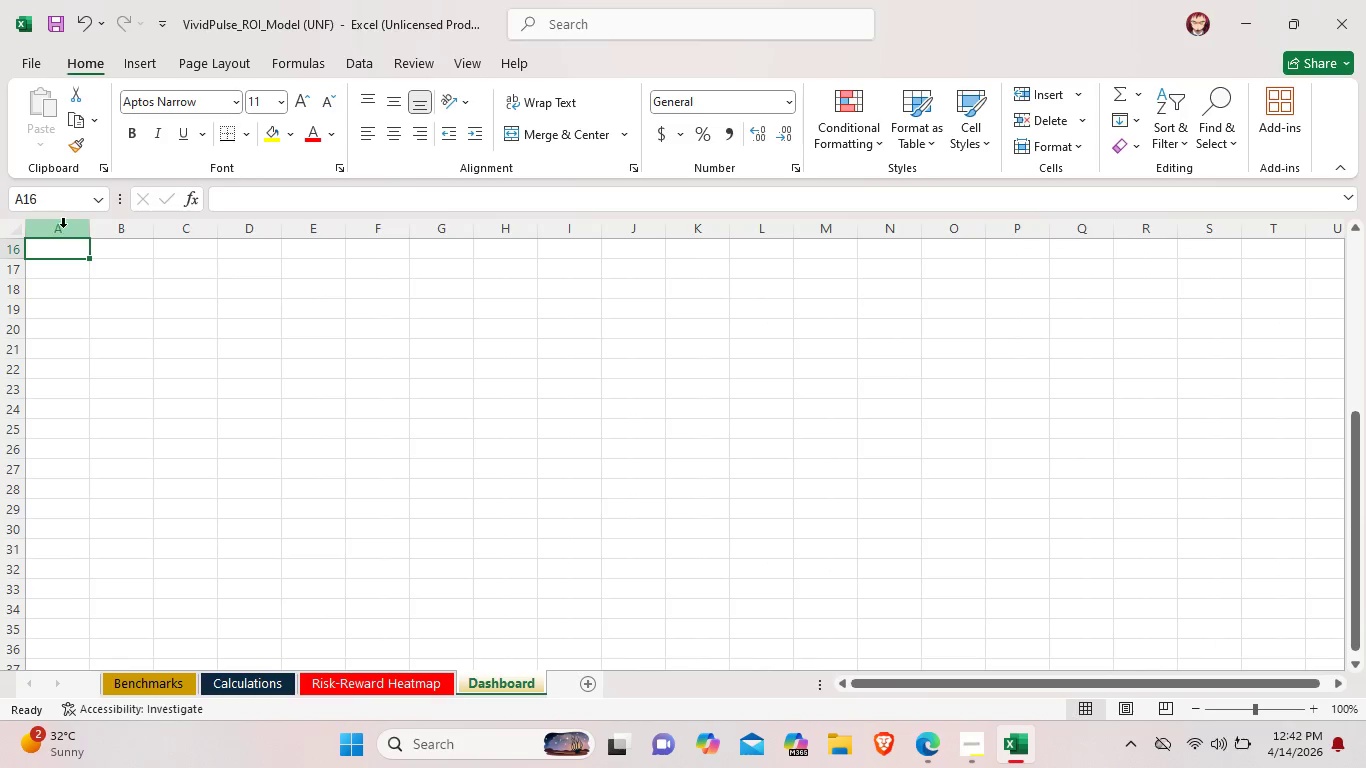 
left_click_drag(start_coordinate=[47, 250], to_coordinate=[278, 253])
 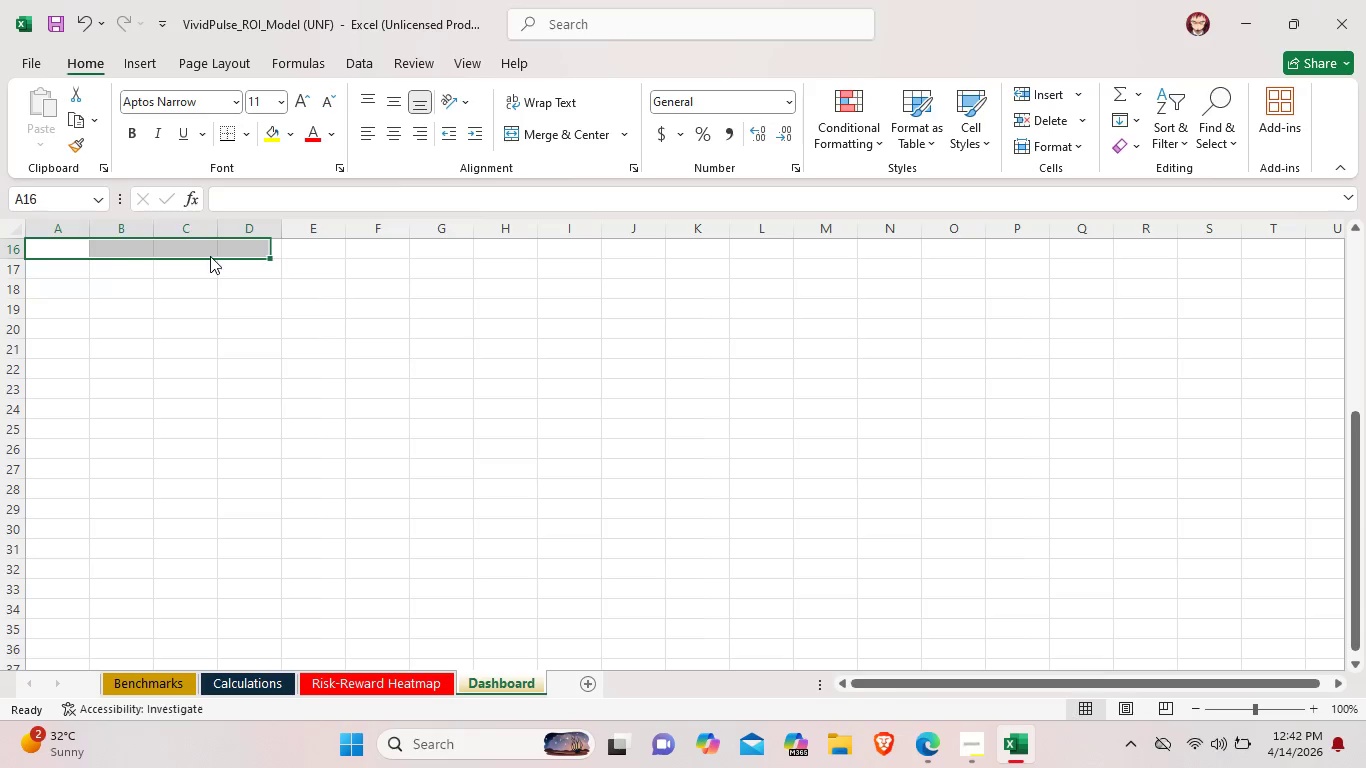 
left_click([210, 256])
 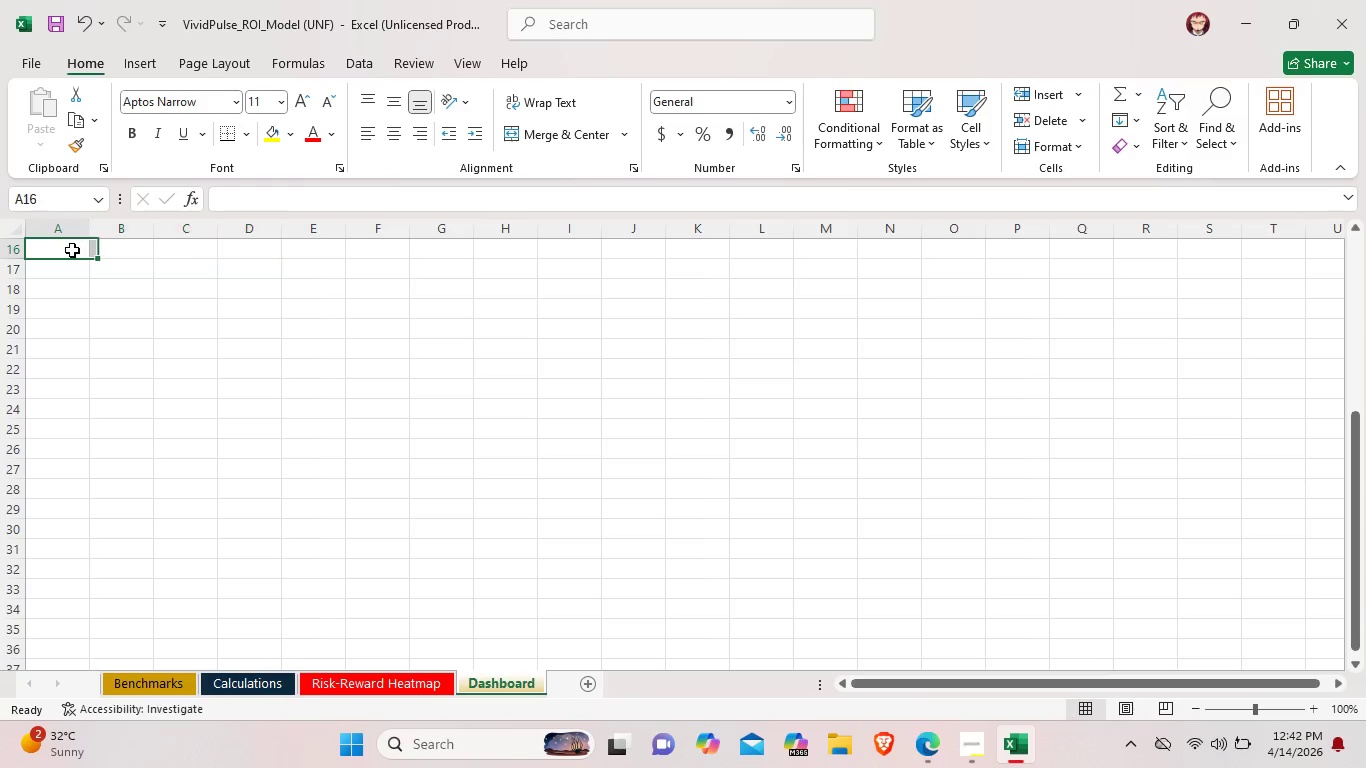 
left_click([72, 250])
 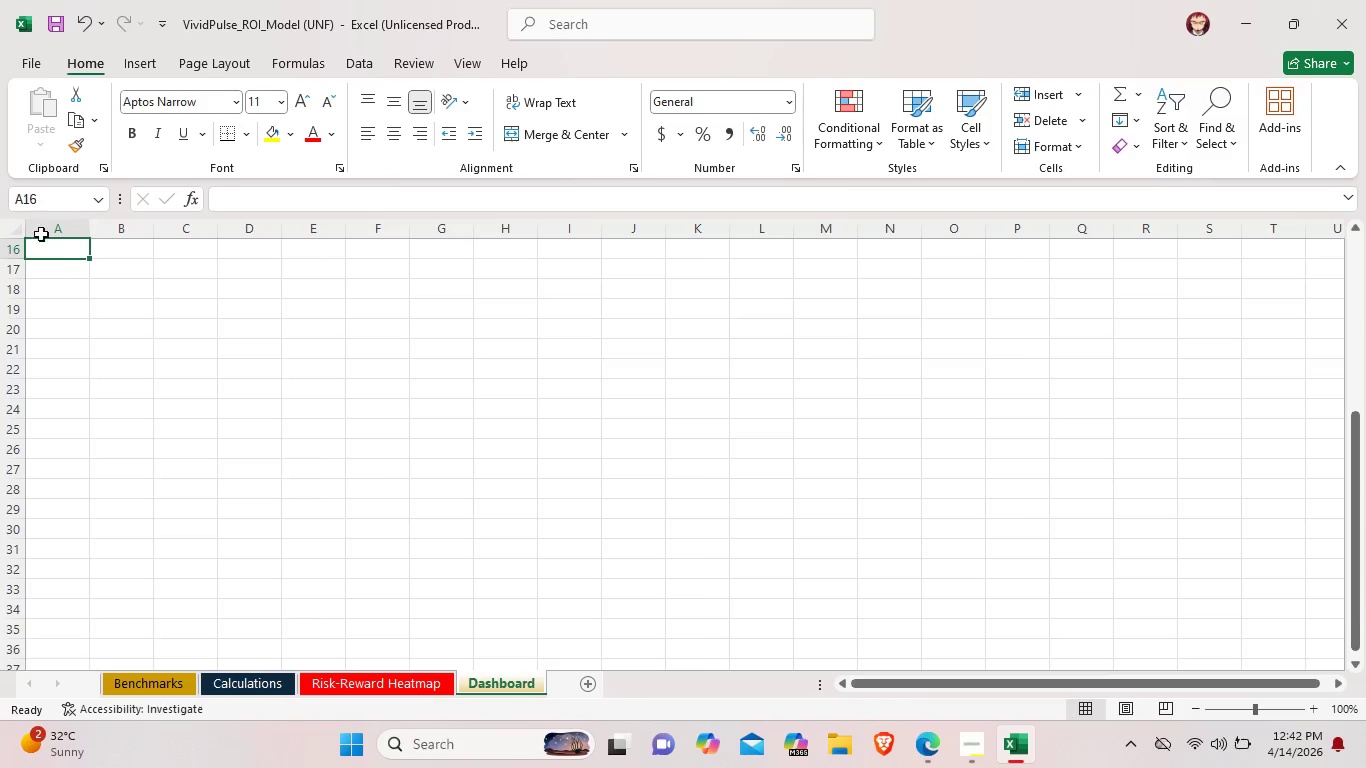 
left_click_drag(start_coordinate=[41, 254], to_coordinate=[41, 229])
 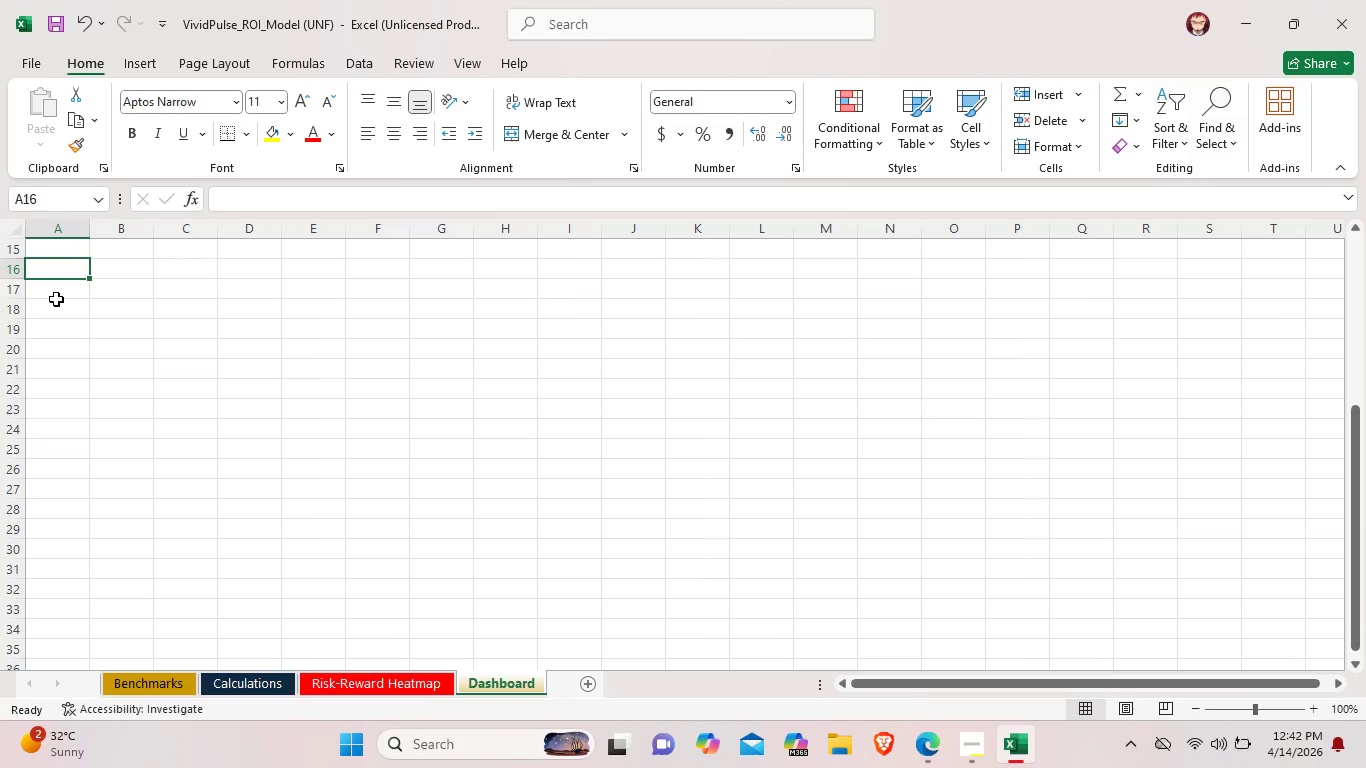 
left_click_drag(start_coordinate=[52, 251], to_coordinate=[896, 242])
 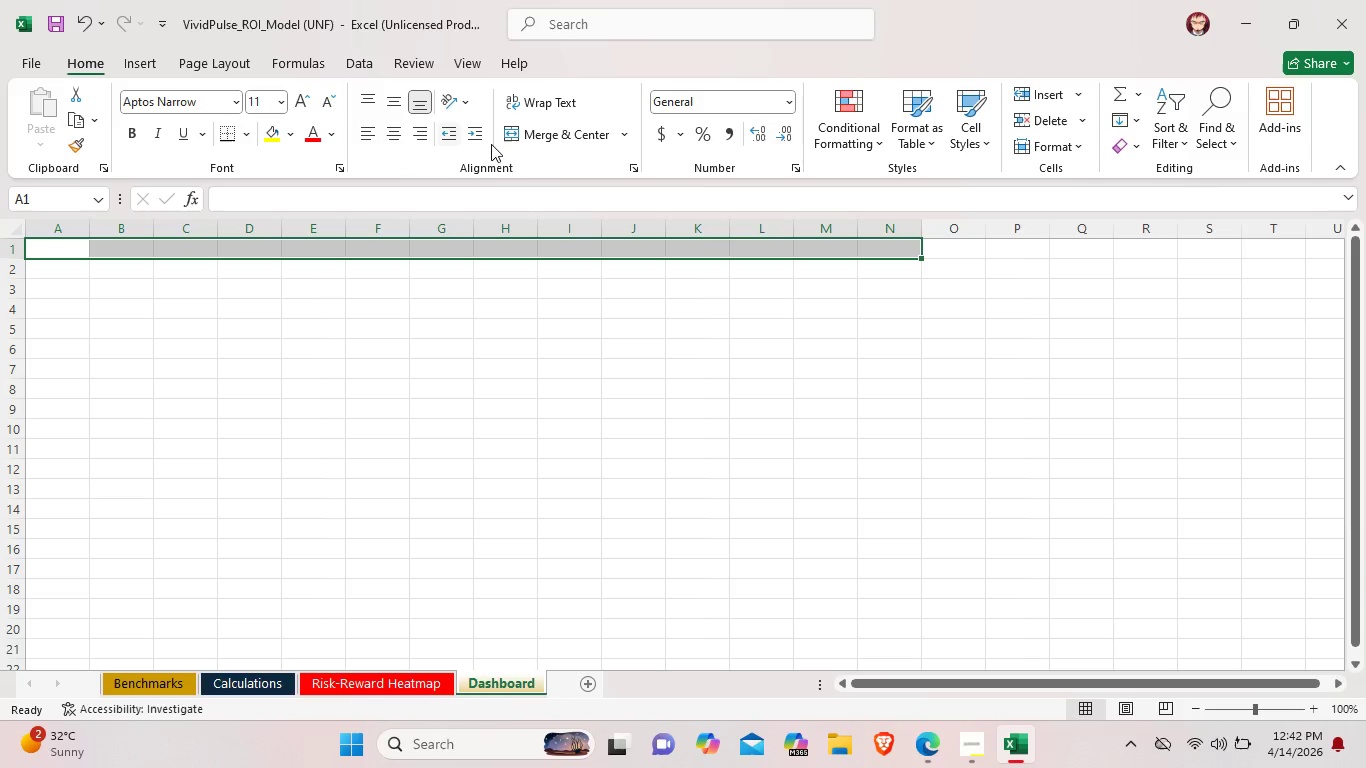 
scroll: coordinate [52, 303], scroll_direction: up, amount: 17.0
 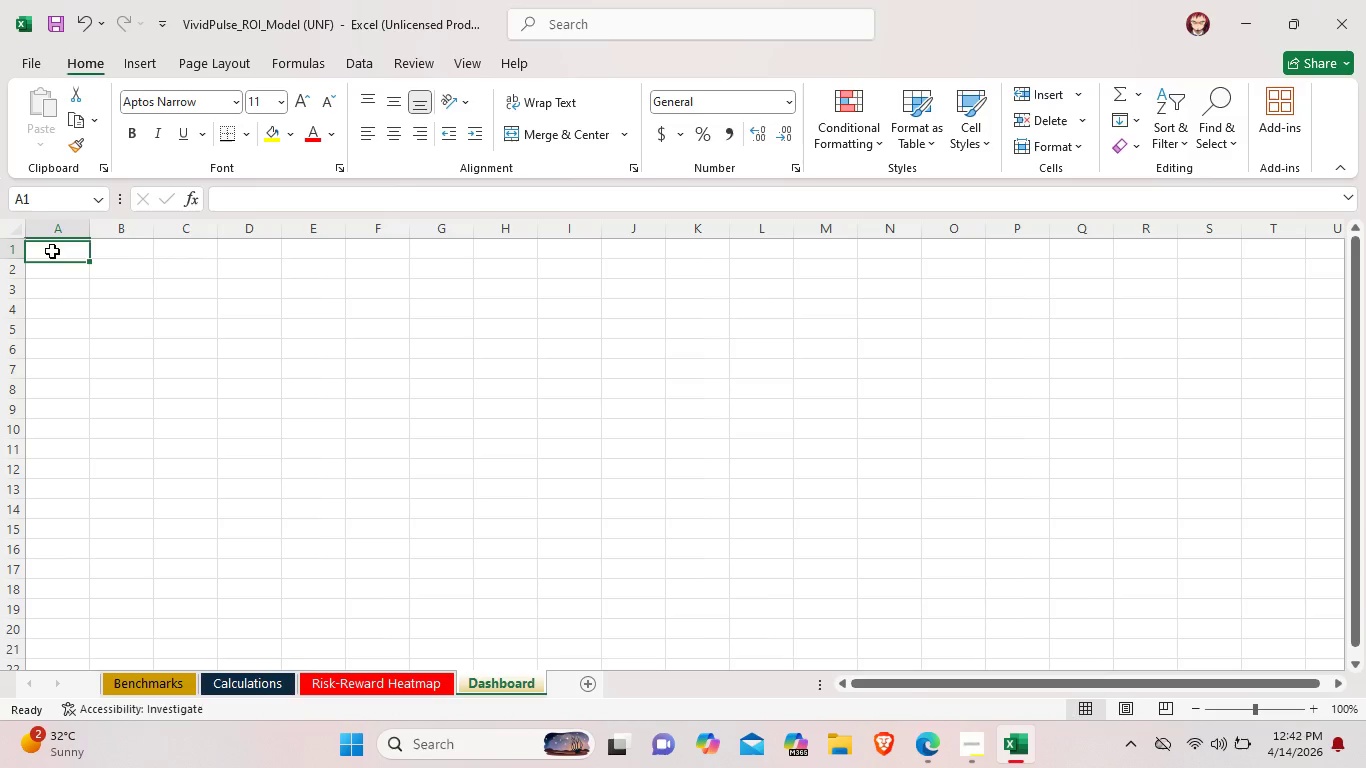 
left_click([530, 144])
 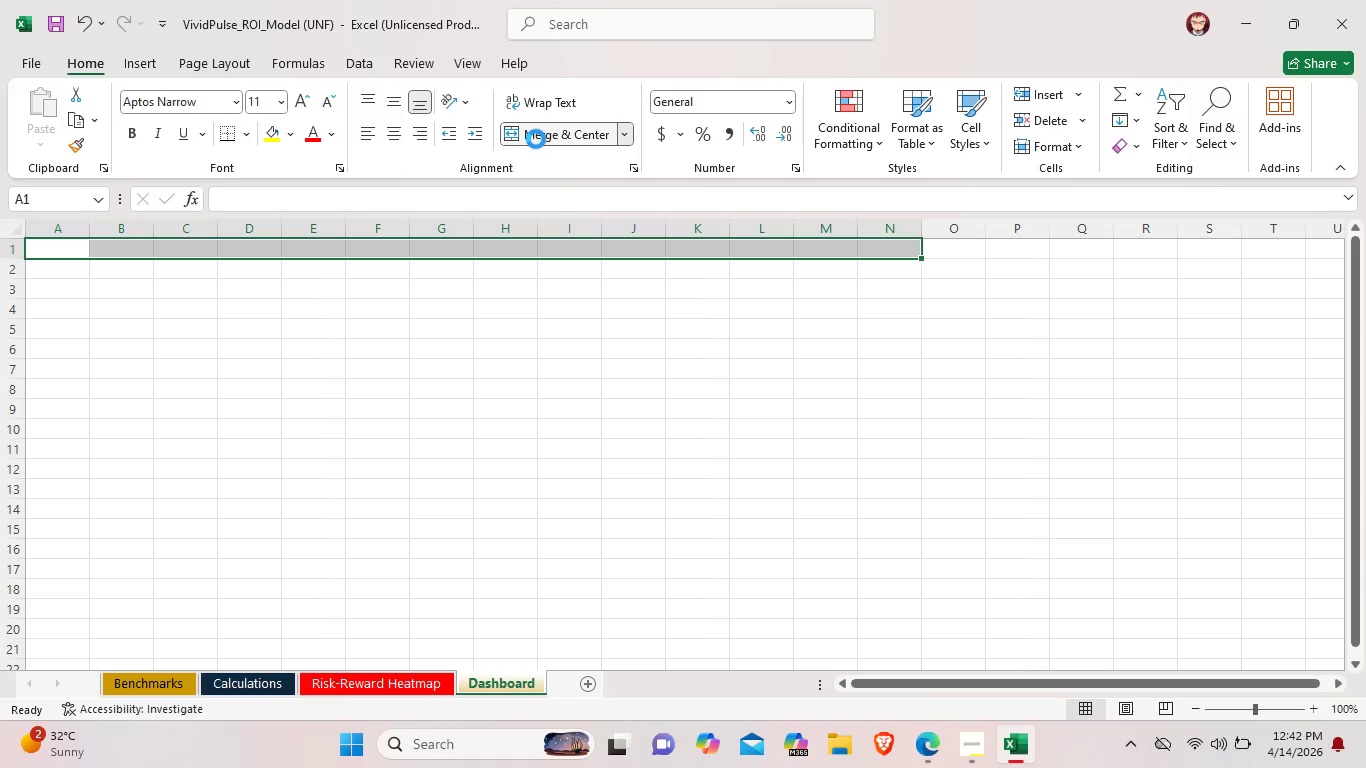 
left_click([536, 139])
 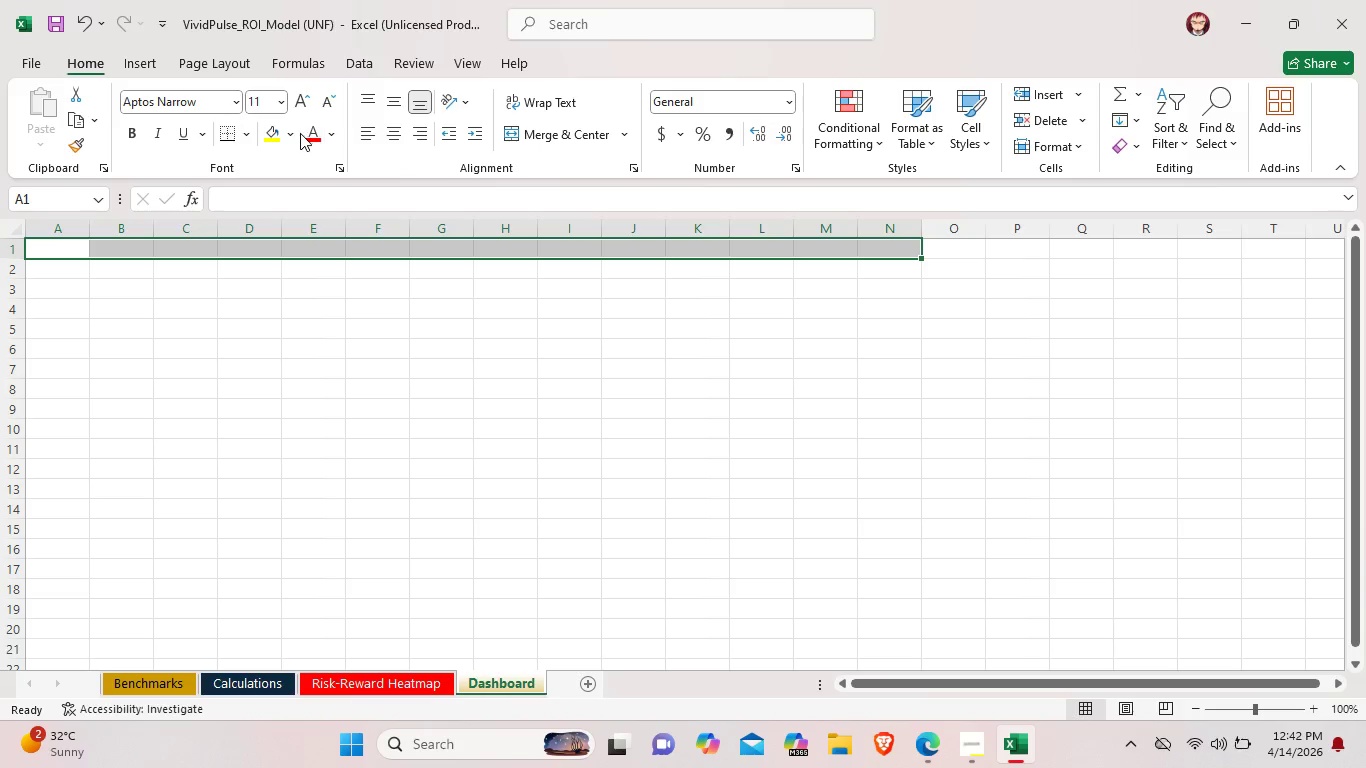 
left_click([292, 133])
 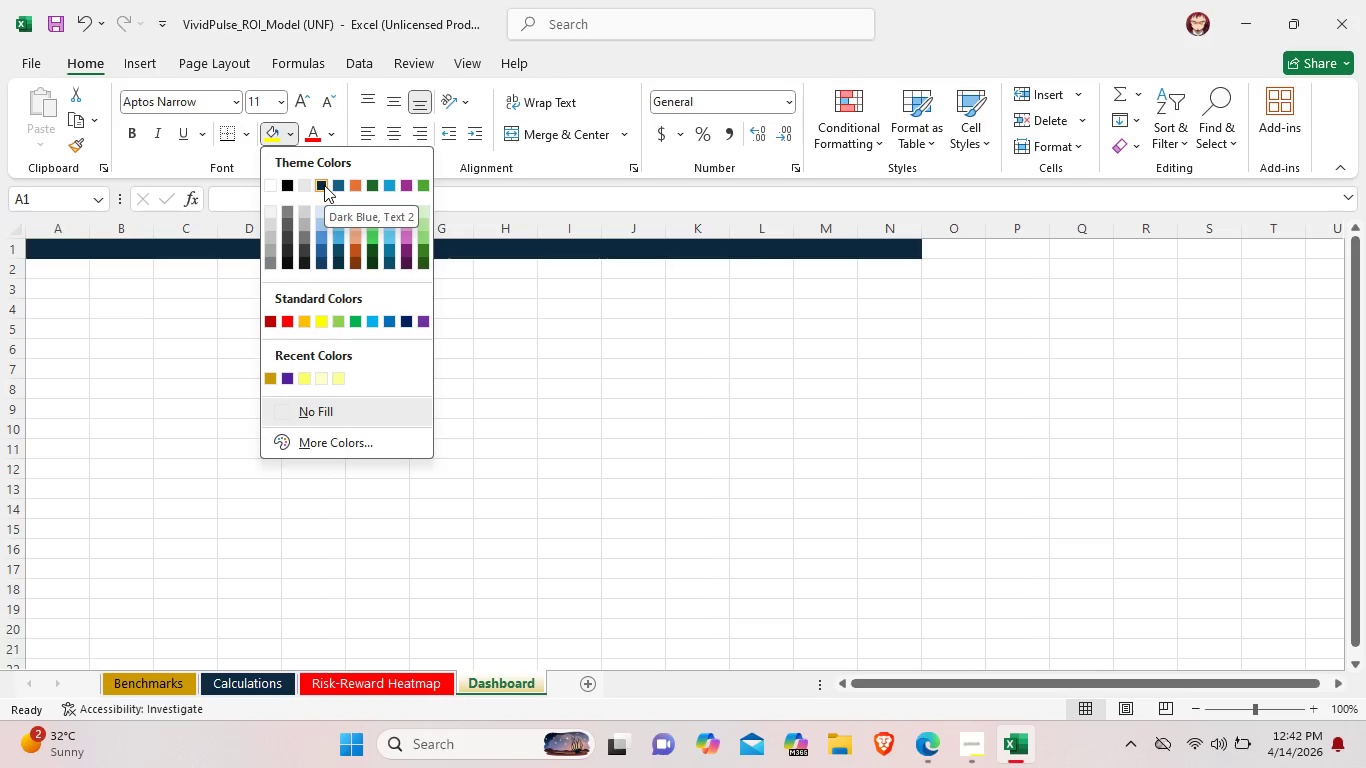 
left_click([324, 185])
 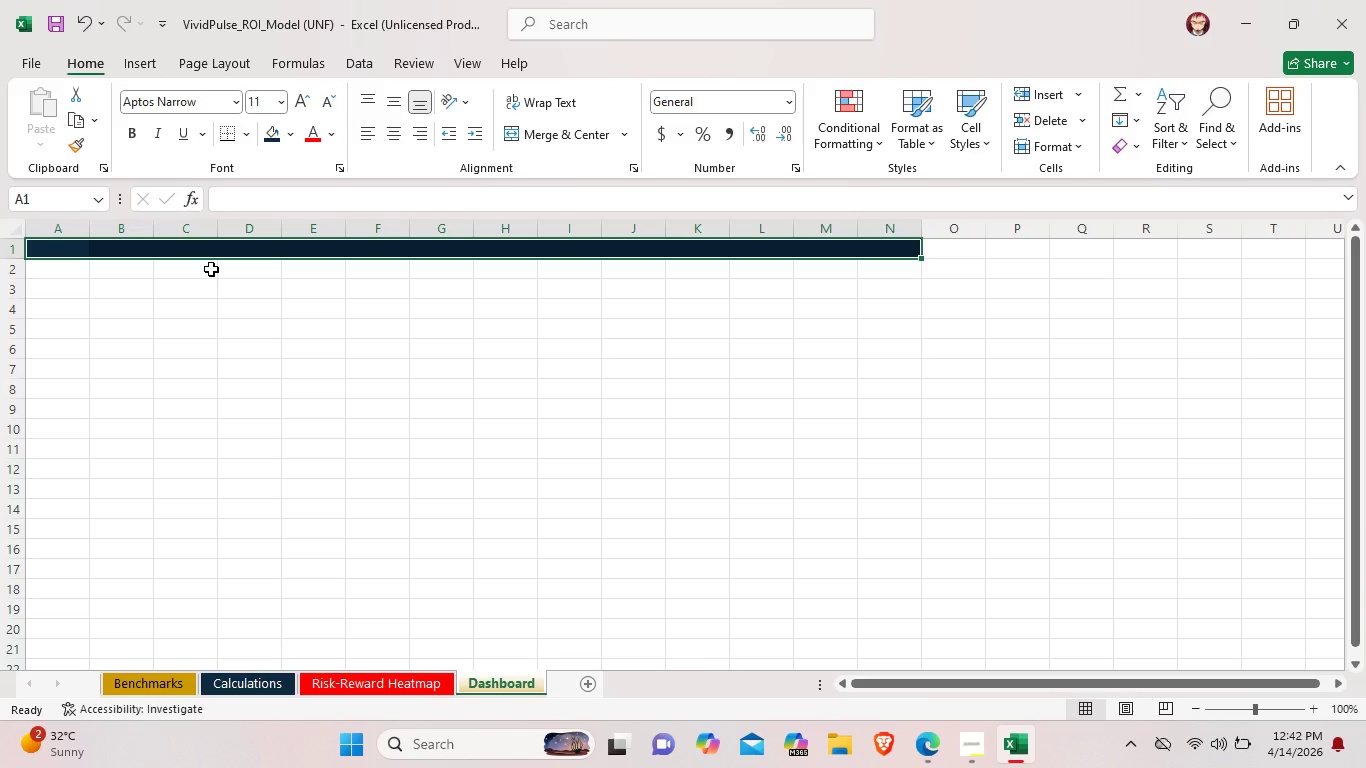 
wait(10.34)
 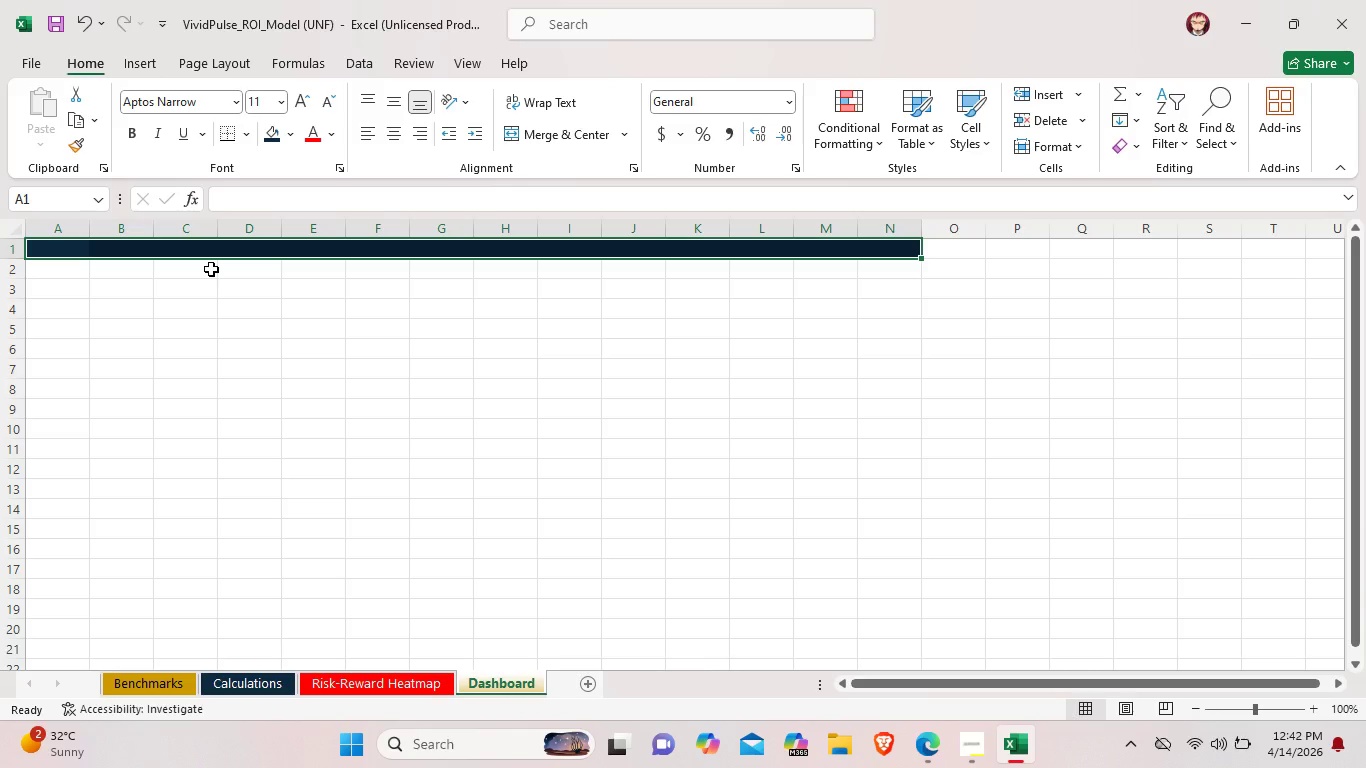 
left_click_drag(start_coordinate=[17, 259], to_coordinate=[17, 281])
 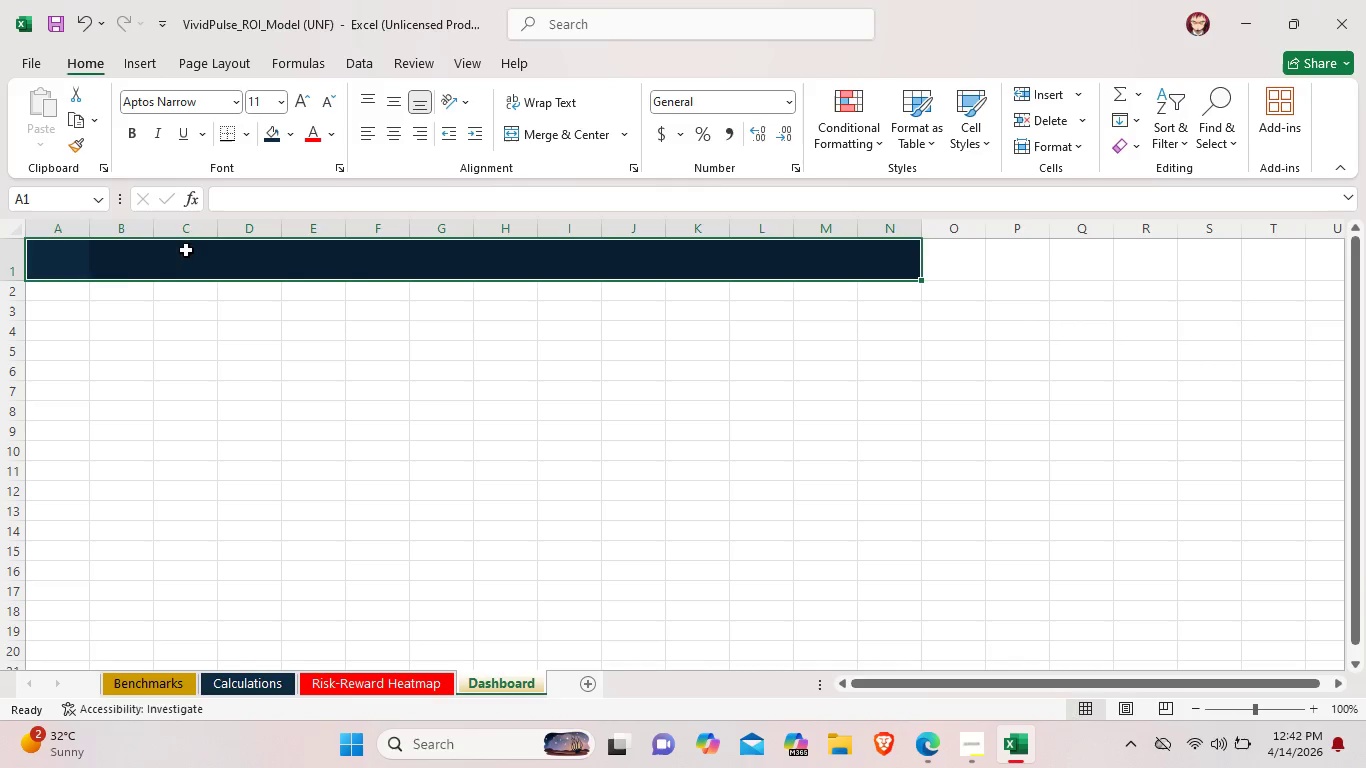 
left_click([164, 247])
 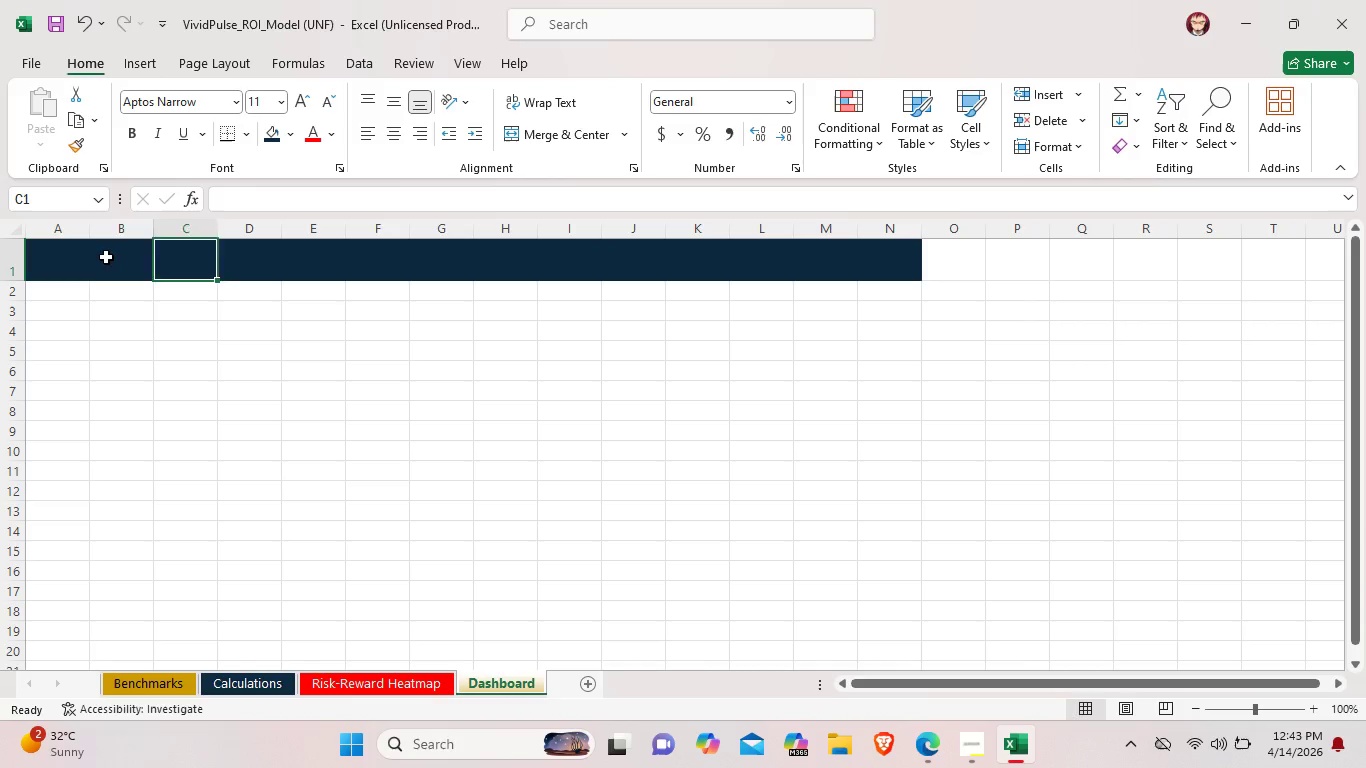 
left_click([106, 257])
 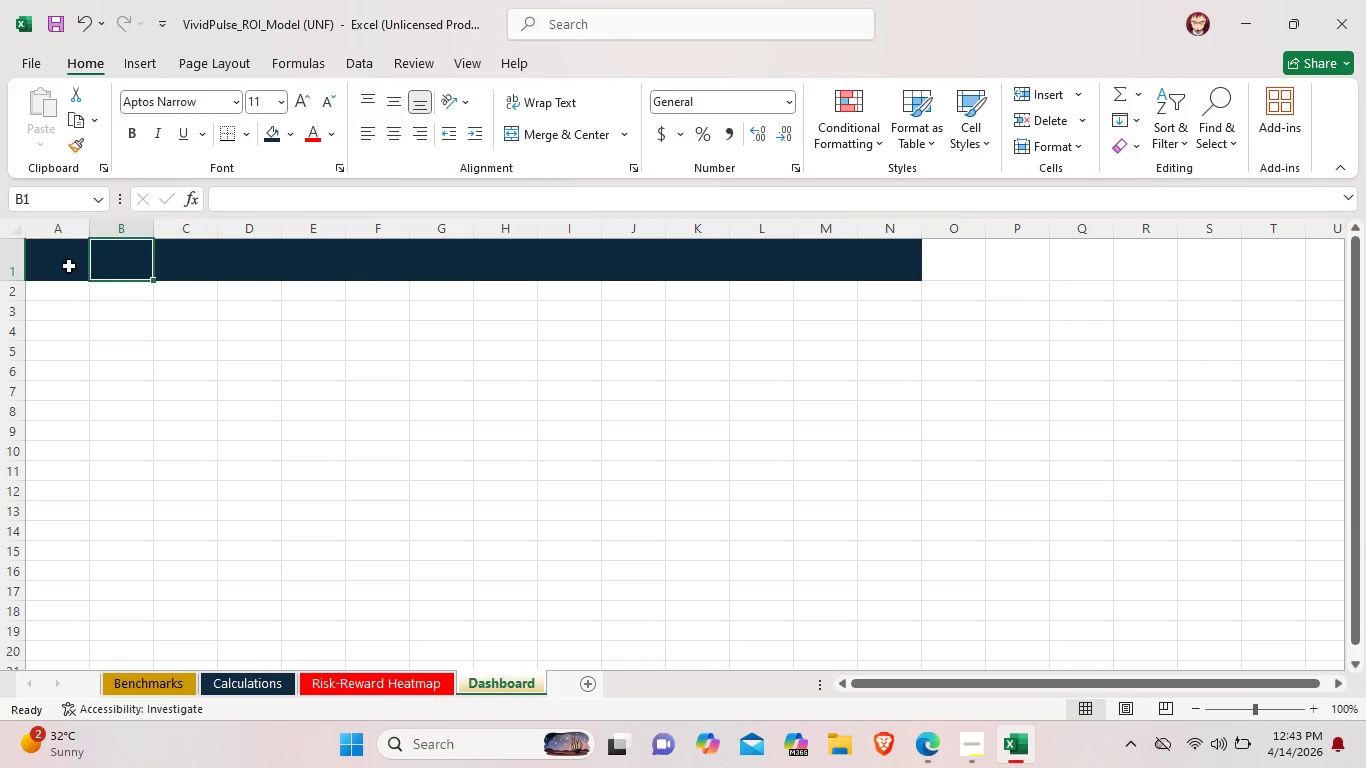 
double_click([65, 266])
 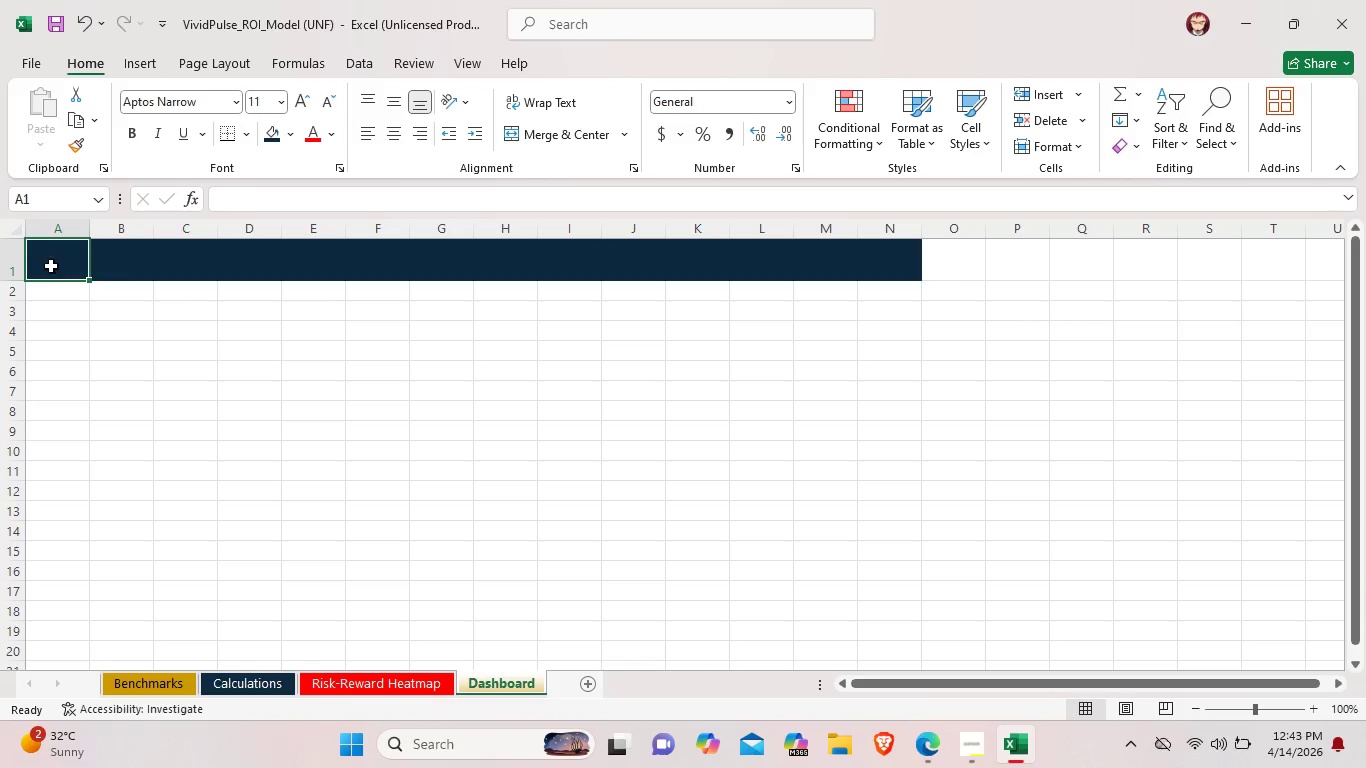 
left_click_drag(start_coordinate=[51, 266], to_coordinate=[903, 268])
 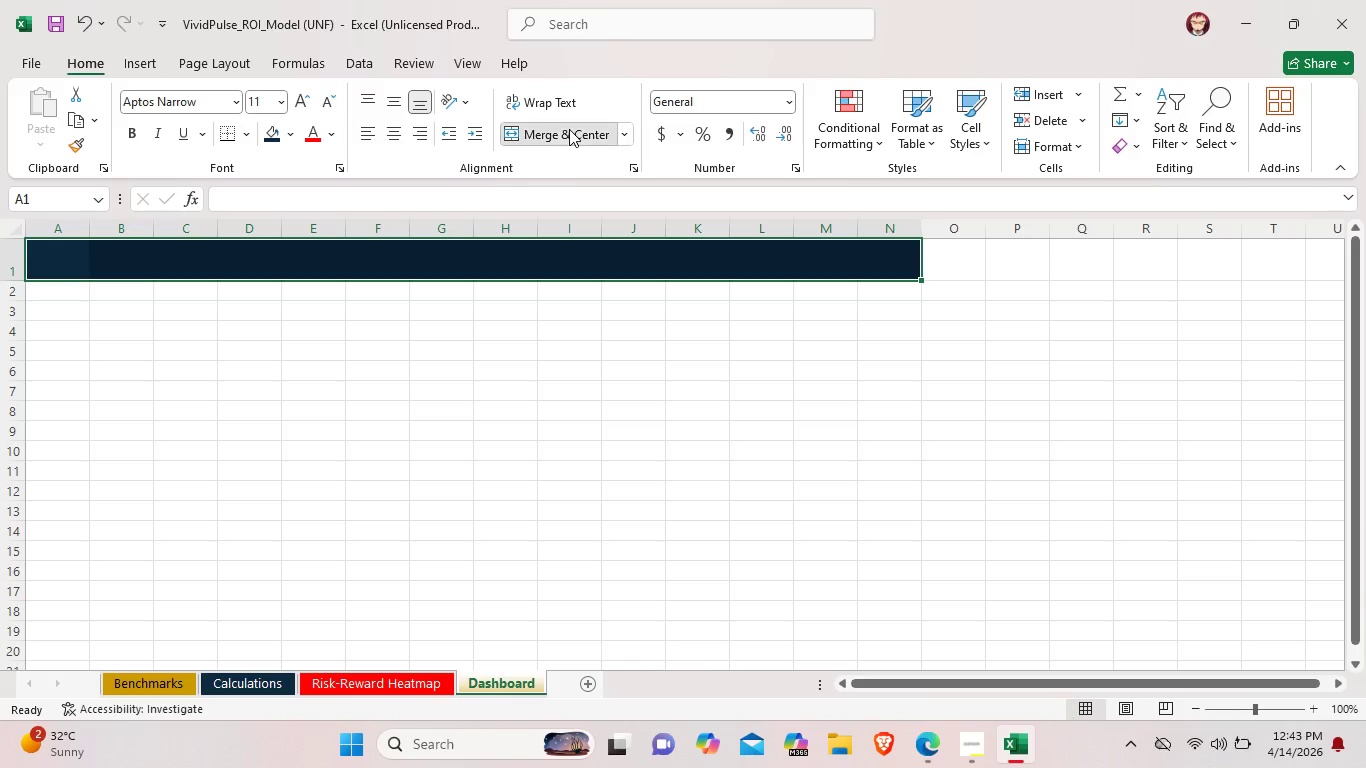 
left_click([569, 129])
 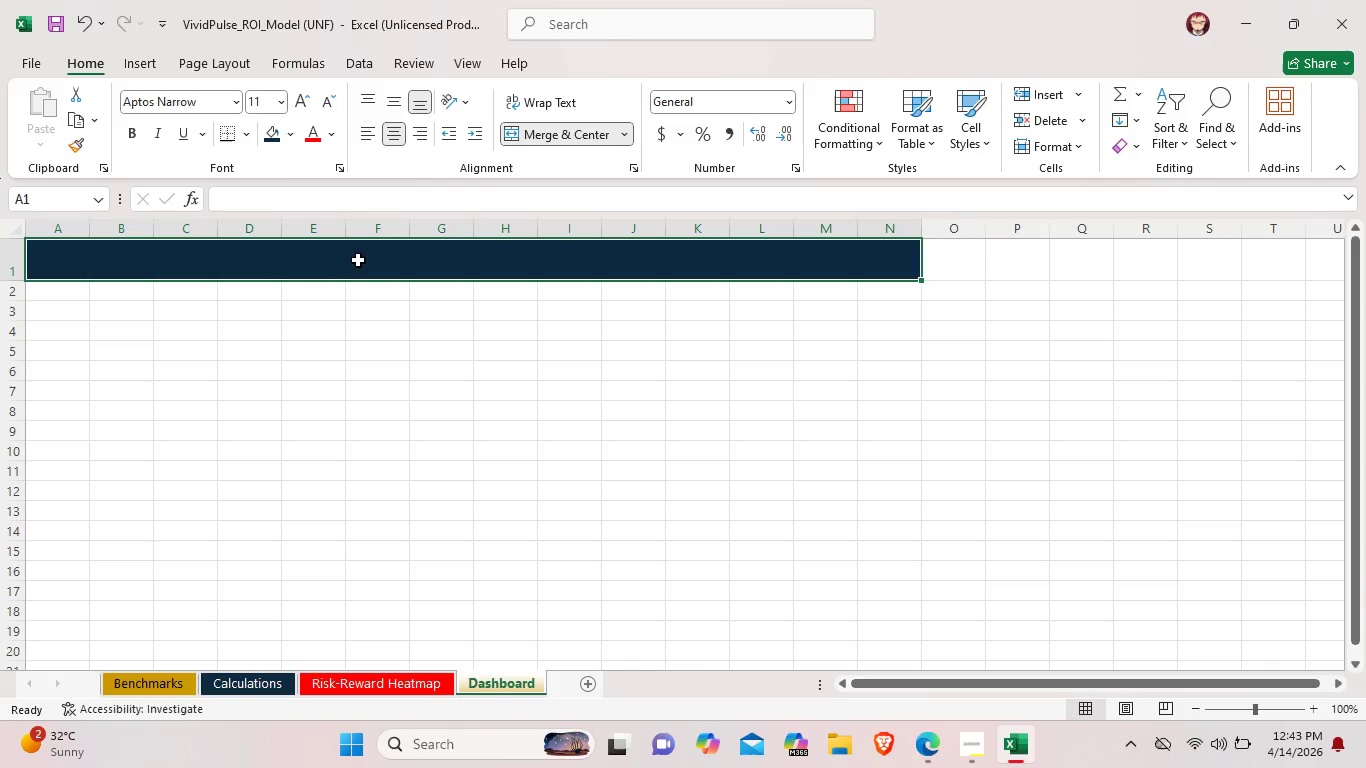 
double_click([358, 260])
 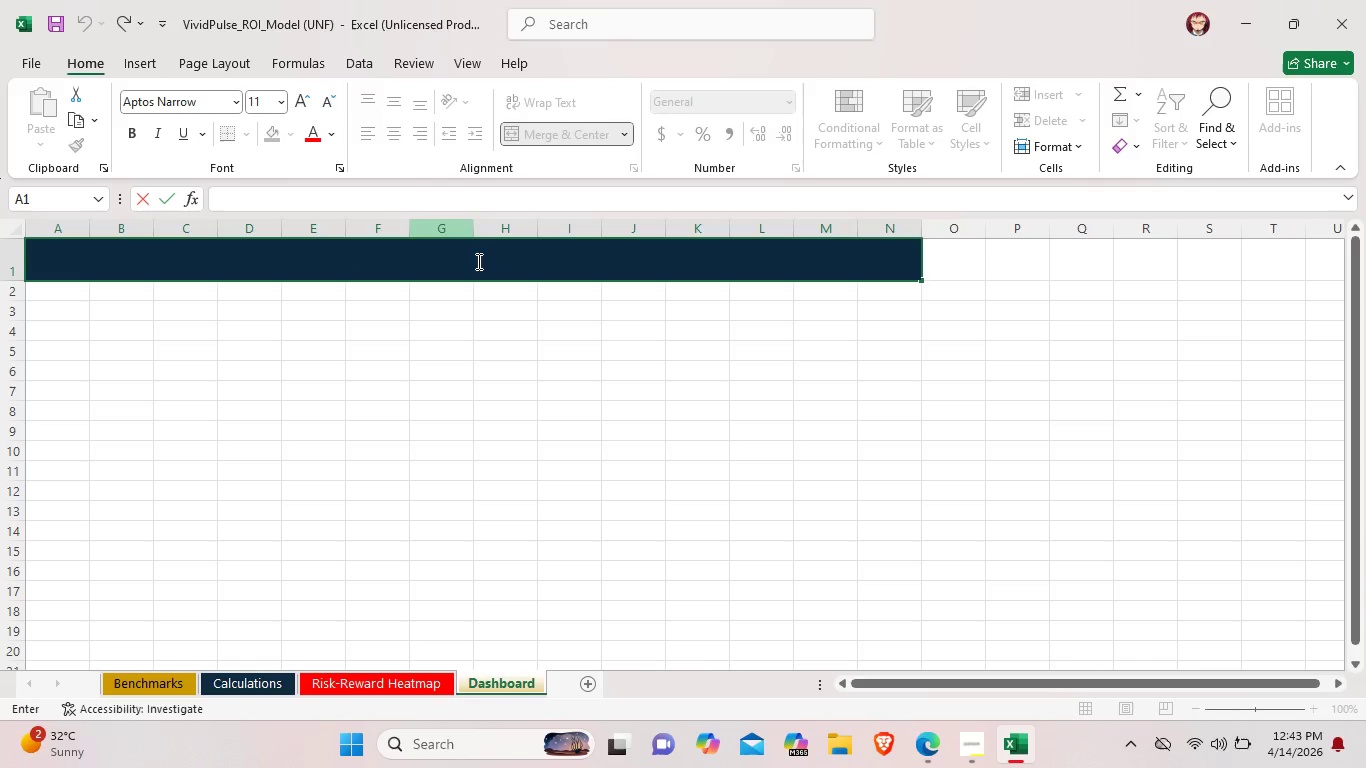 
type(VIVID PULSE ACTIVATIONS ])
key(Backspace)
type(| Experomen)
key(Backspace)
key(Backspace)
key(Backspace)
key(Backspace)
type(imental vs. Digital ROI Dashbaoard)
key(Backspace)
key(Backspace)
key(Backspace)
key(Backspace)
key(Backspace)
type(oard)
 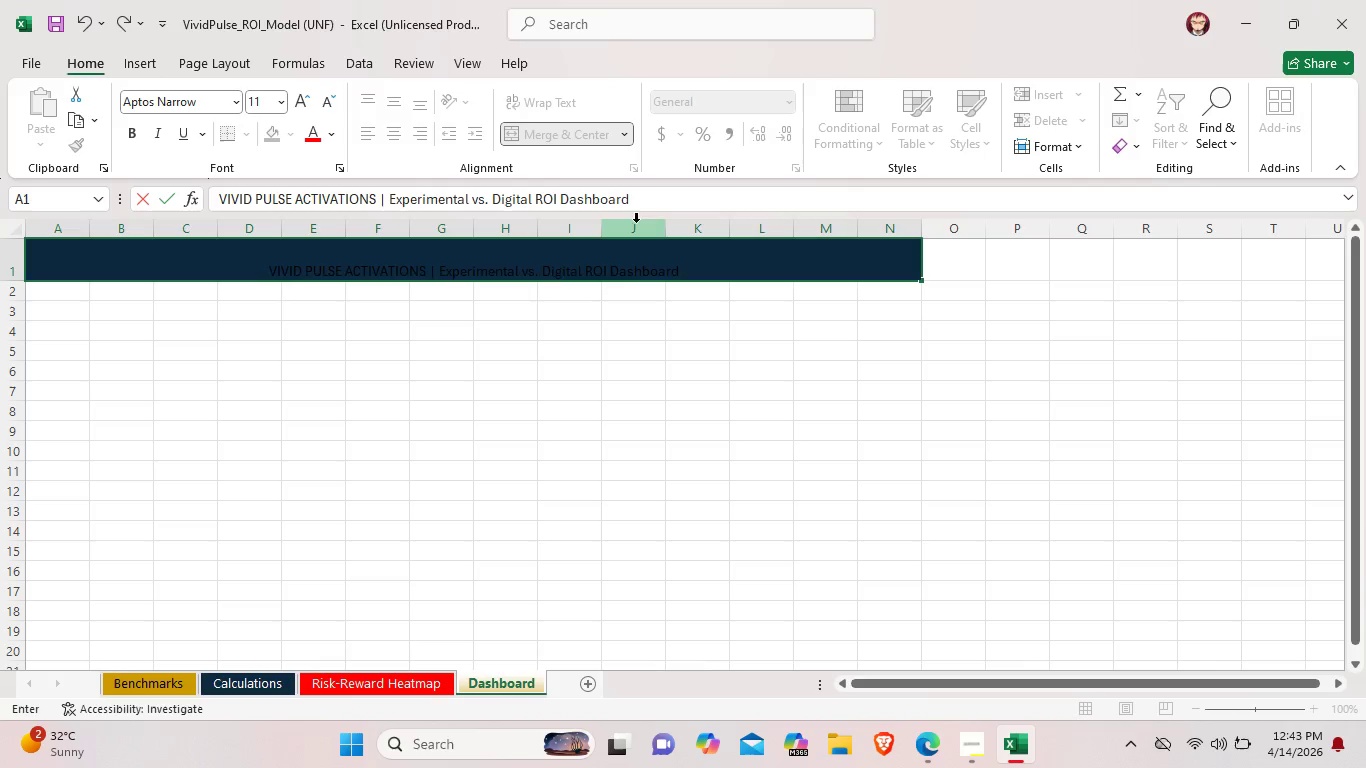 
left_click_drag(start_coordinate=[711, 280], to_coordinate=[707, 267])
 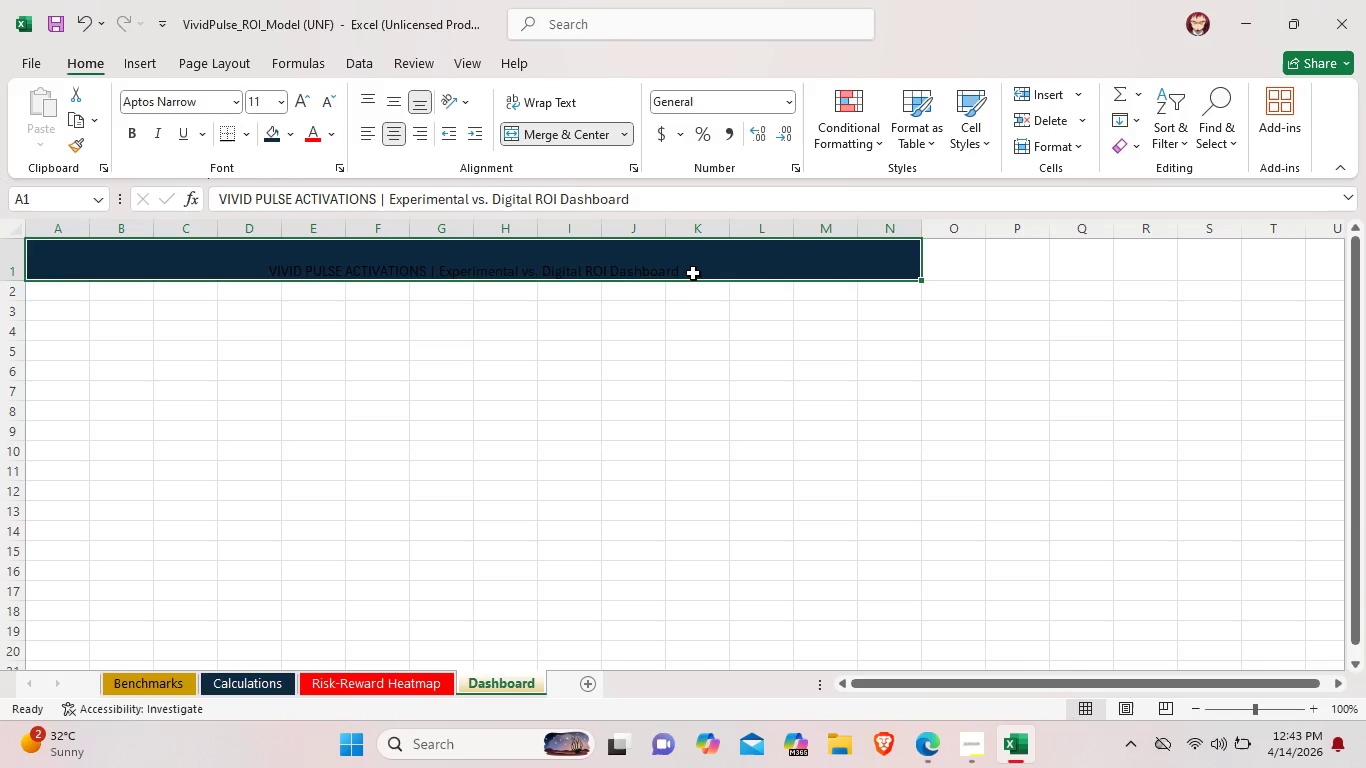 
left_click([691, 272])
 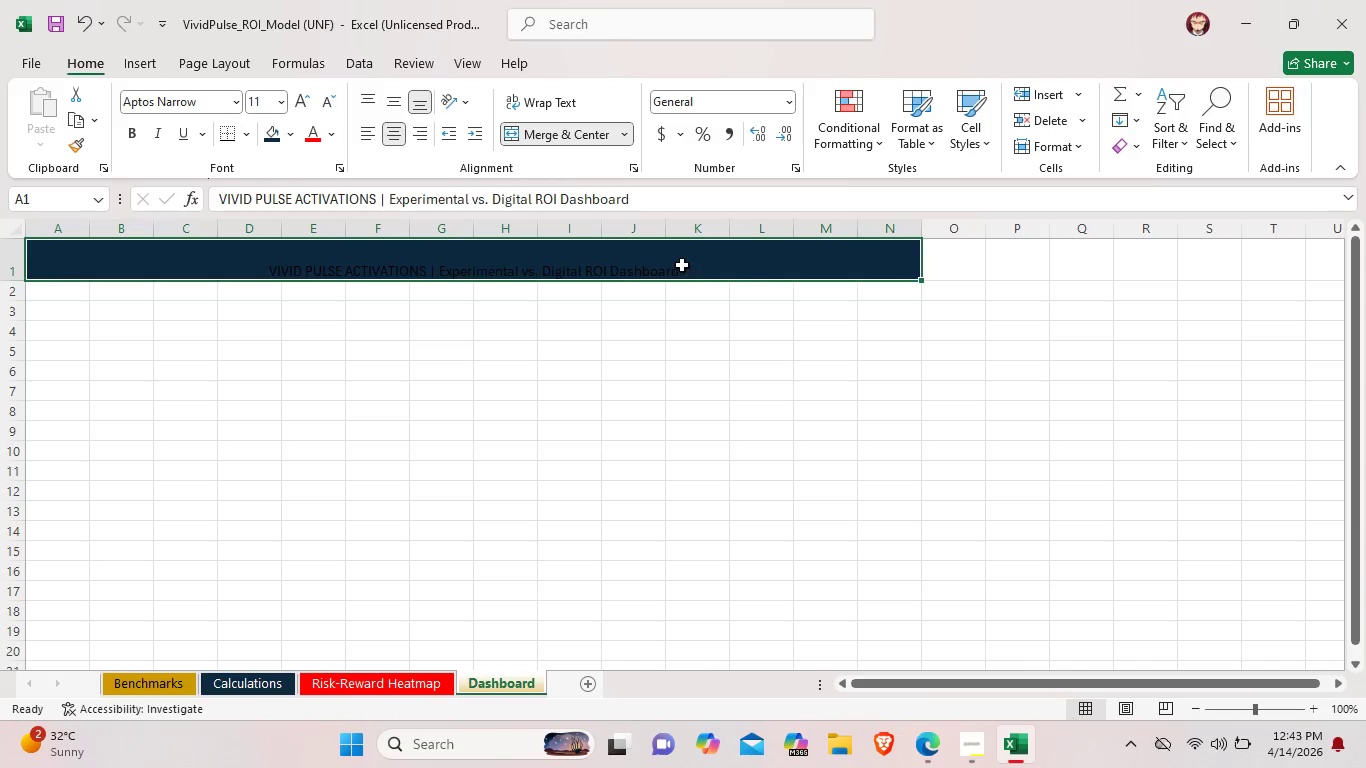 
left_click([682, 265])
 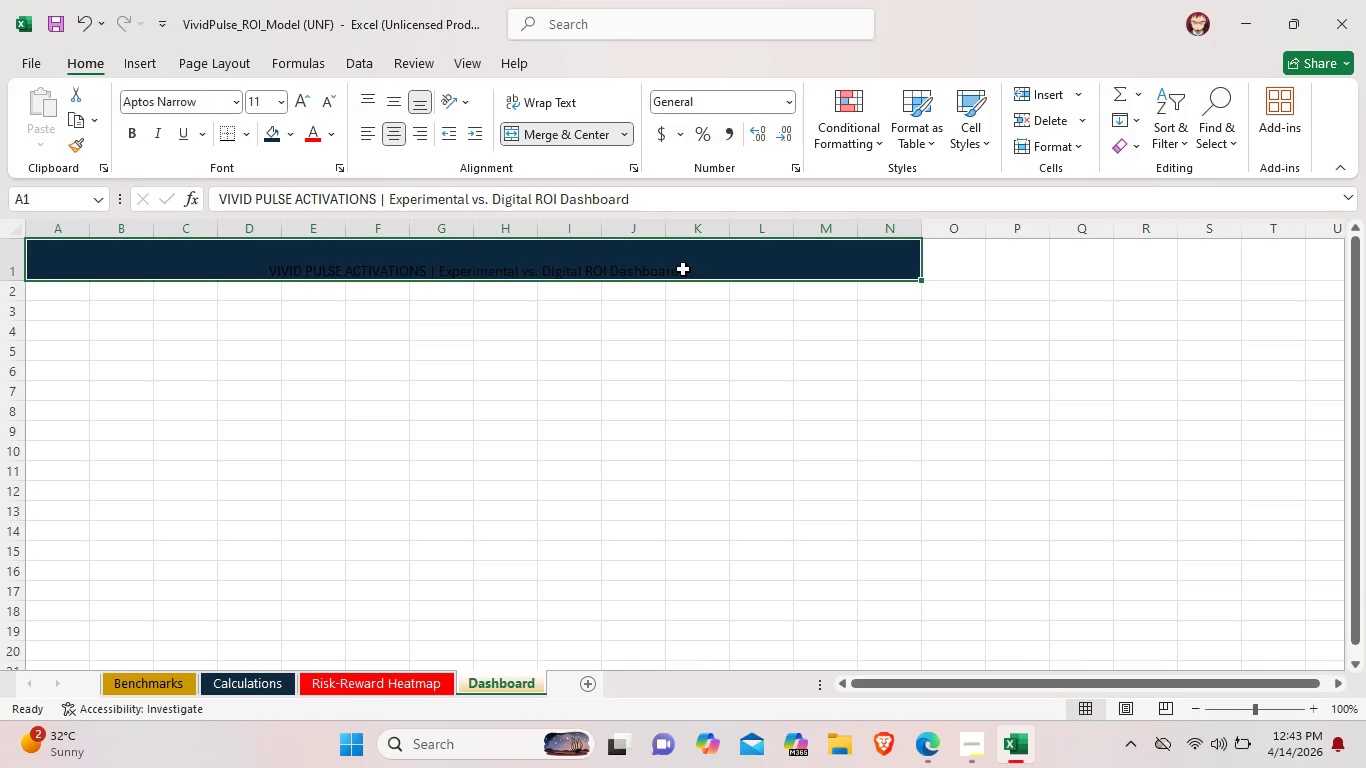 
double_click([683, 269])
 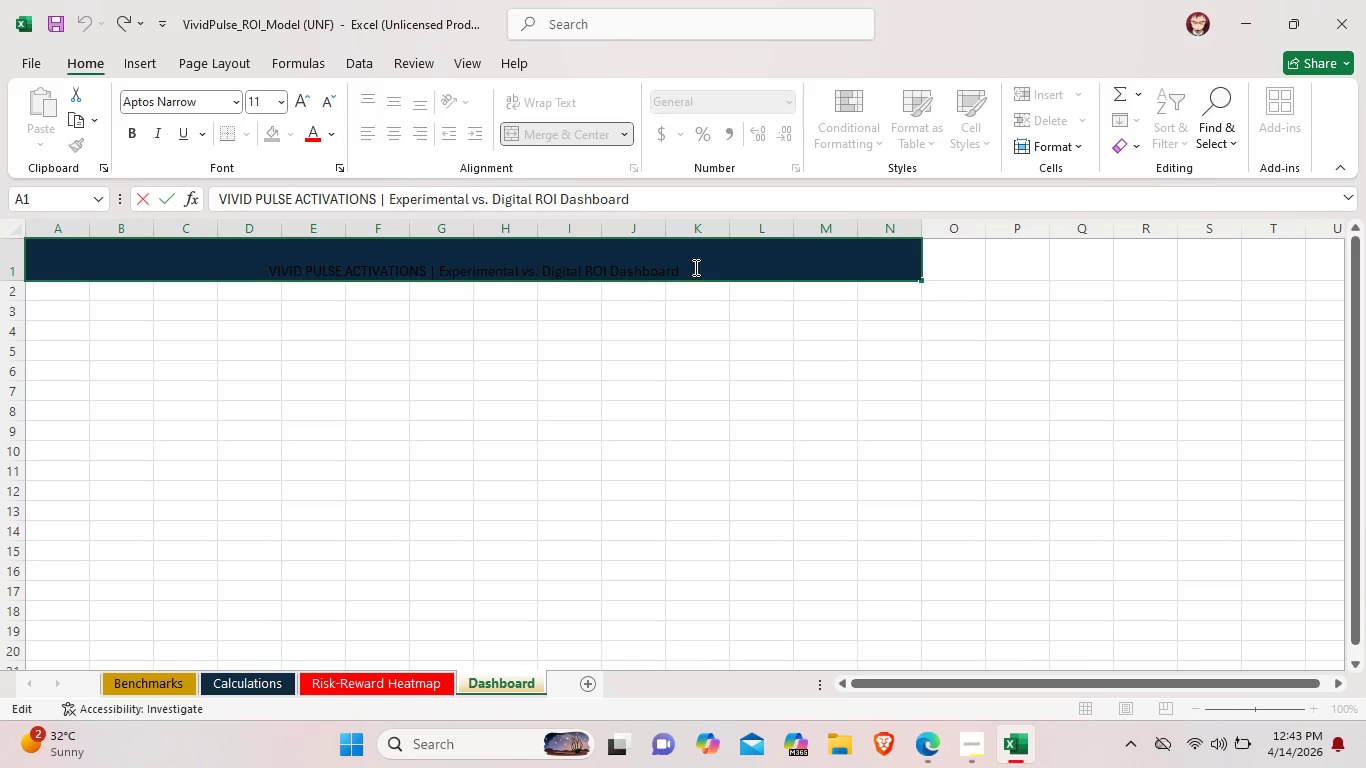 
left_click_drag(start_coordinate=[694, 267], to_coordinate=[253, 271])
 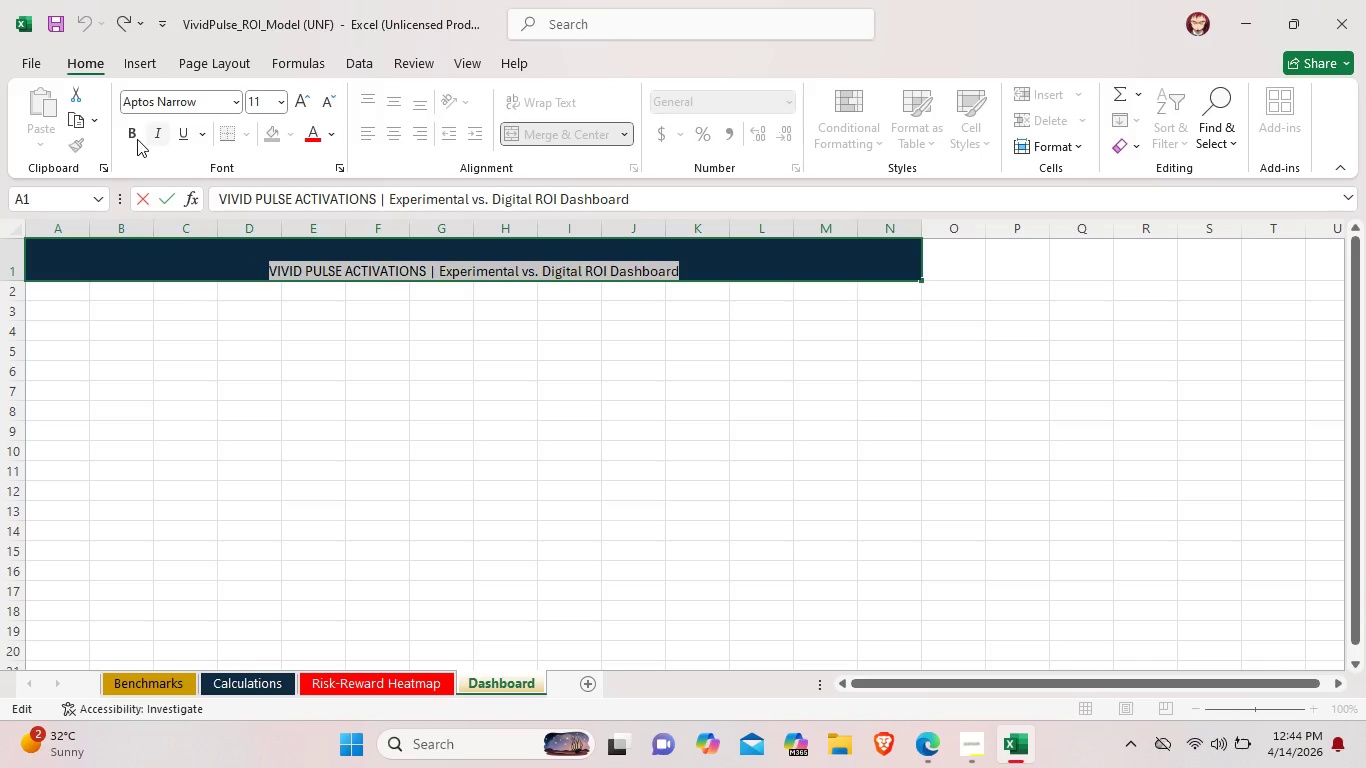 
left_click([137, 139])
 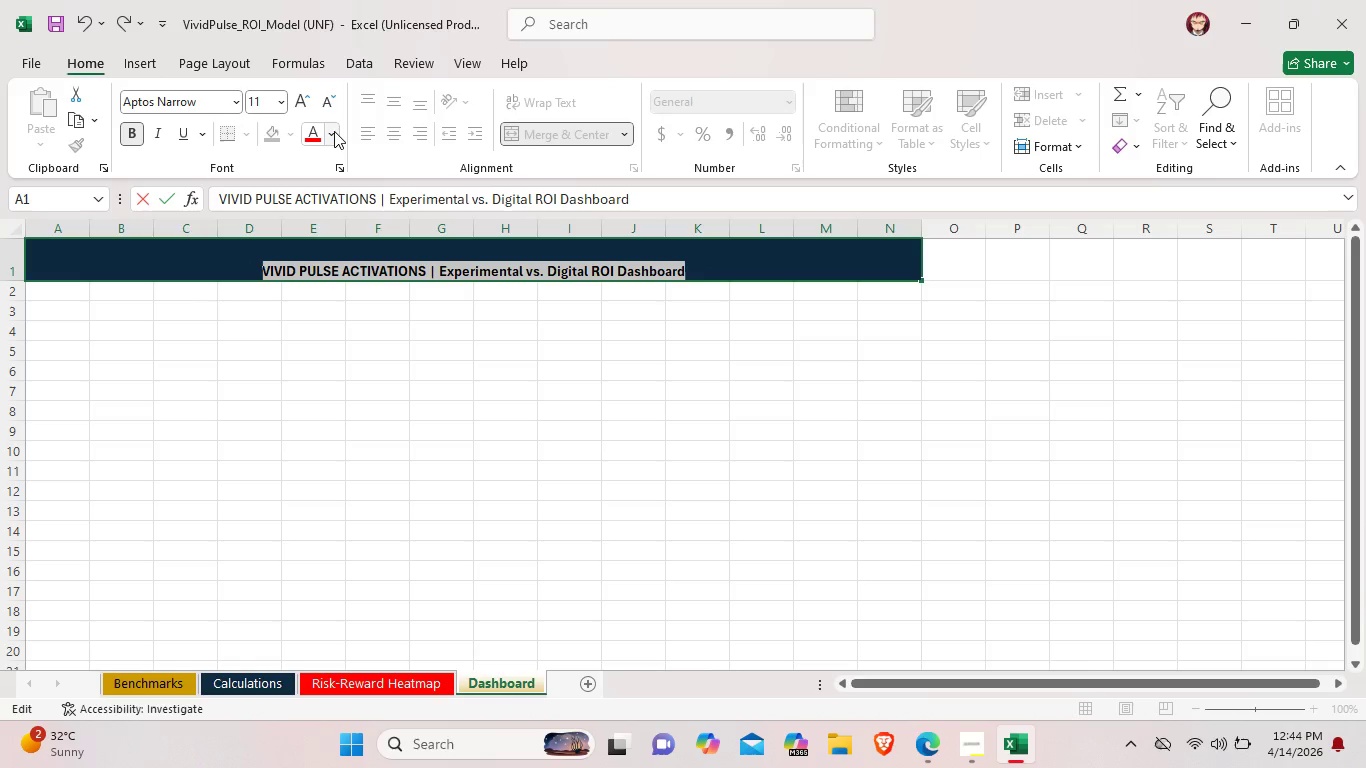 
left_click([334, 131])
 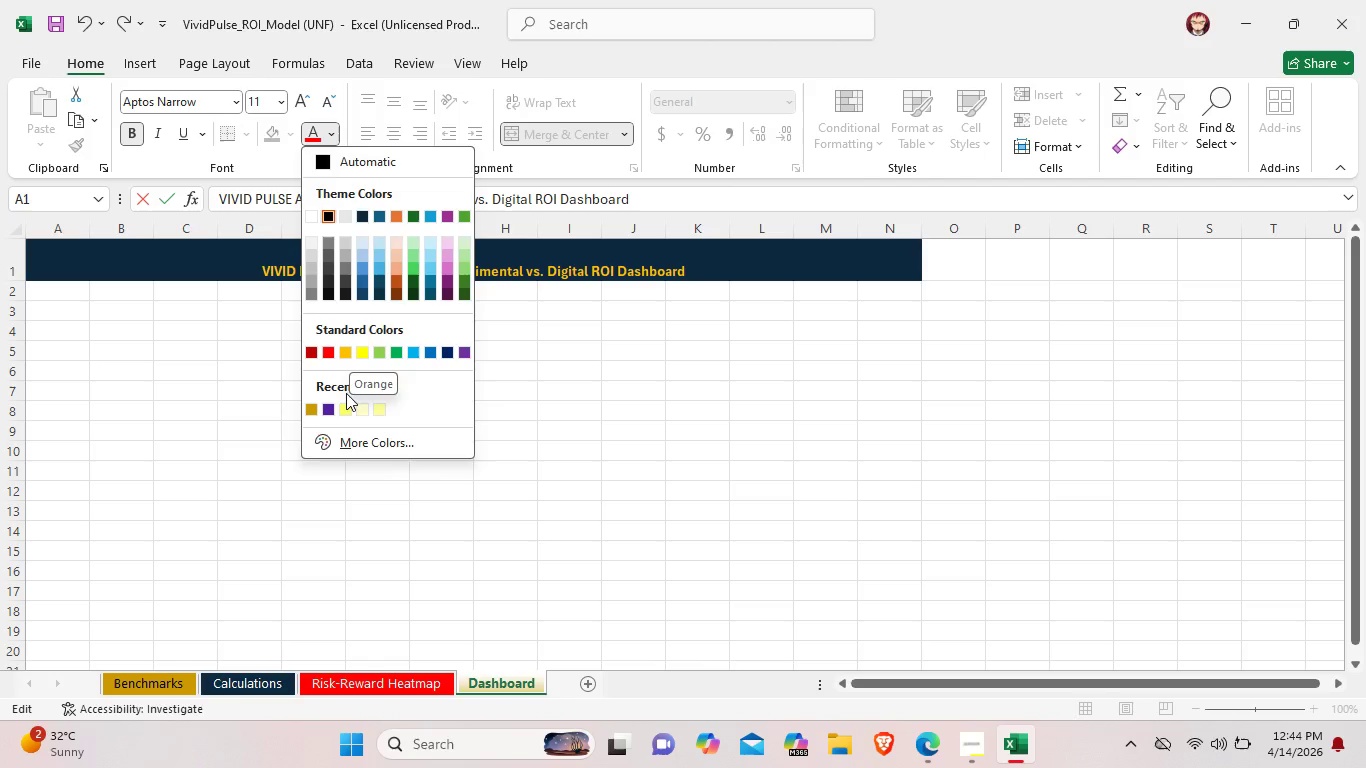 
left_click([315, 406])
 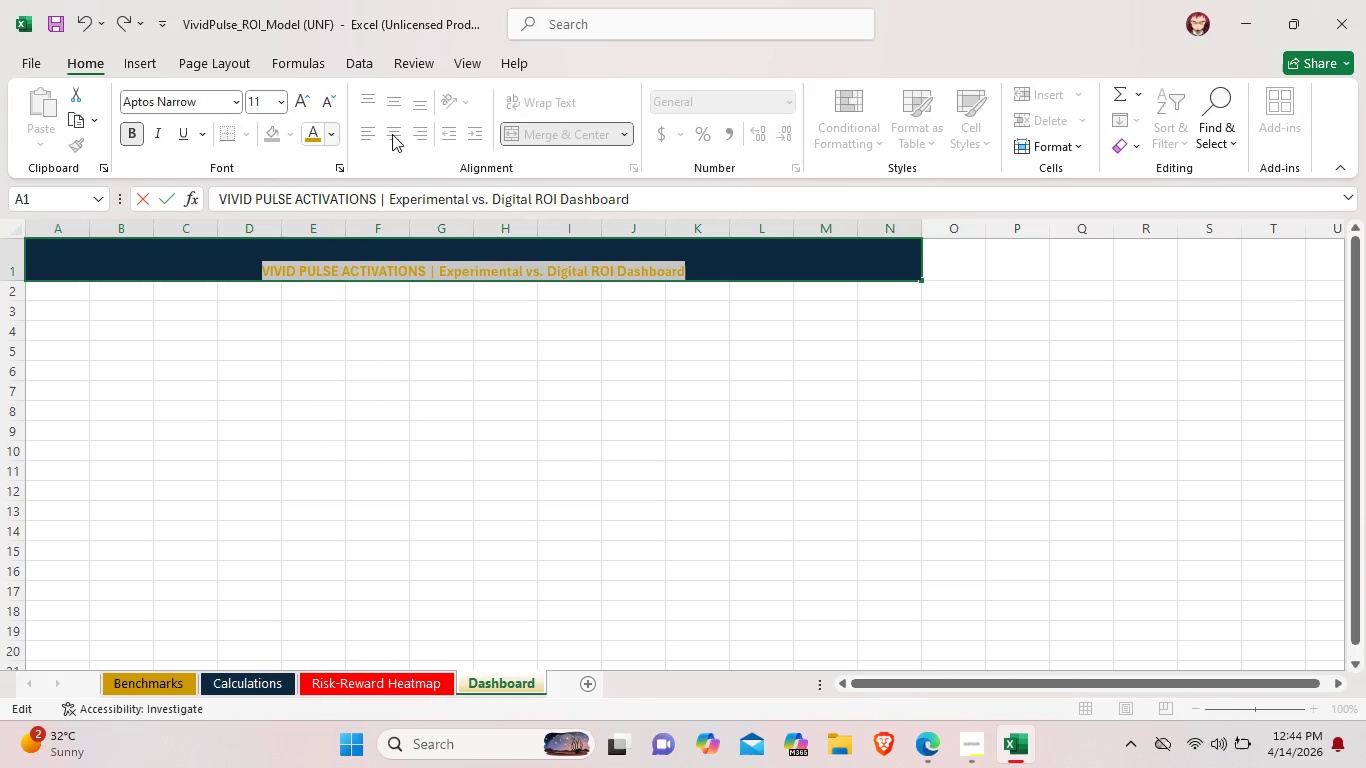 
left_click([272, 490])
 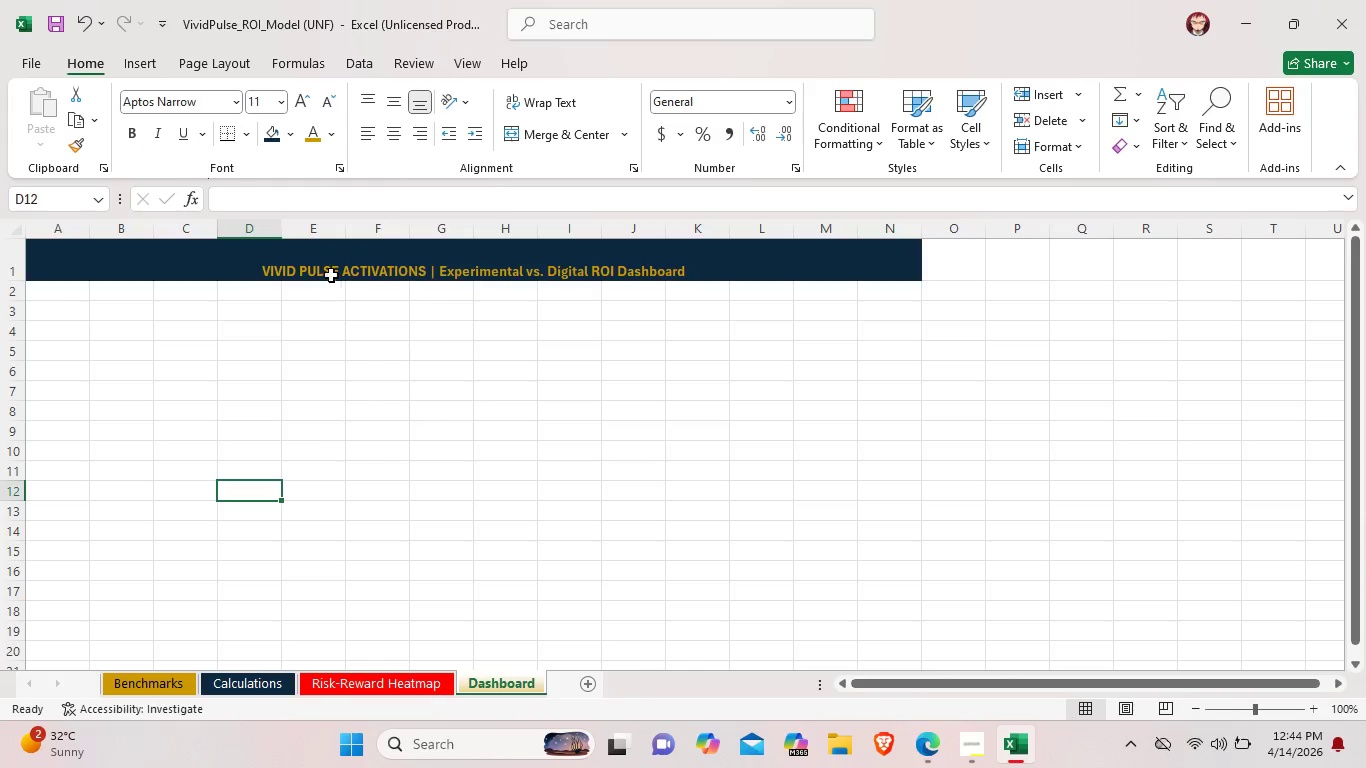 
left_click([331, 275])
 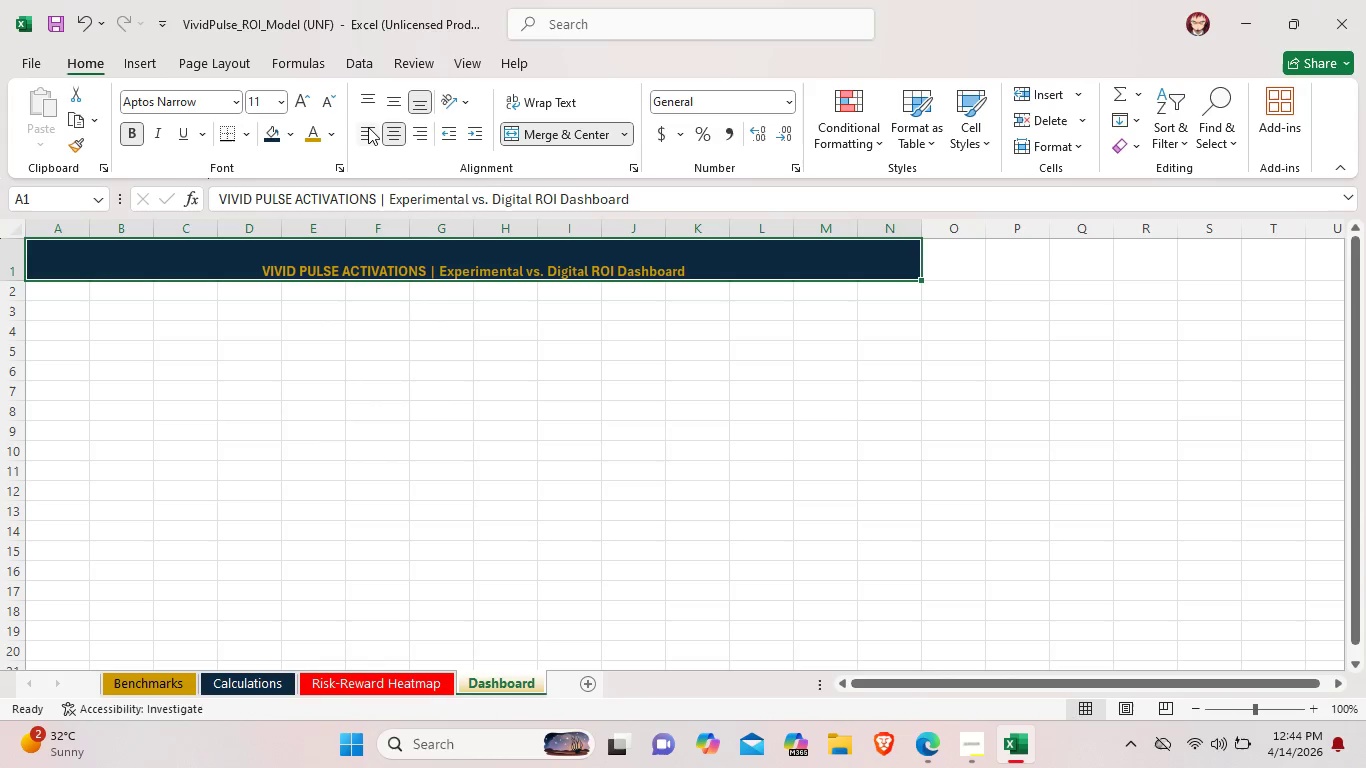 
left_click([368, 127])
 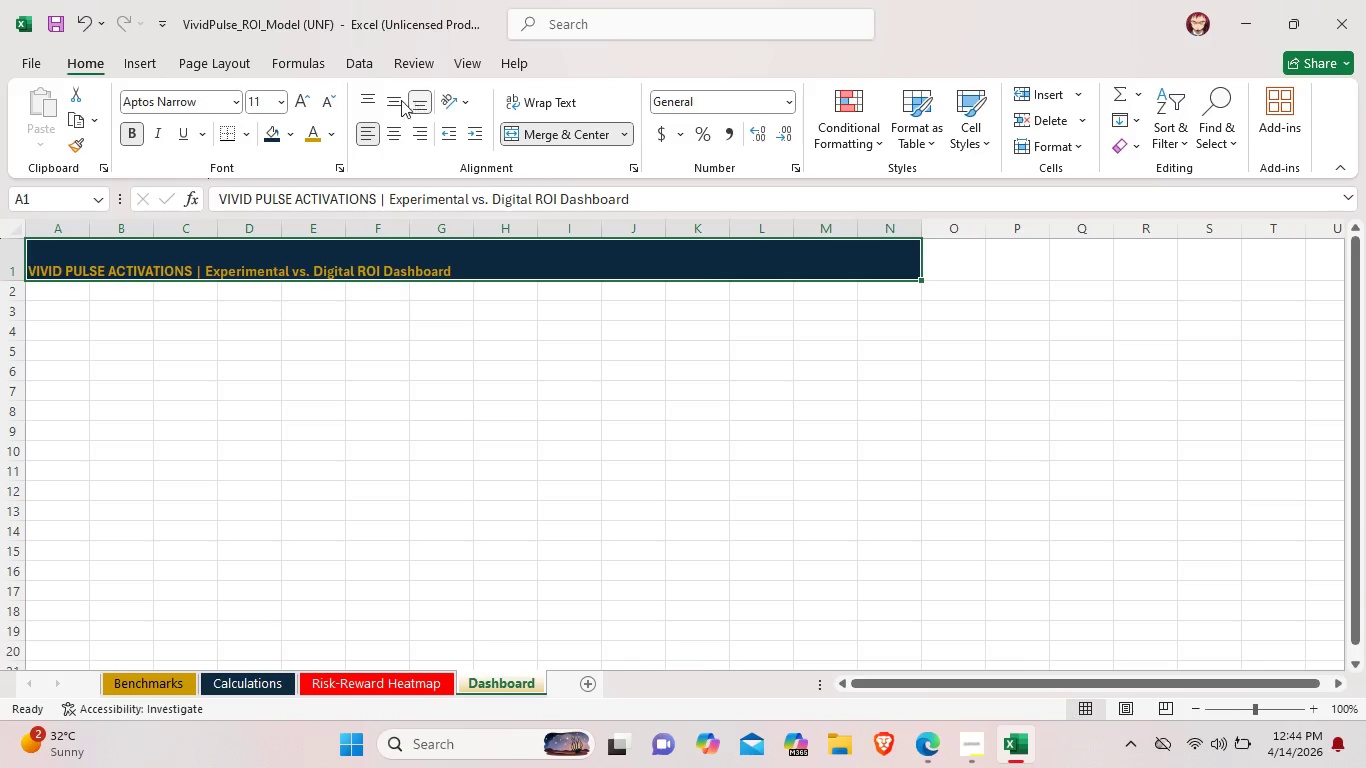 
wait(5.7)
 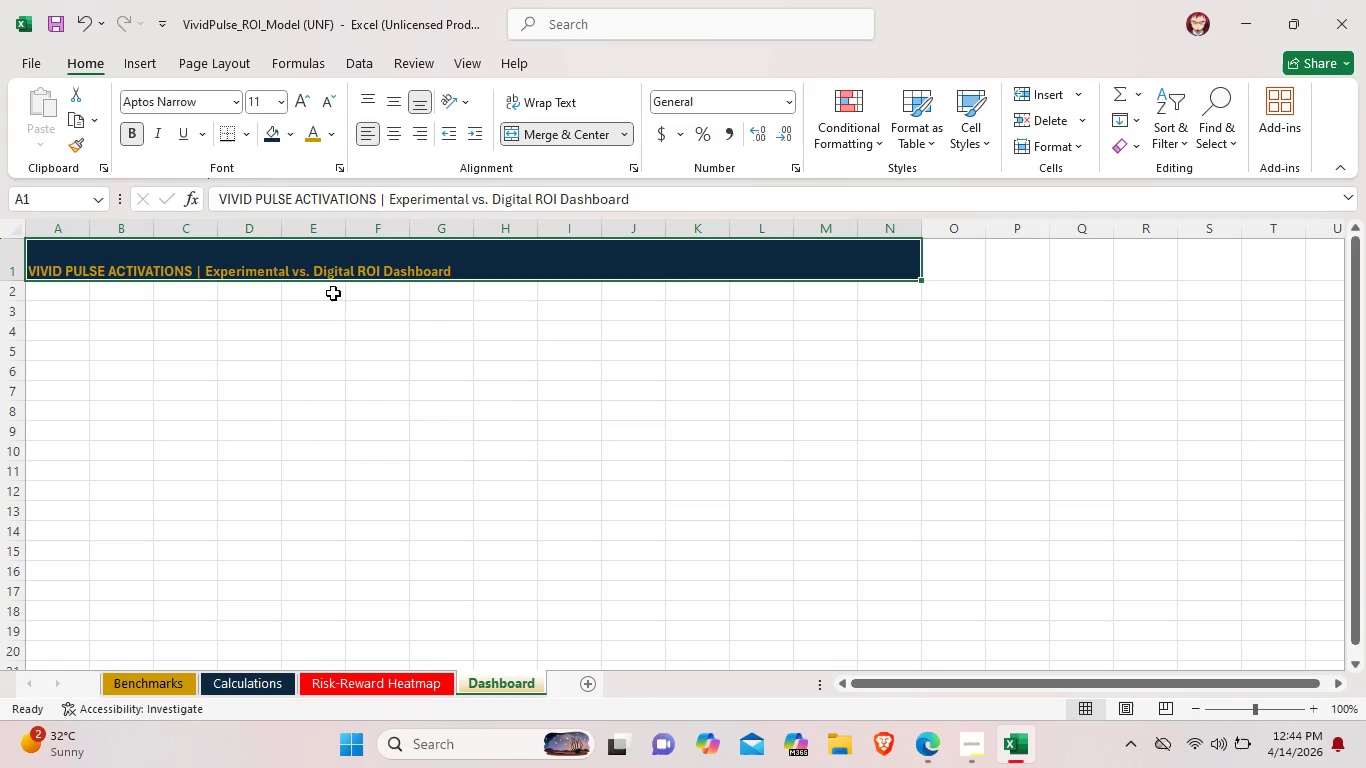 
left_click([450, 359])
 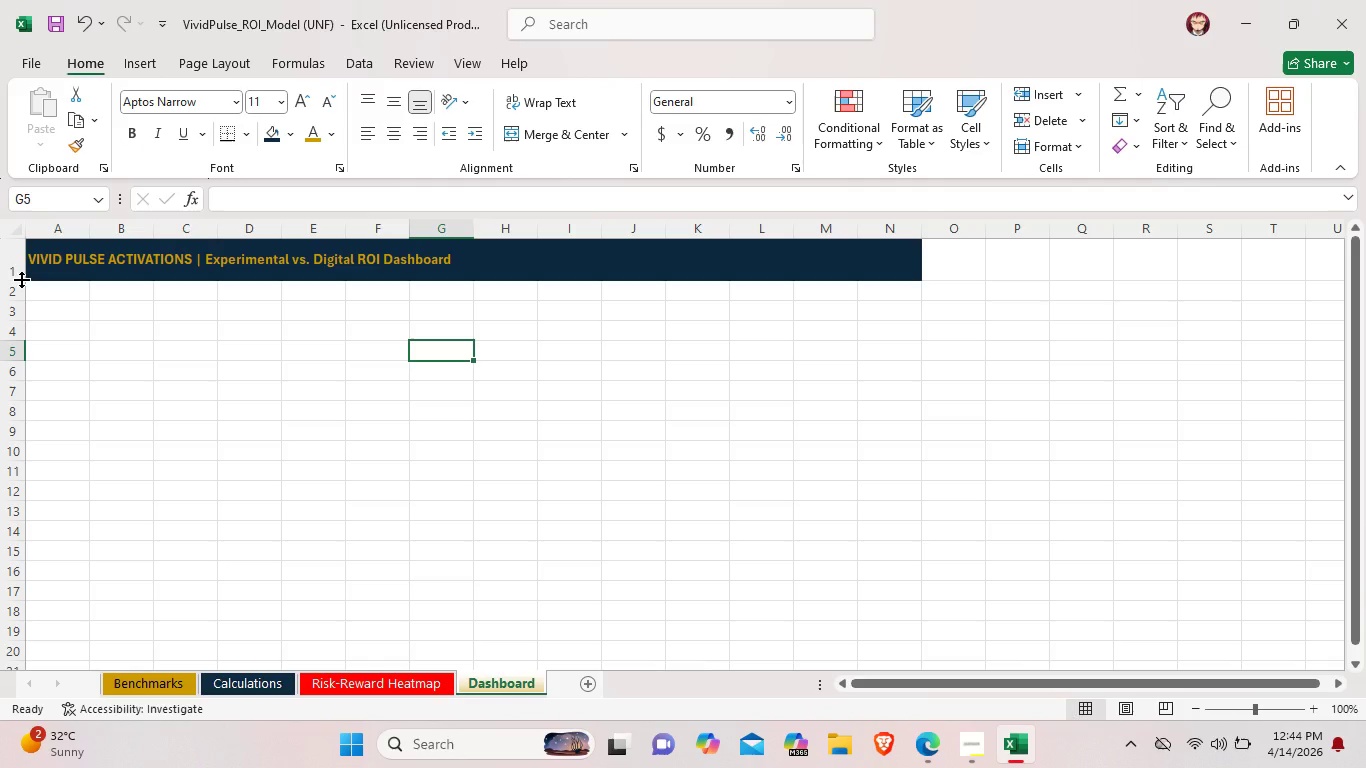 
wait(5.77)
 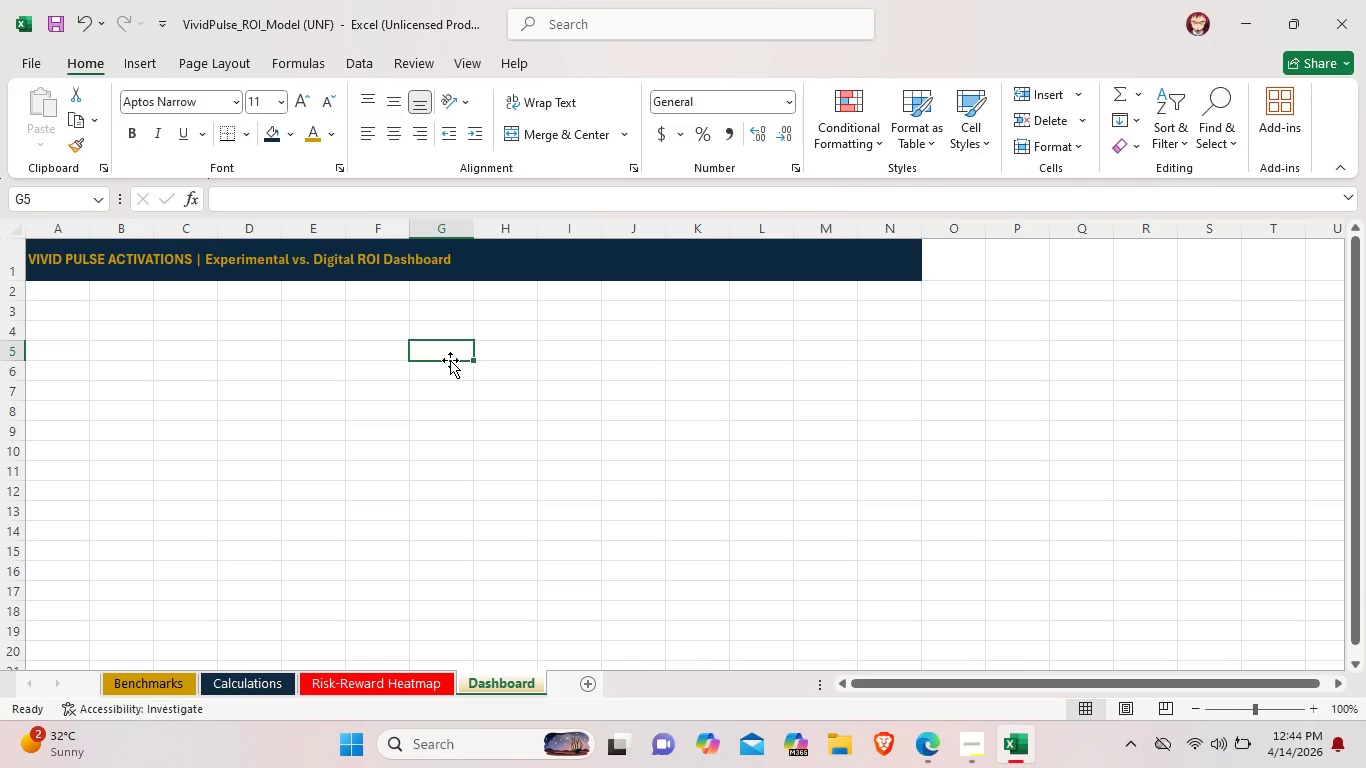 
left_click_drag(start_coordinate=[21, 279], to_coordinate=[23, 269])
 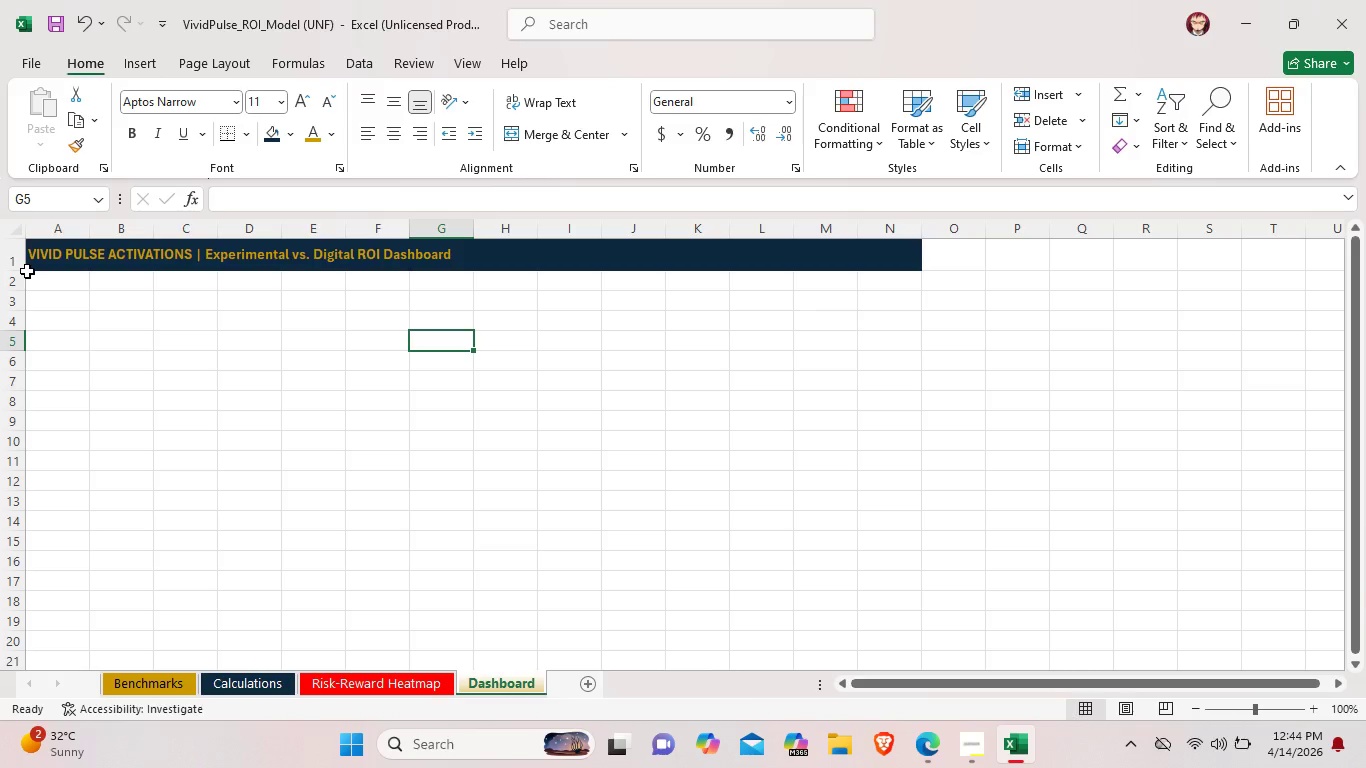 
left_click([46, 278])
 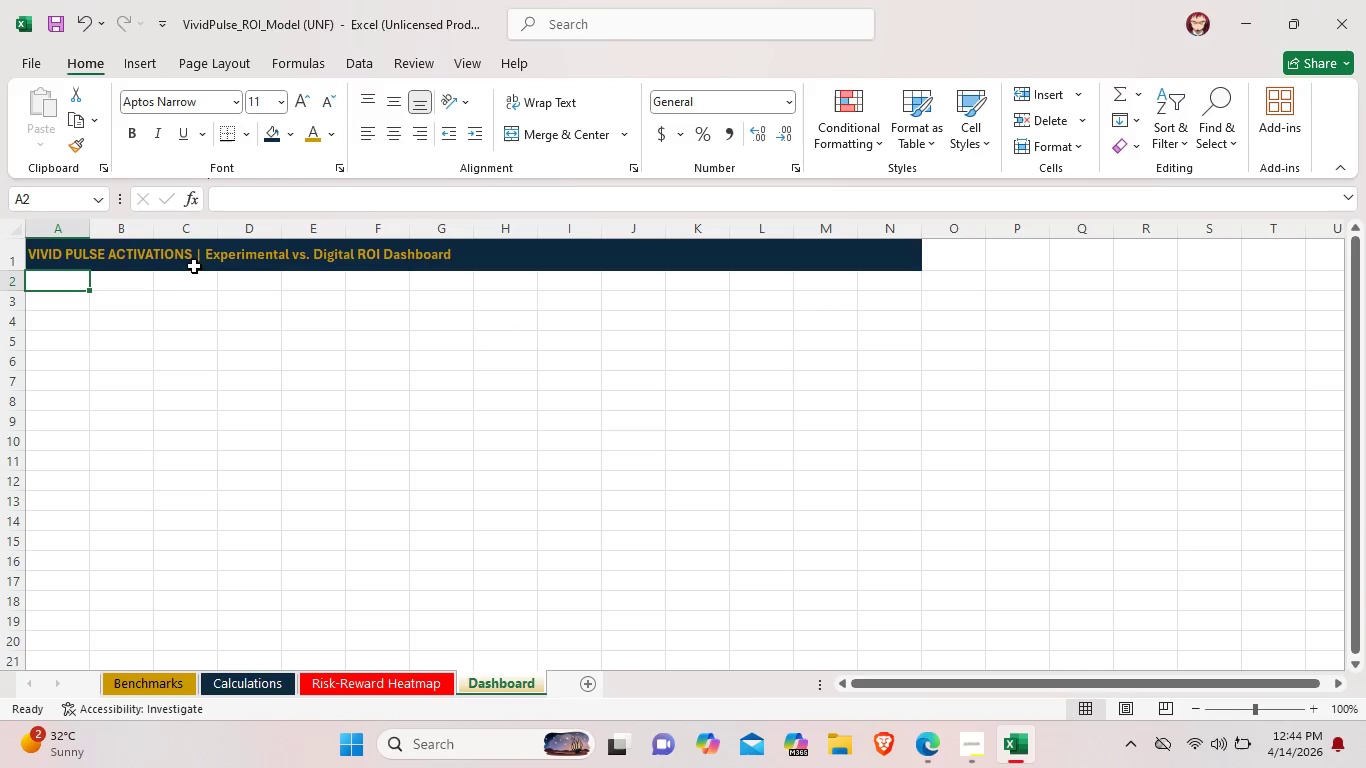 
left_click([548, 259])
 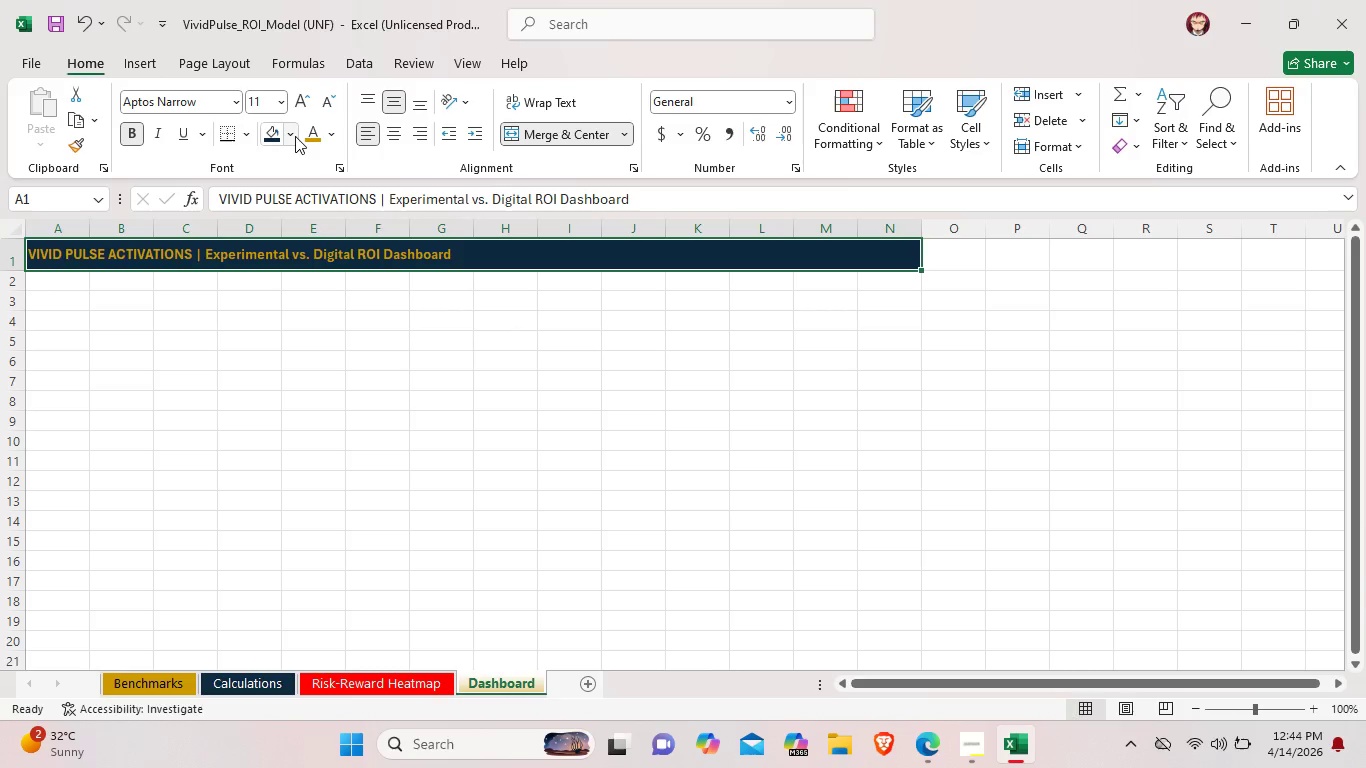 
left_click([293, 135])
 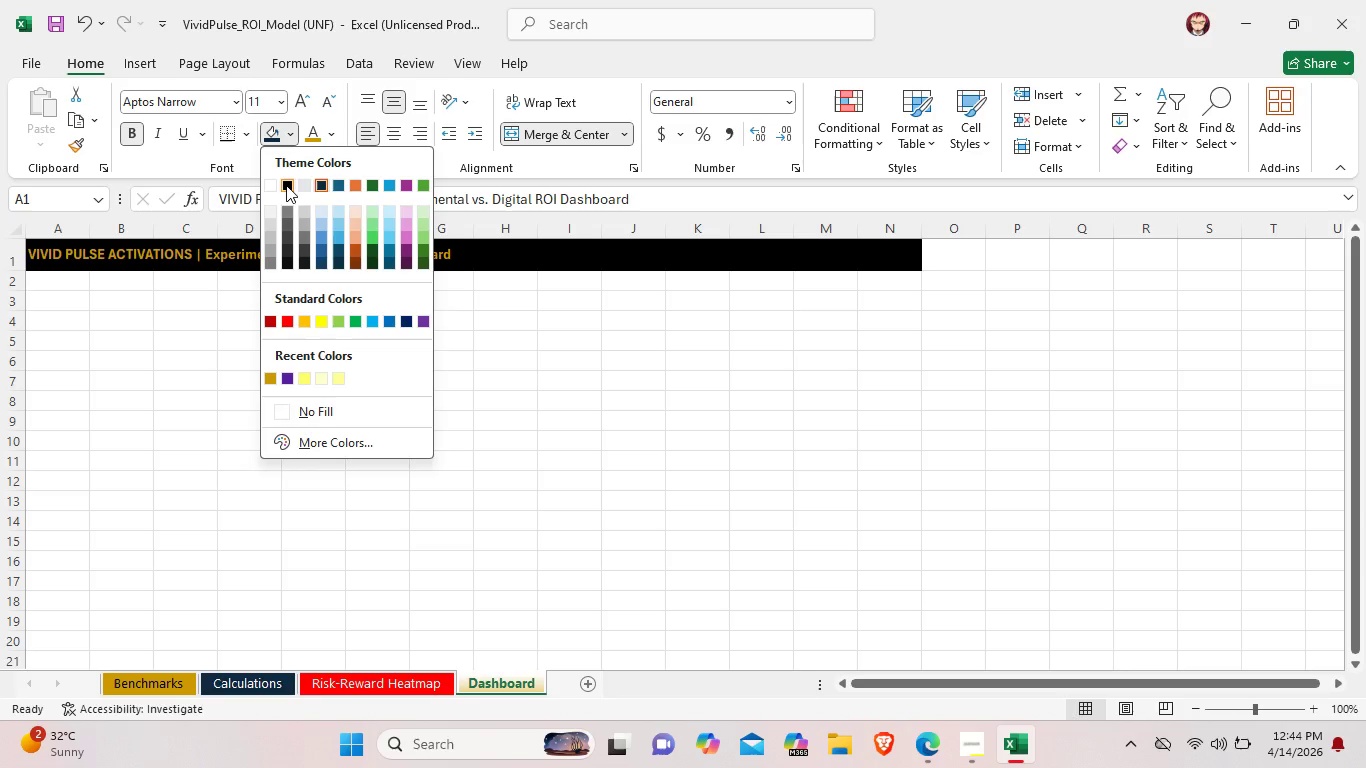 
left_click([286, 185])
 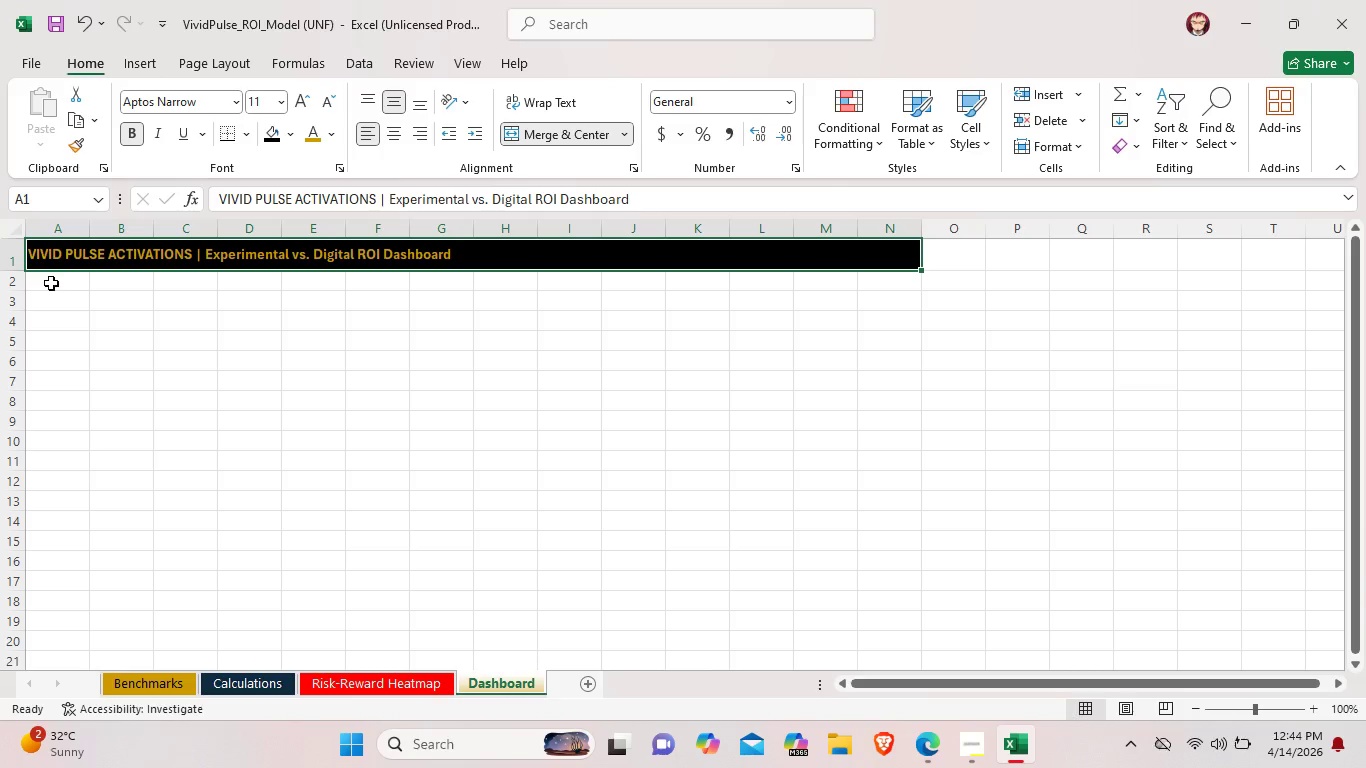 
left_click_drag(start_coordinate=[54, 283], to_coordinate=[891, 290])
 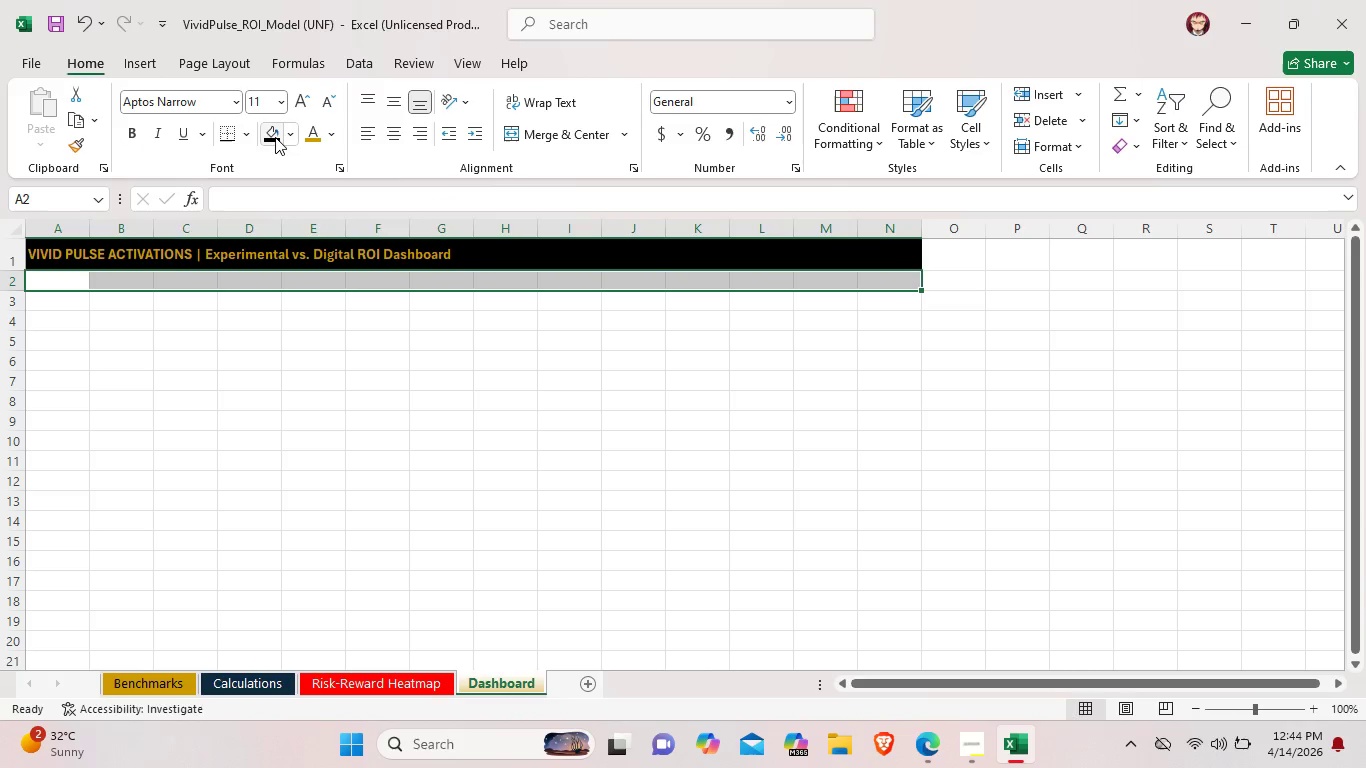 
left_click([275, 137])
 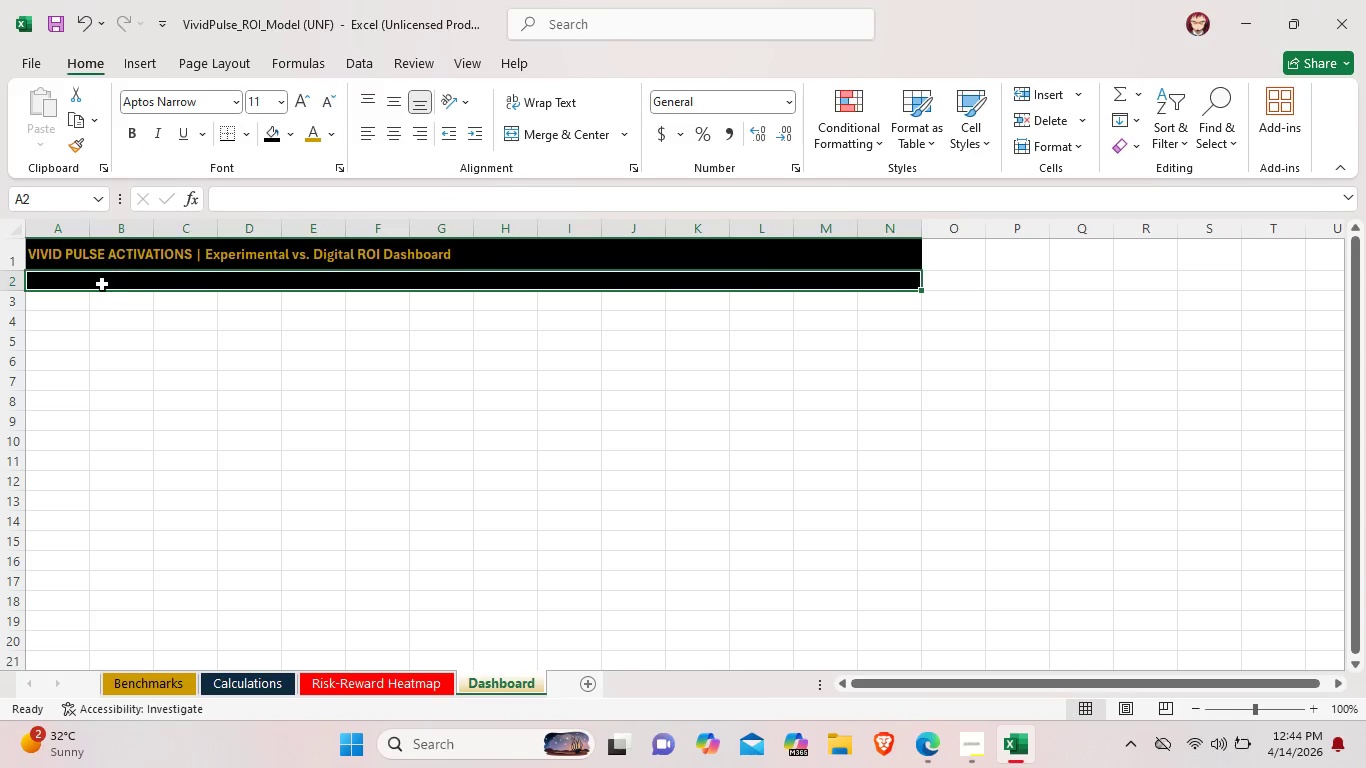 
left_click([106, 293])
 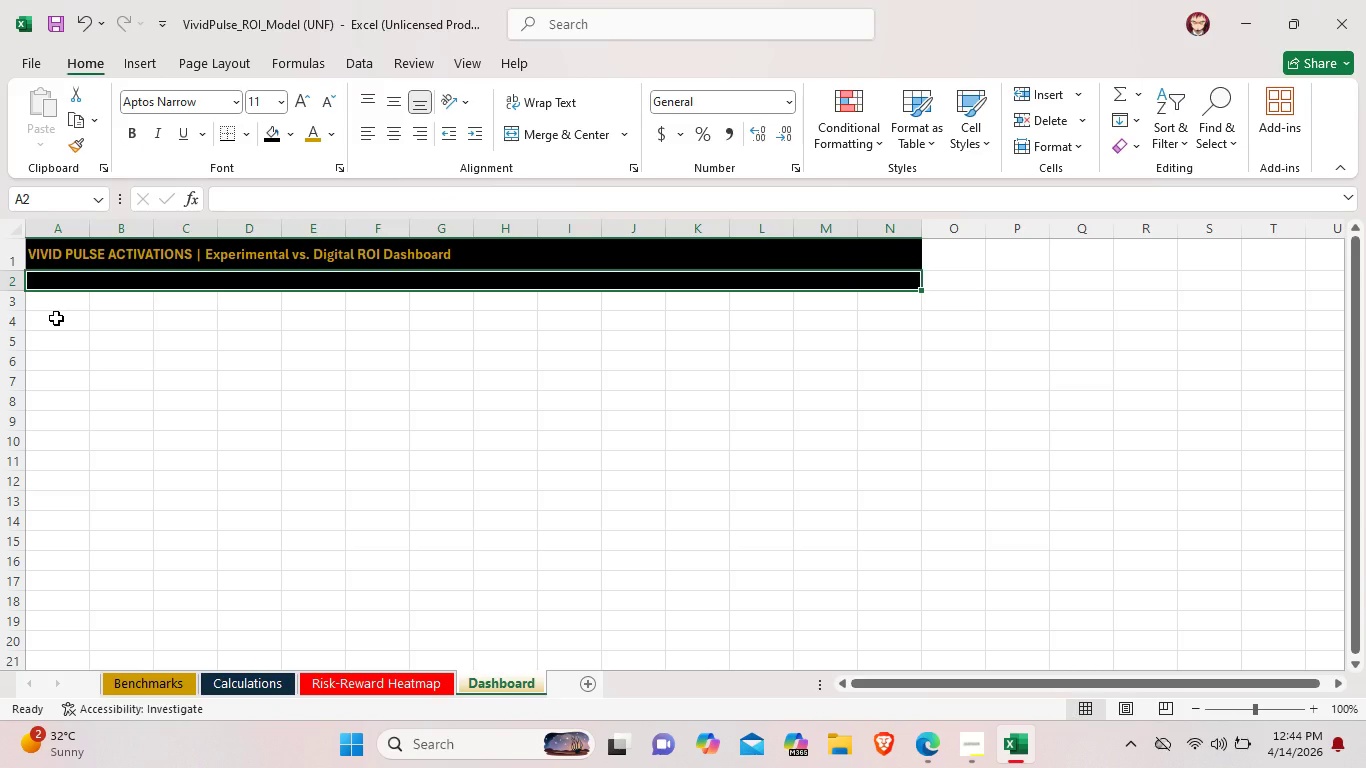 
left_click([56, 318])
 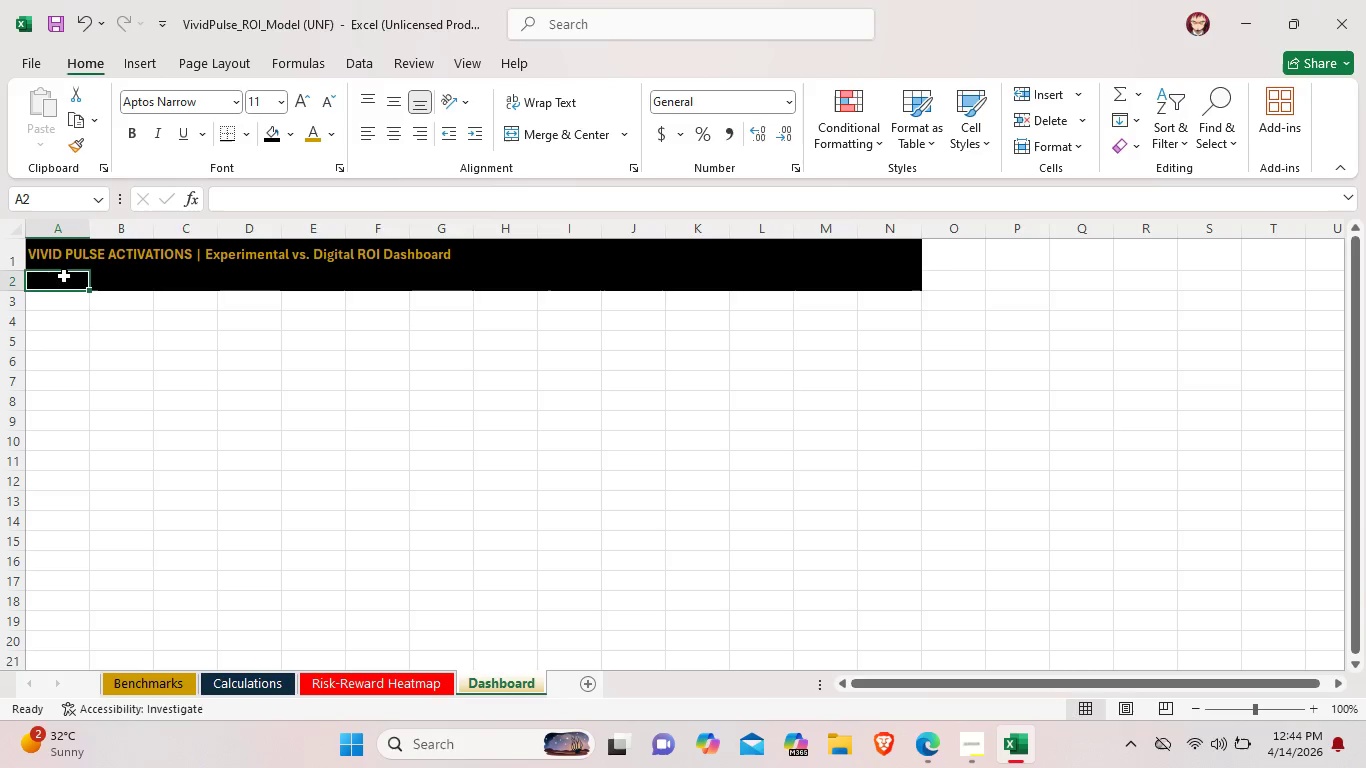 
double_click([64, 276])
 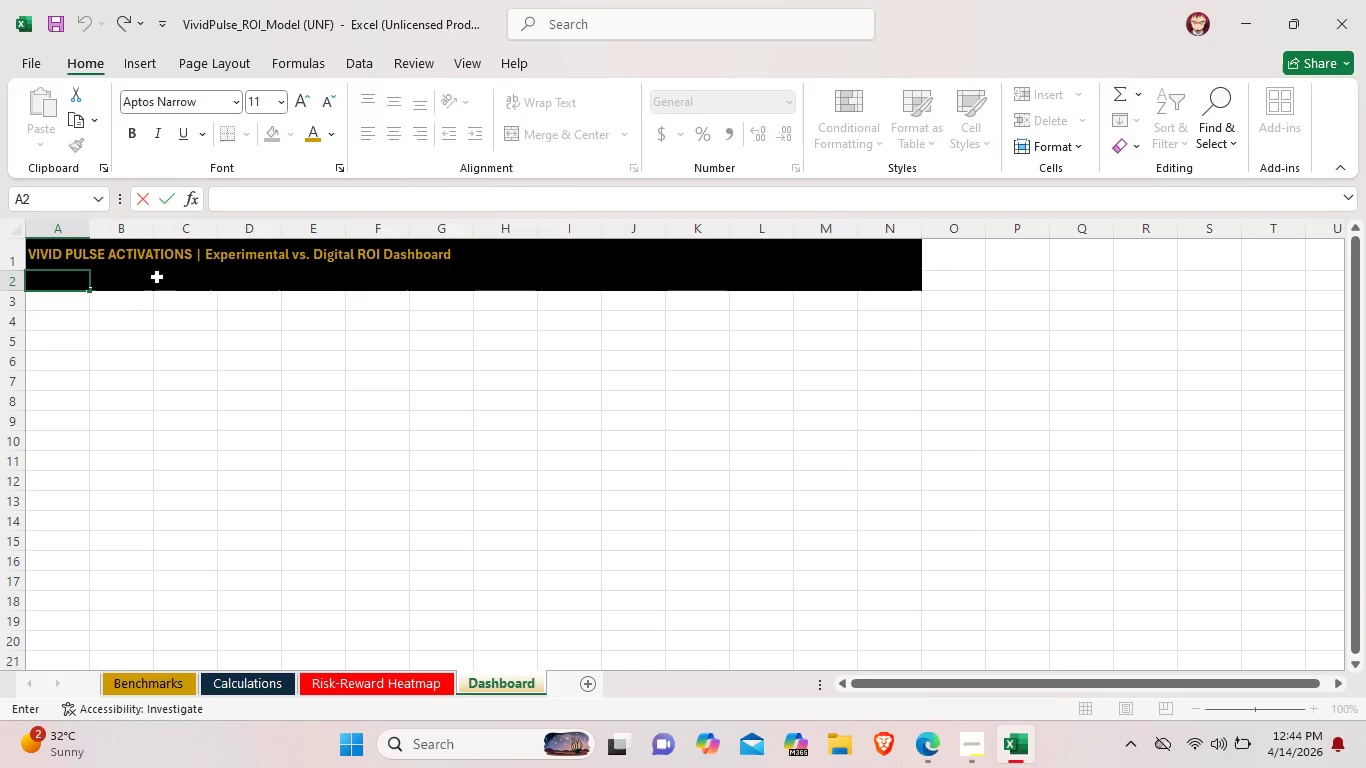 
left_click([157, 277])
 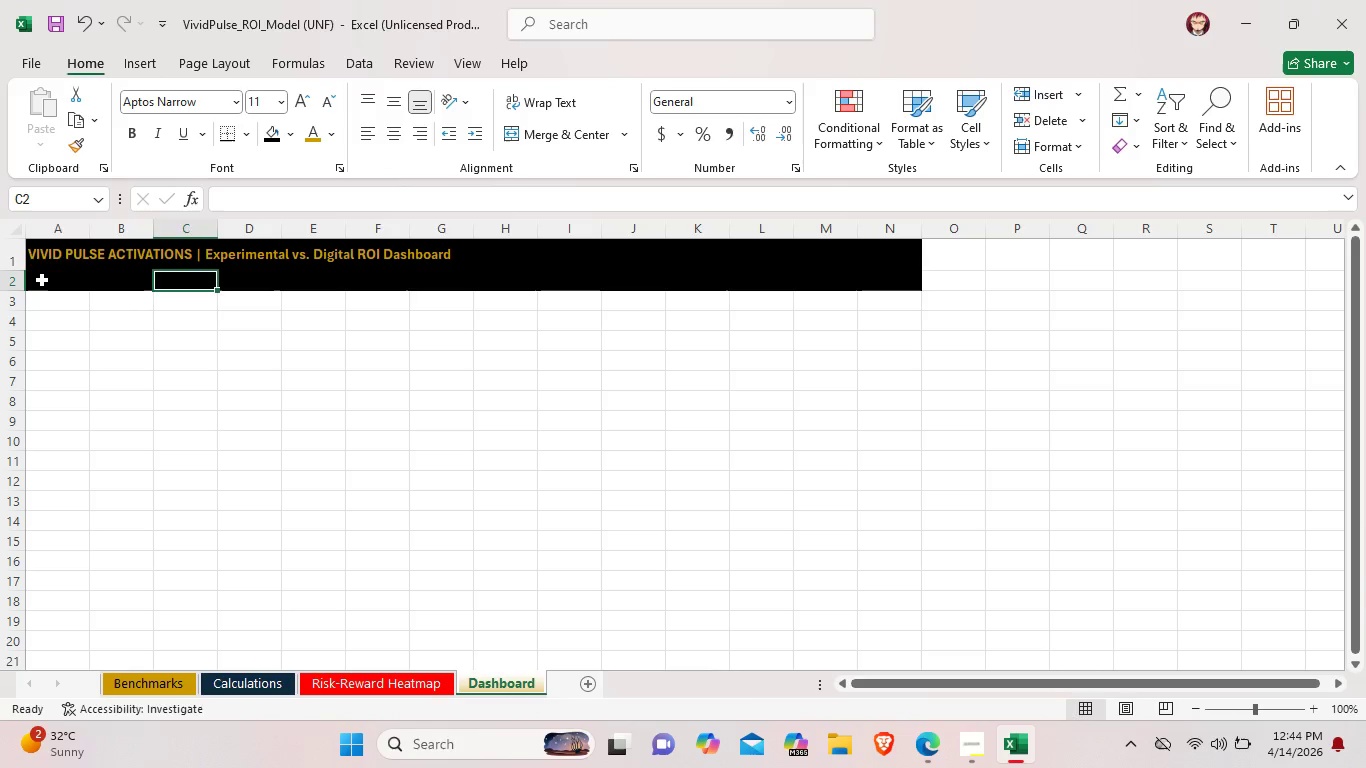 
left_click_drag(start_coordinate=[42, 280], to_coordinate=[913, 271])
 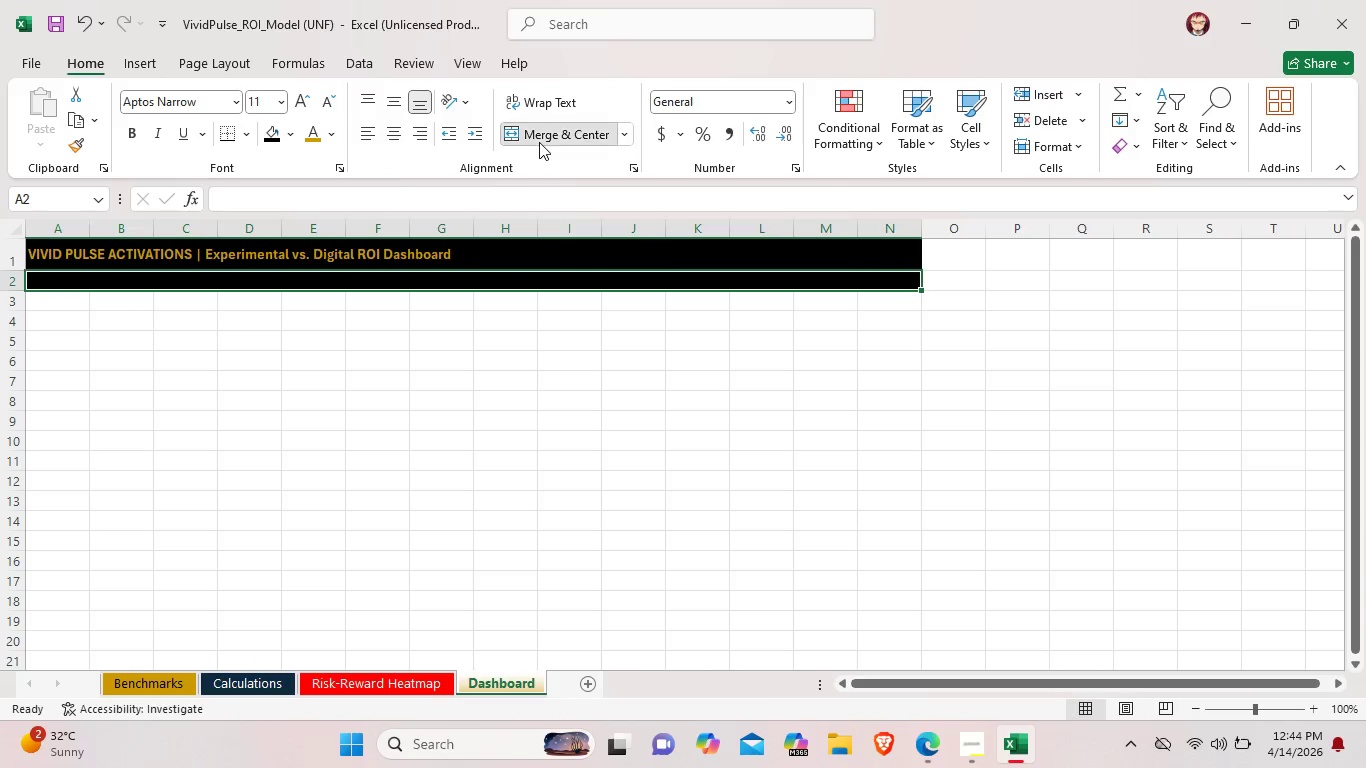 
left_click([539, 142])
 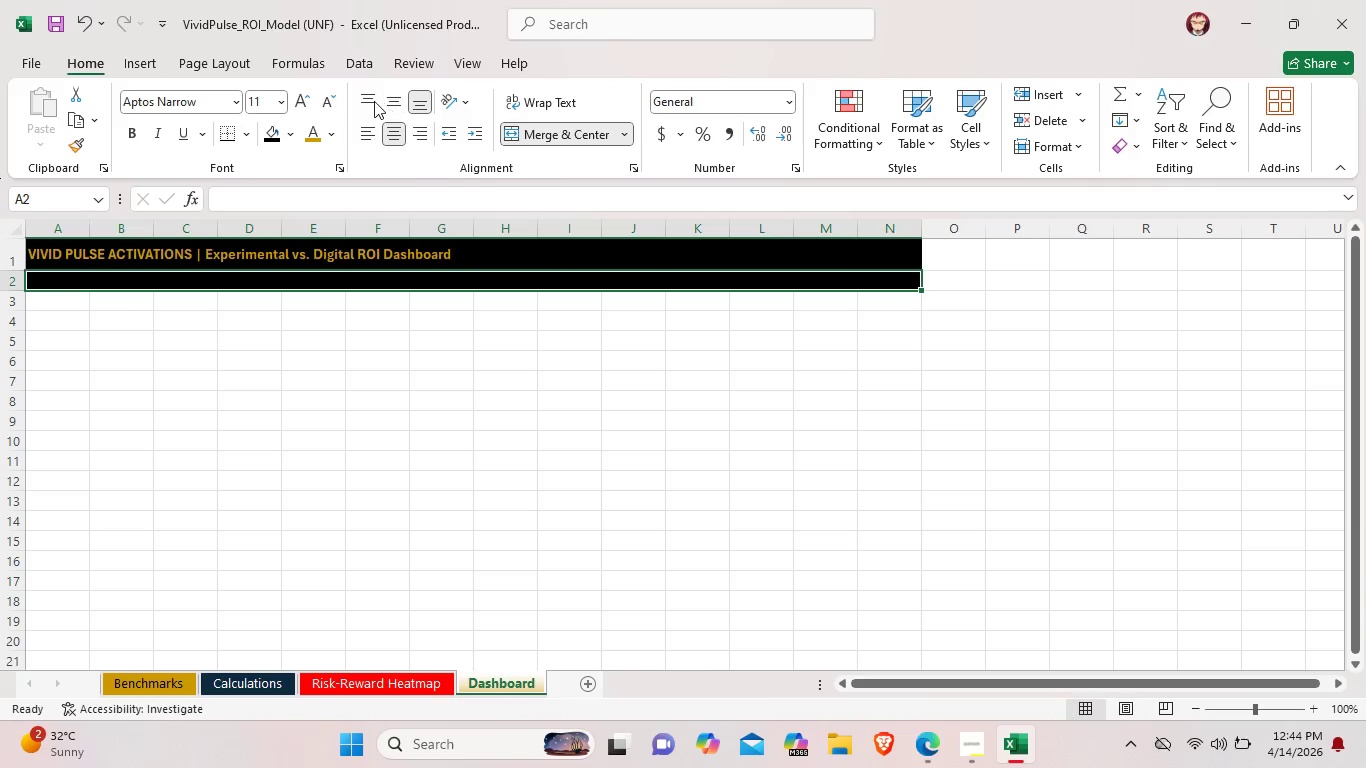 
left_click([369, 100])
 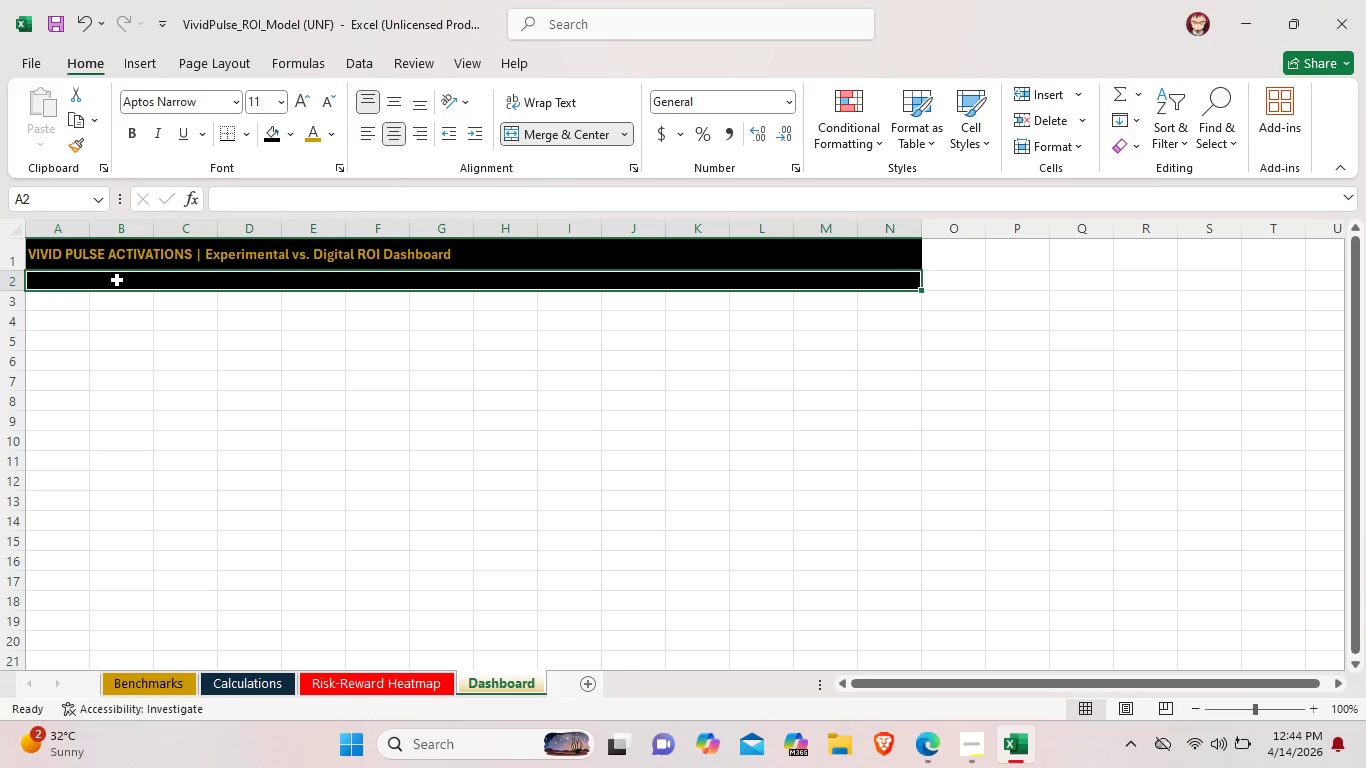 
double_click([117, 280])
 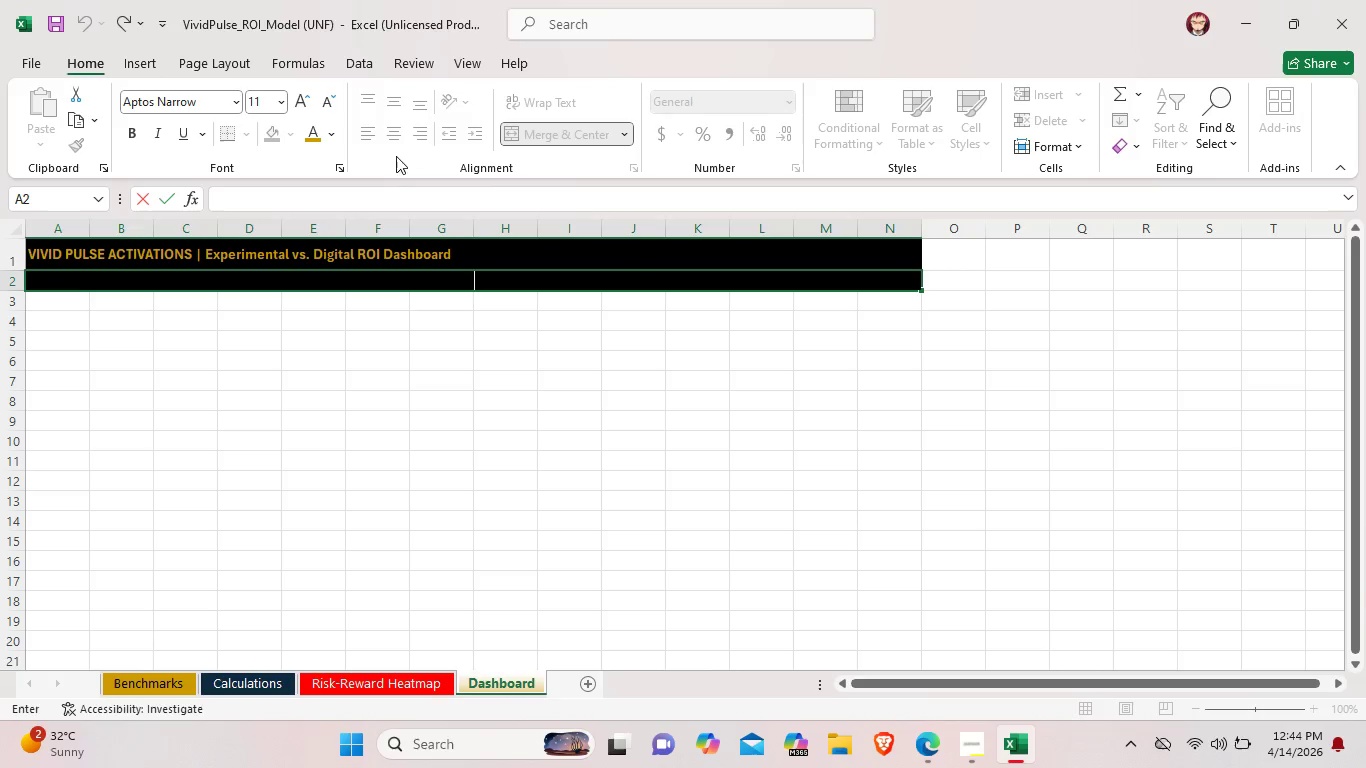 
left_click([397, 402])
 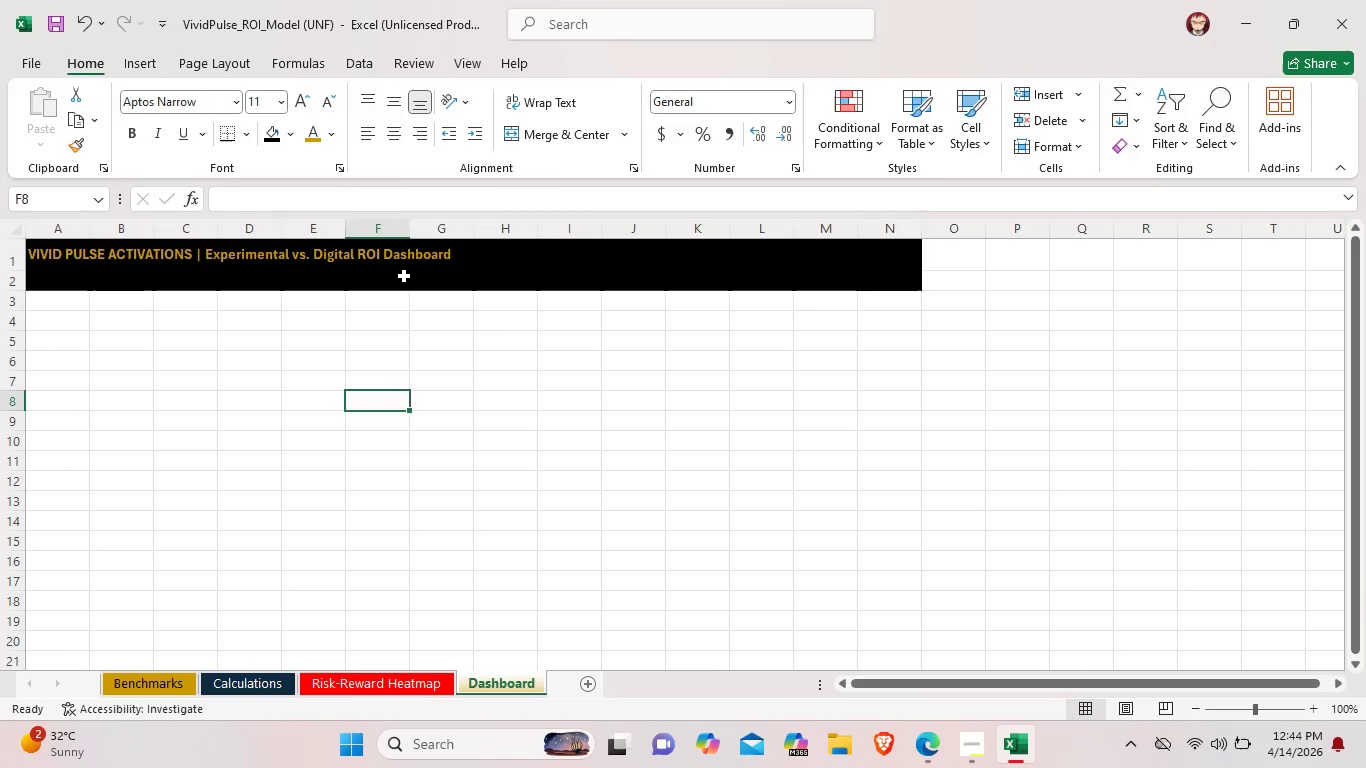 
left_click([404, 276])
 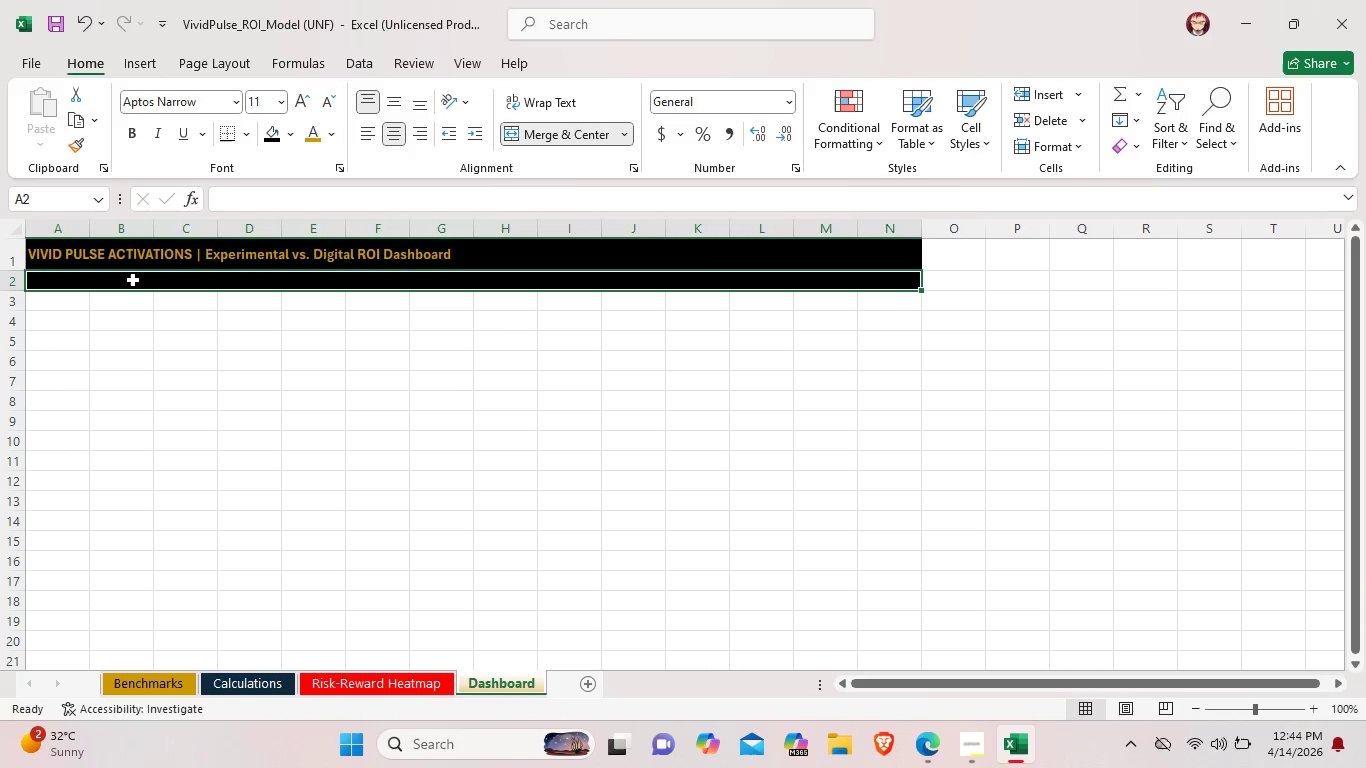 
double_click([133, 280])
 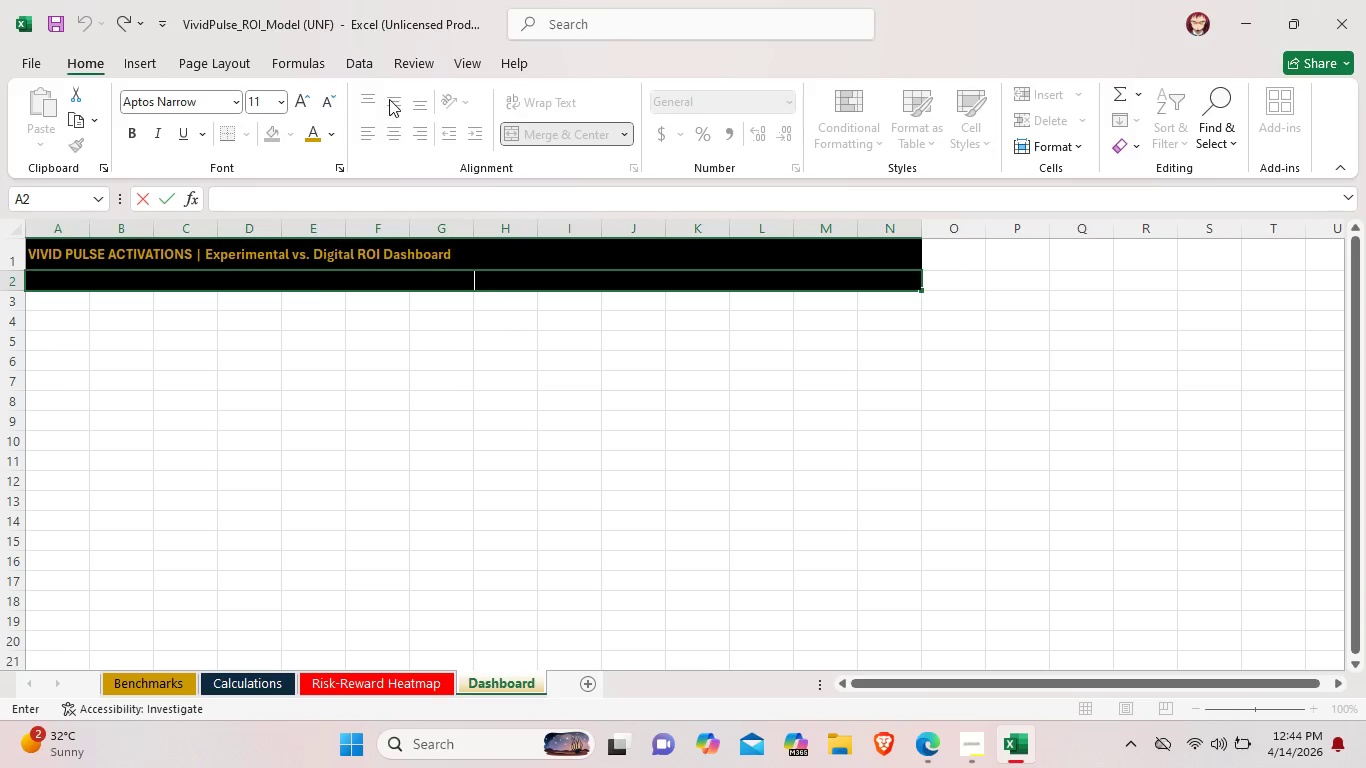 
left_click([367, 96])
 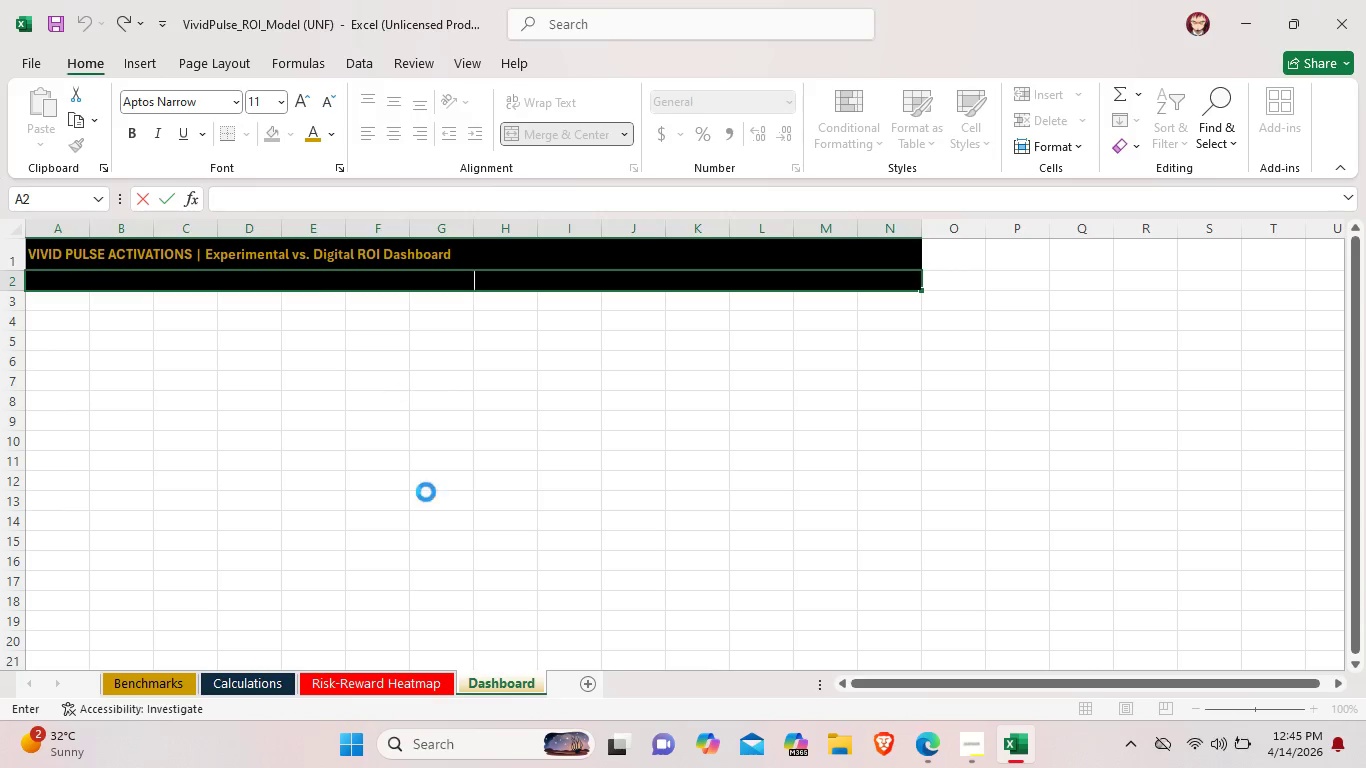 
left_click([426, 492])
 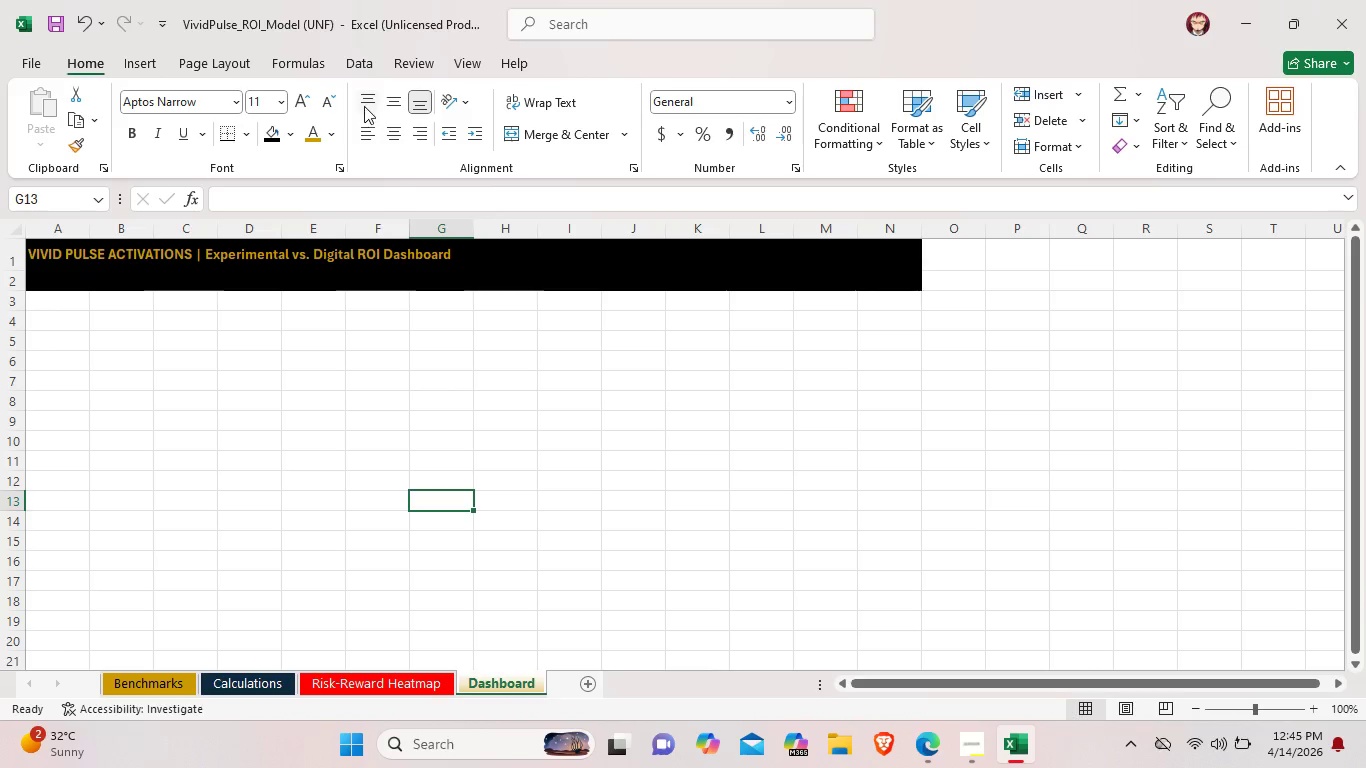 
left_click([364, 103])
 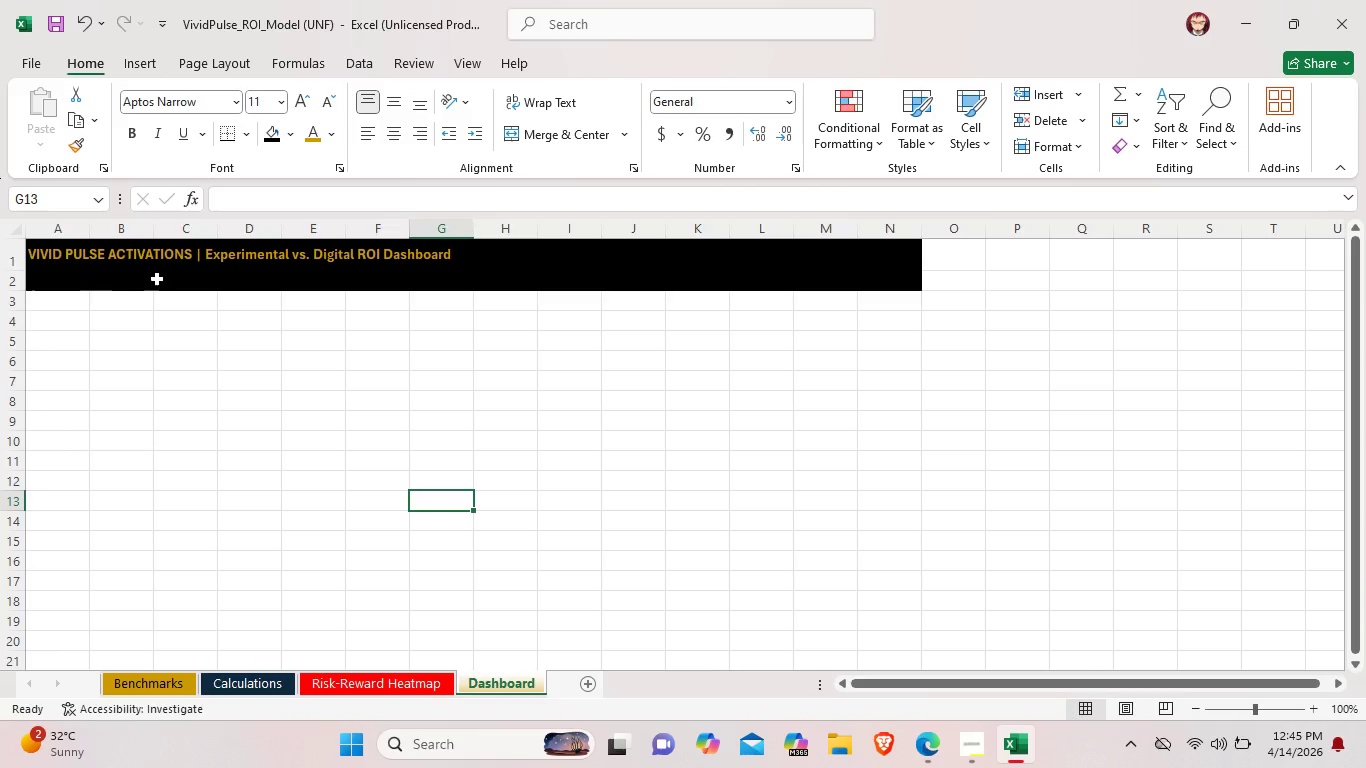 
double_click([157, 279])
 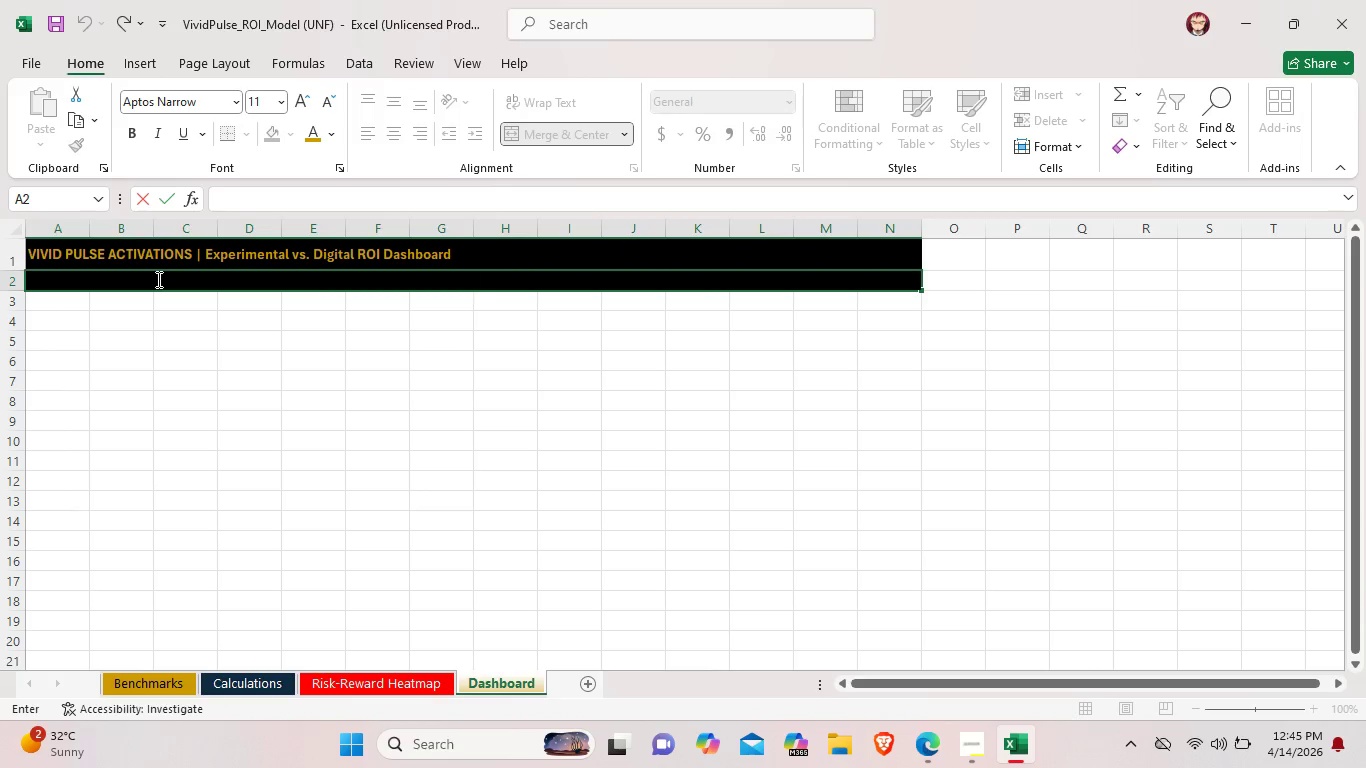 
type(C-suite)
 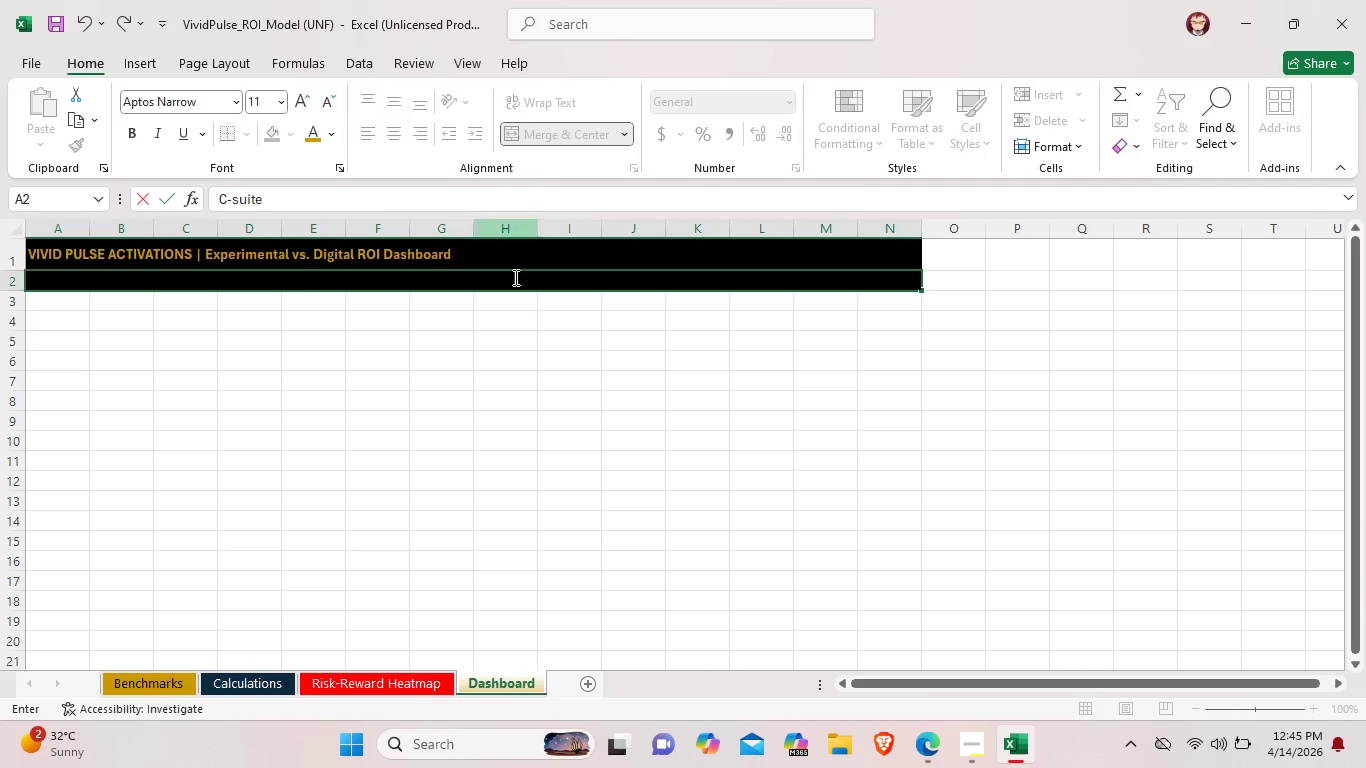 
left_click_drag(start_coordinate=[514, 283], to_coordinate=[240, 283])
 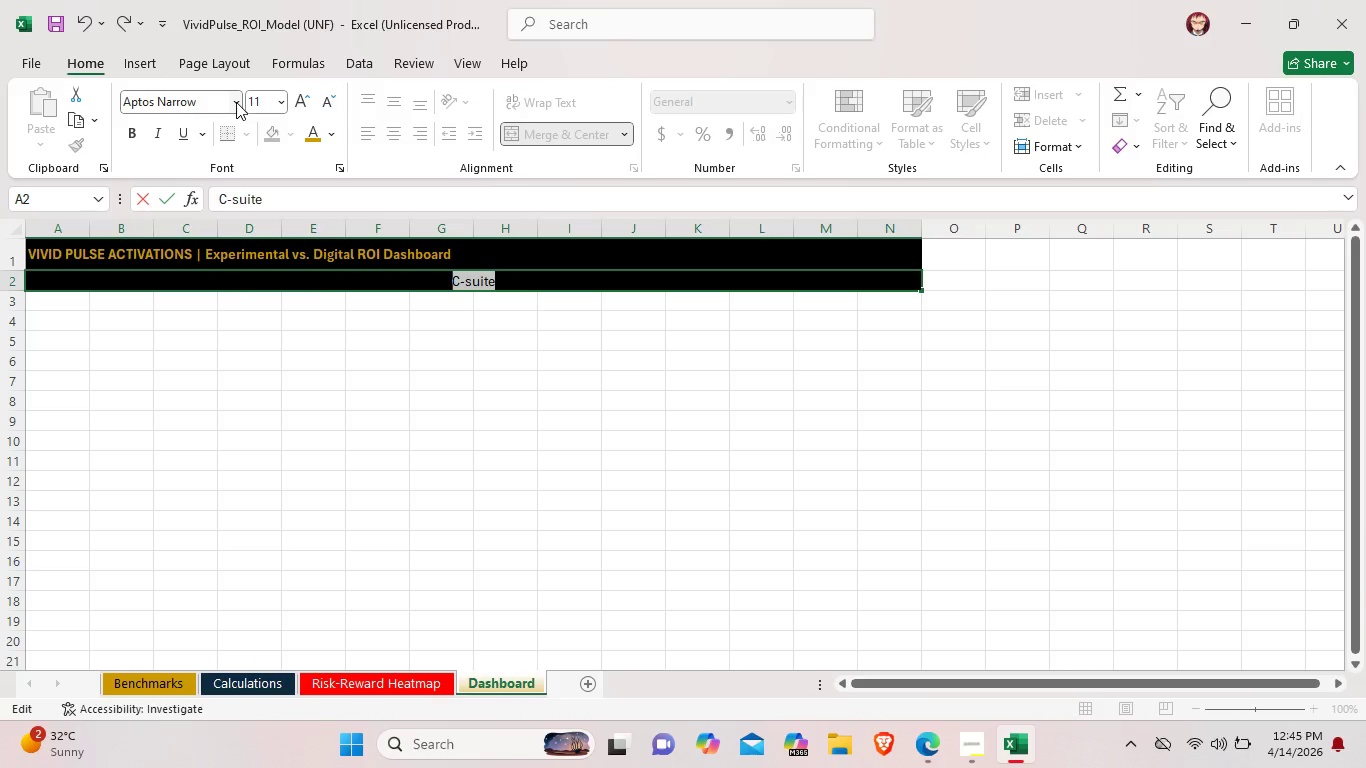 
left_click([236, 102])
 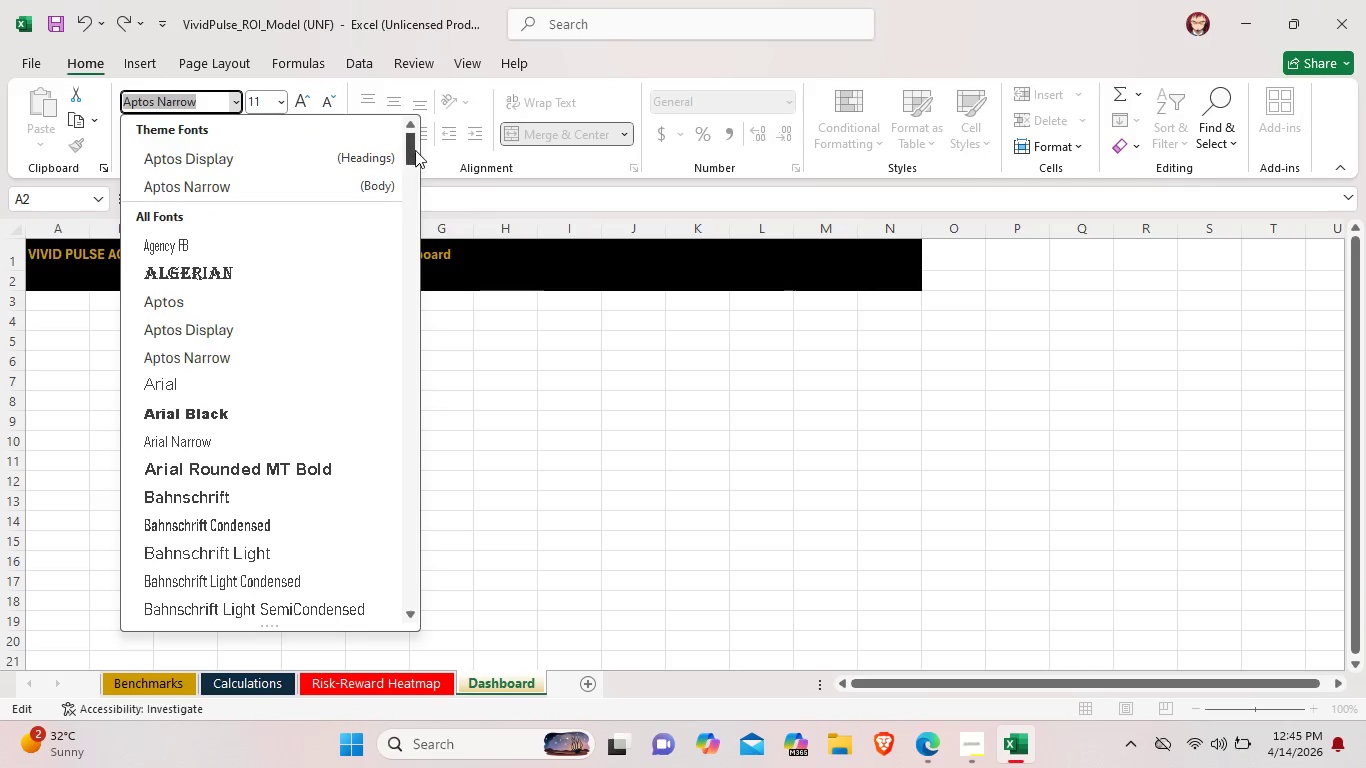 
left_click_drag(start_coordinate=[416, 146], to_coordinate=[408, 204])
 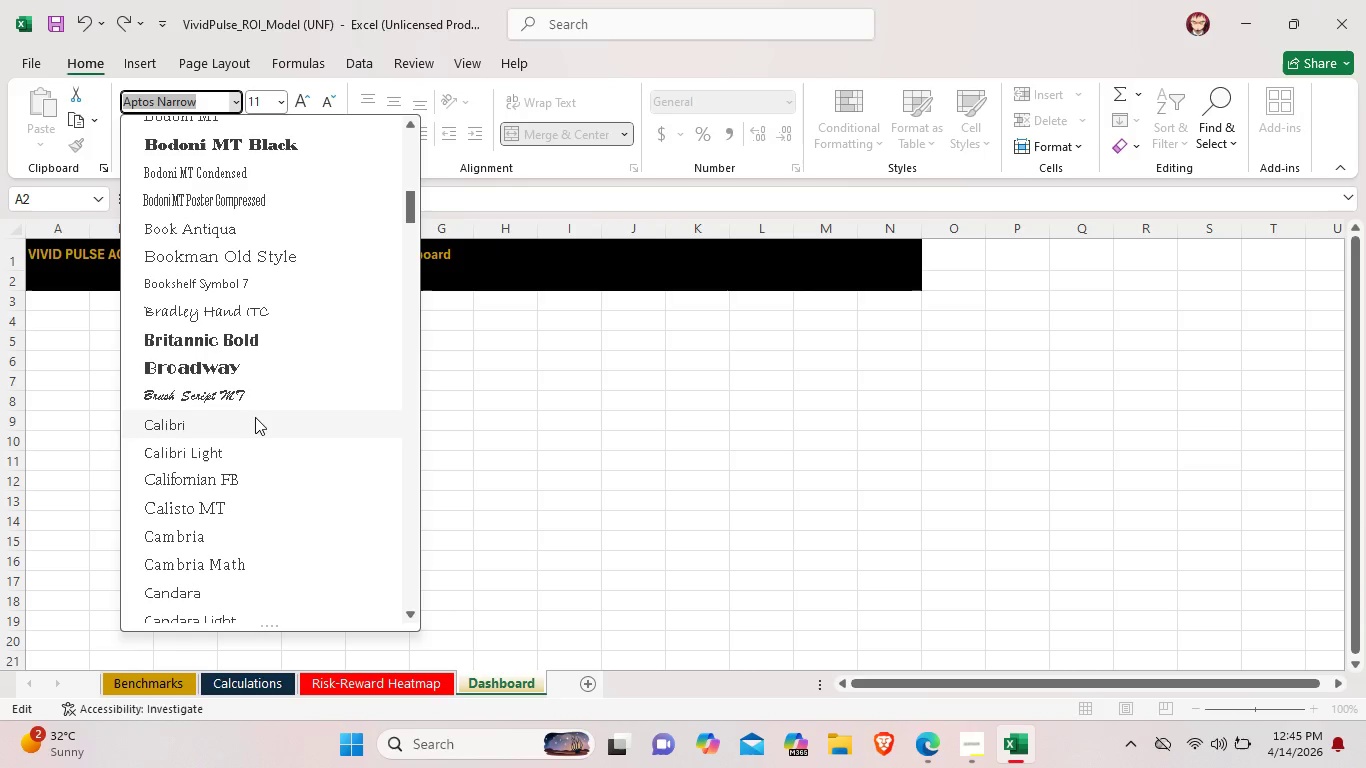 
left_click([255, 417])
 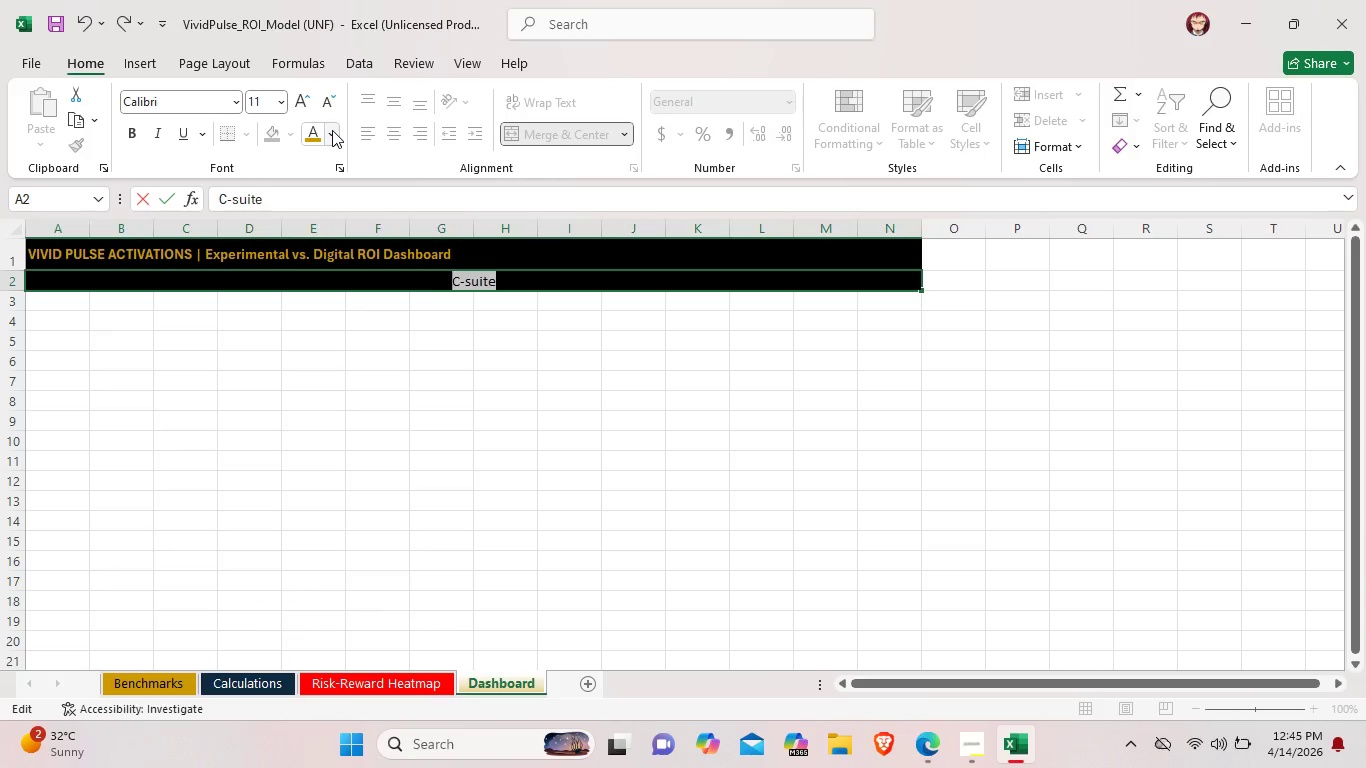 
left_click([315, 135])
 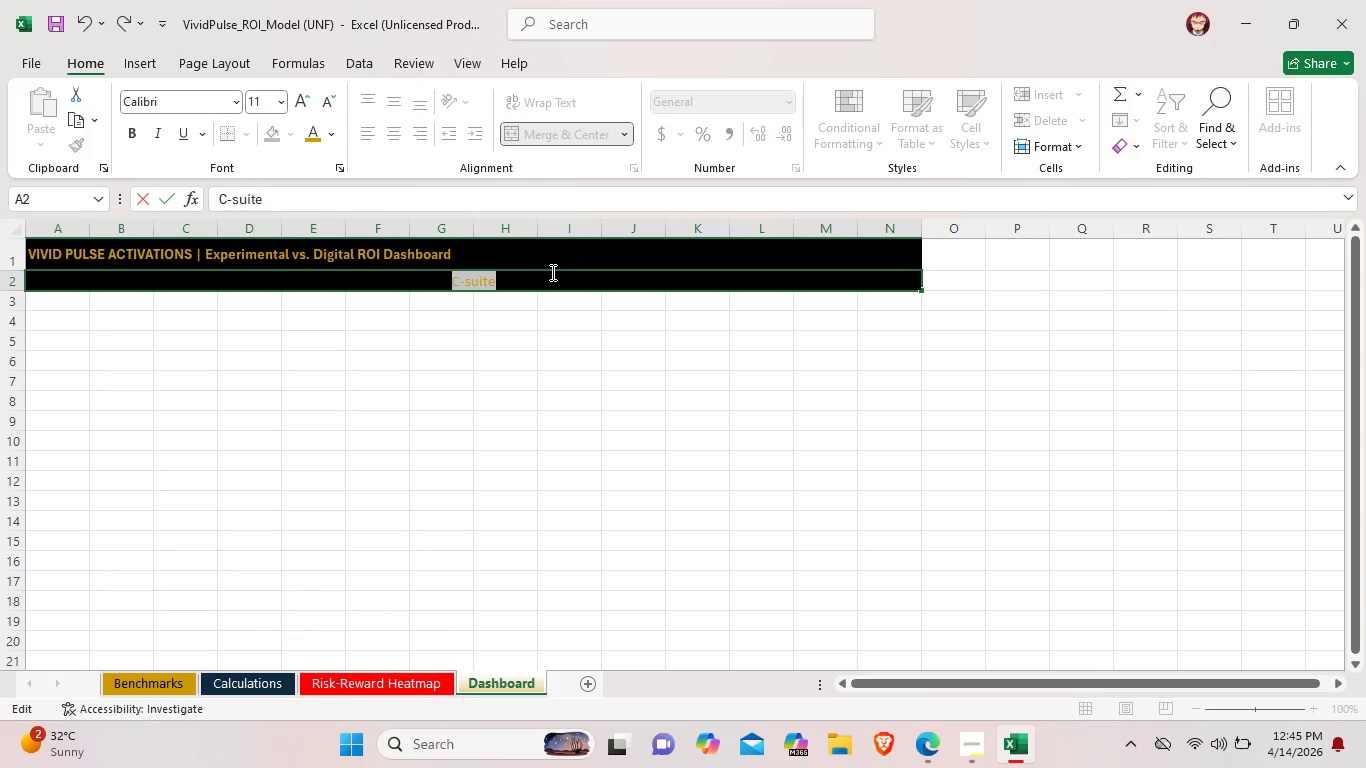 
left_click([551, 272])
 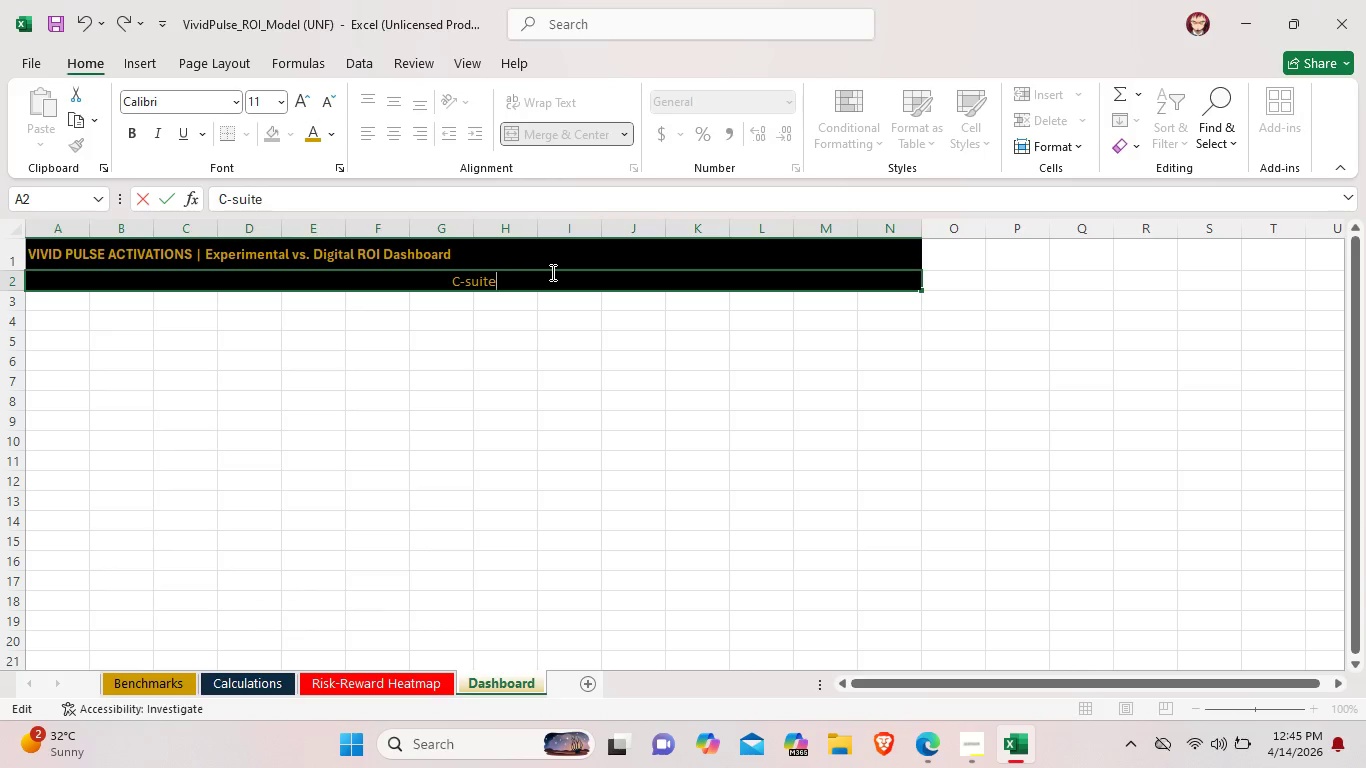 
left_click_drag(start_coordinate=[551, 272], to_coordinate=[437, 279])
 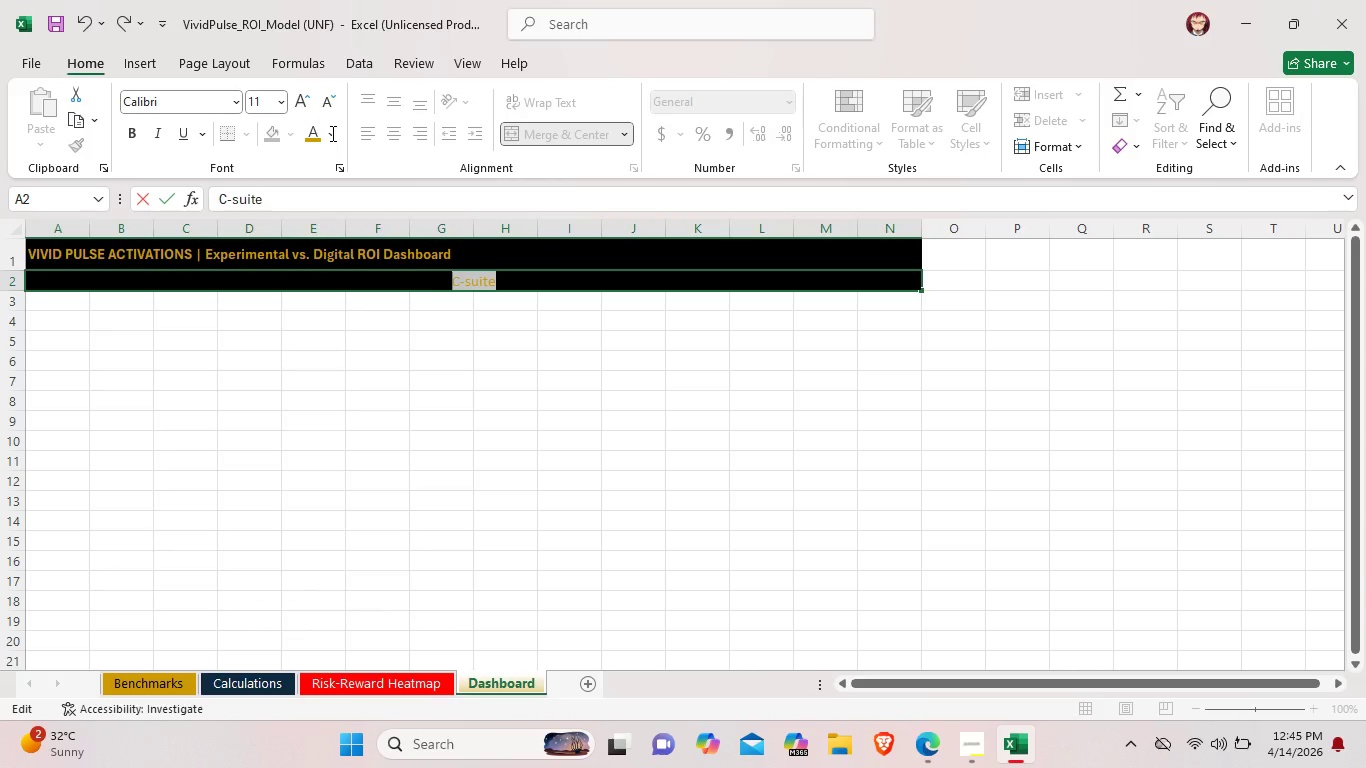 
left_click([331, 133])
 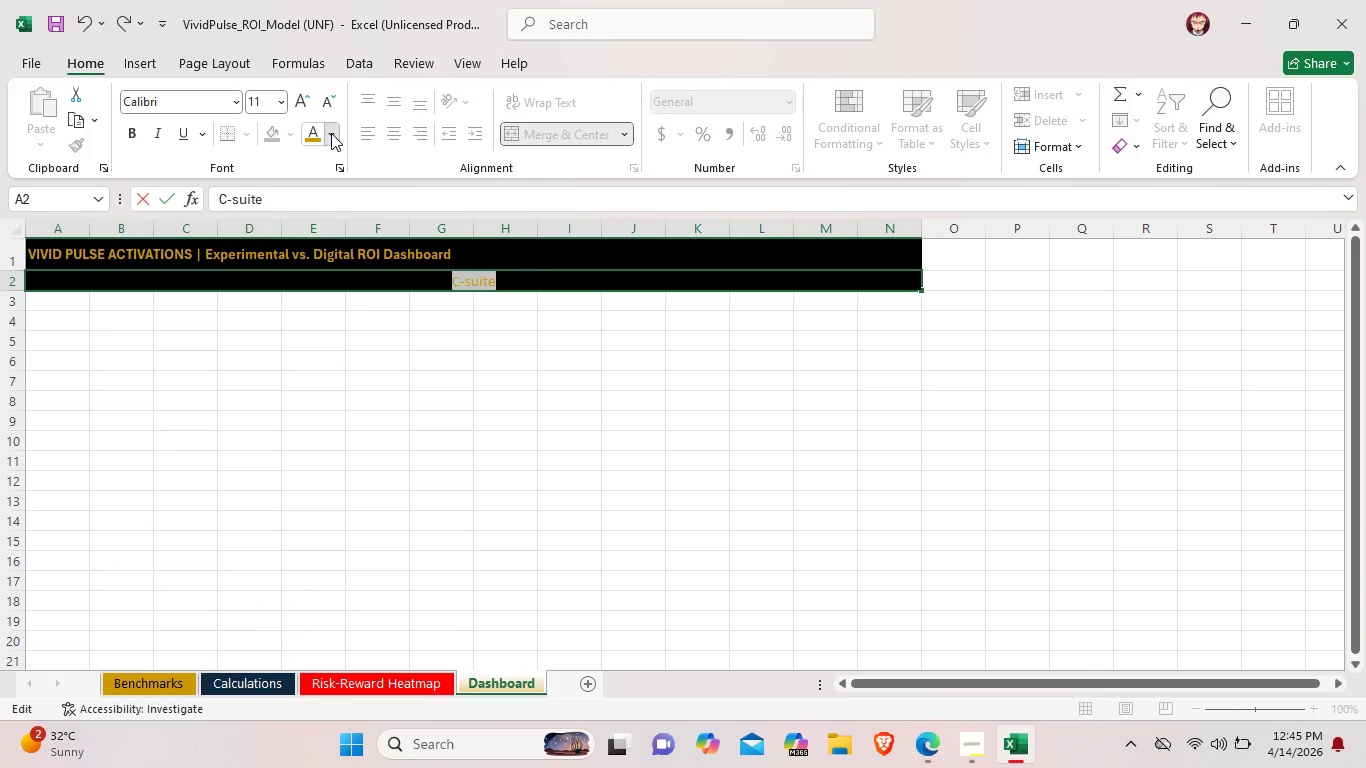 
left_click([331, 133])
 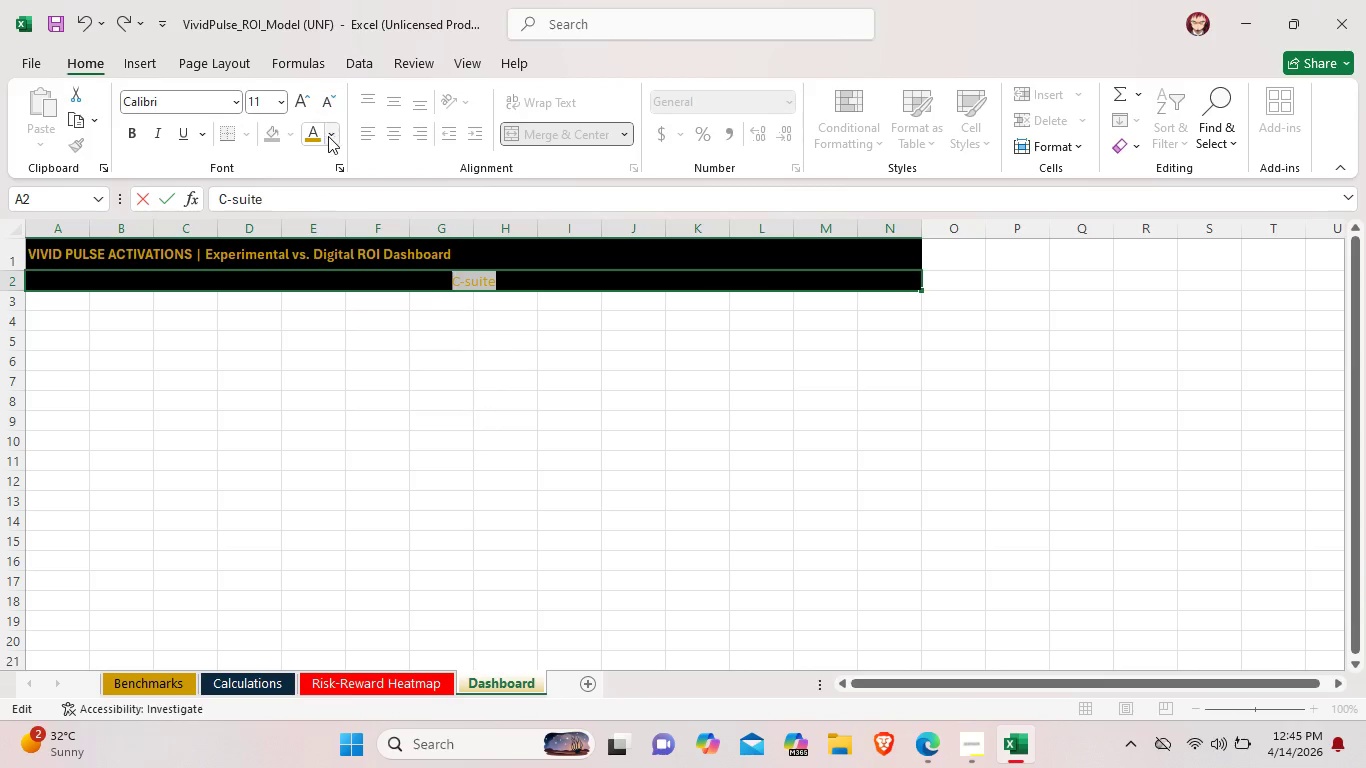 
left_click([329, 136])
 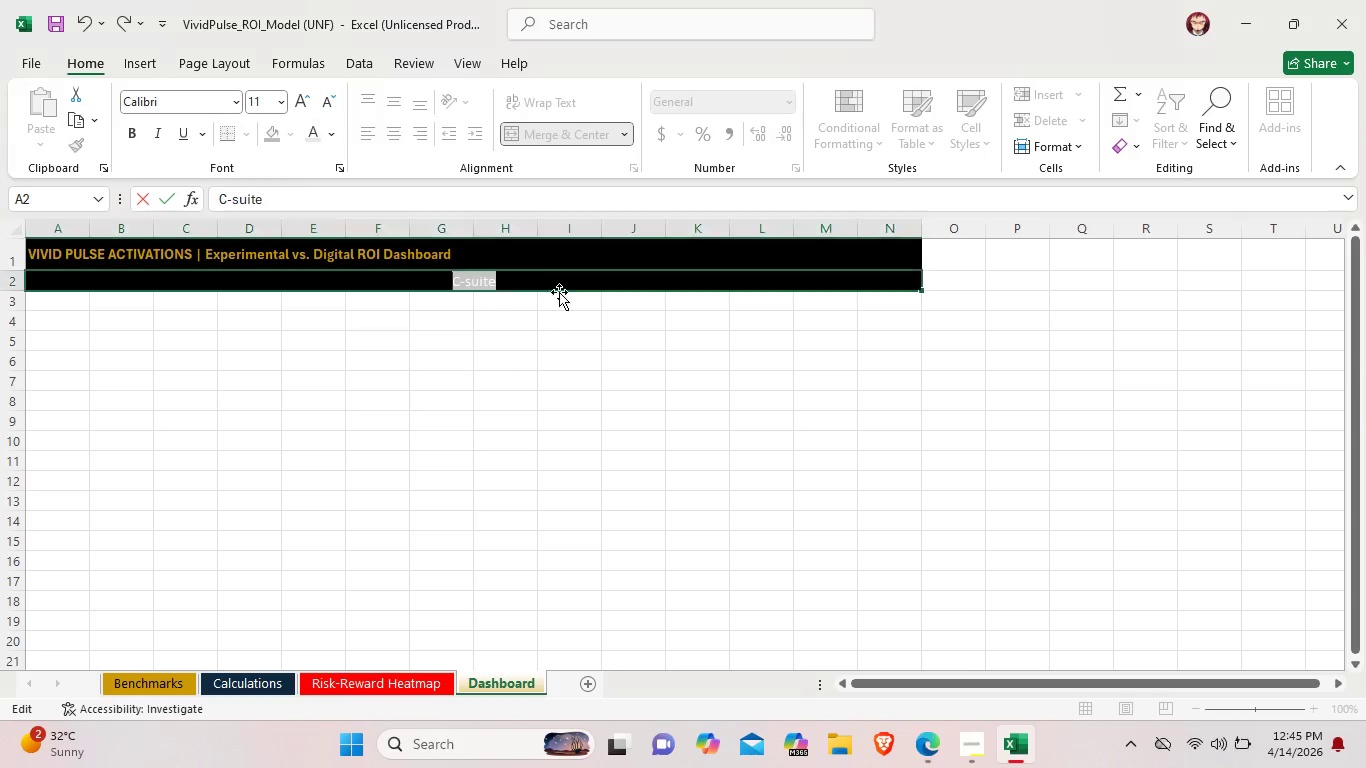 
left_click([525, 270])
 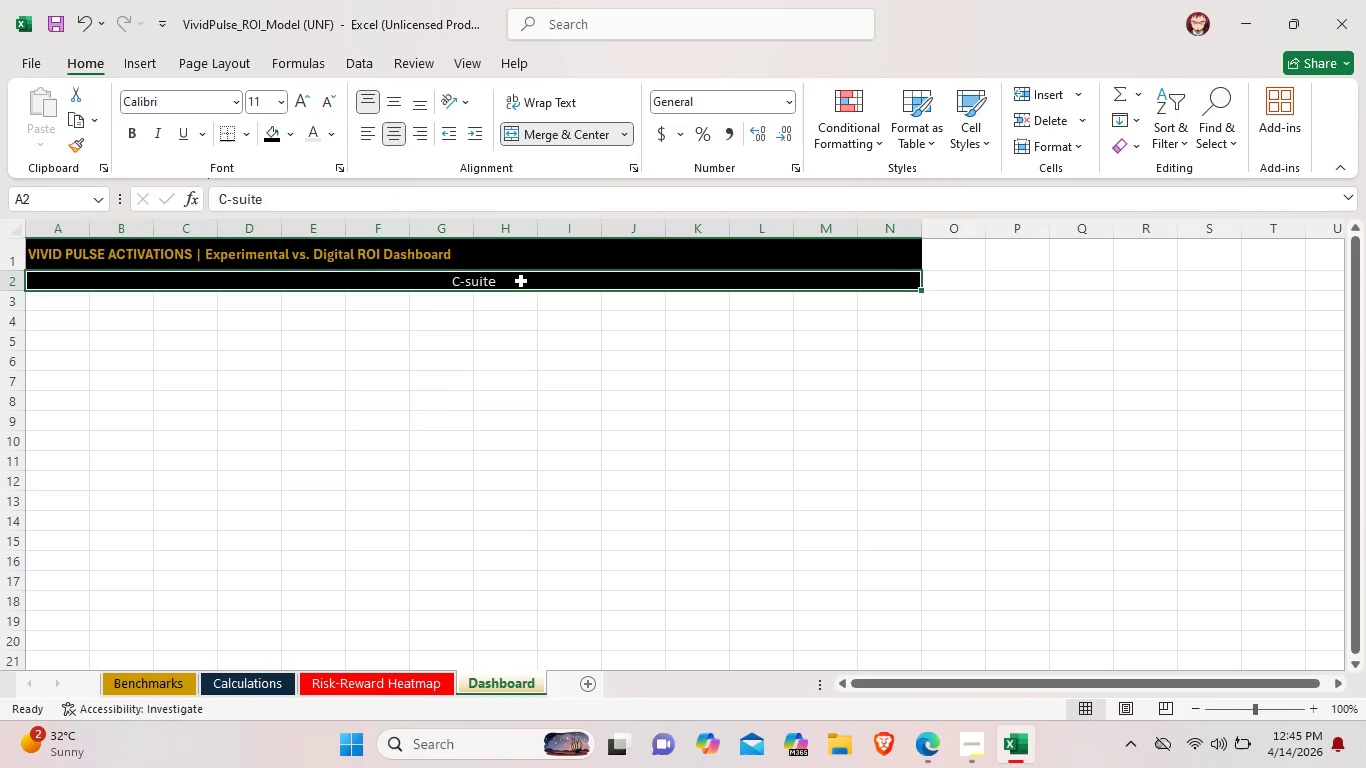 
double_click([521, 281])
 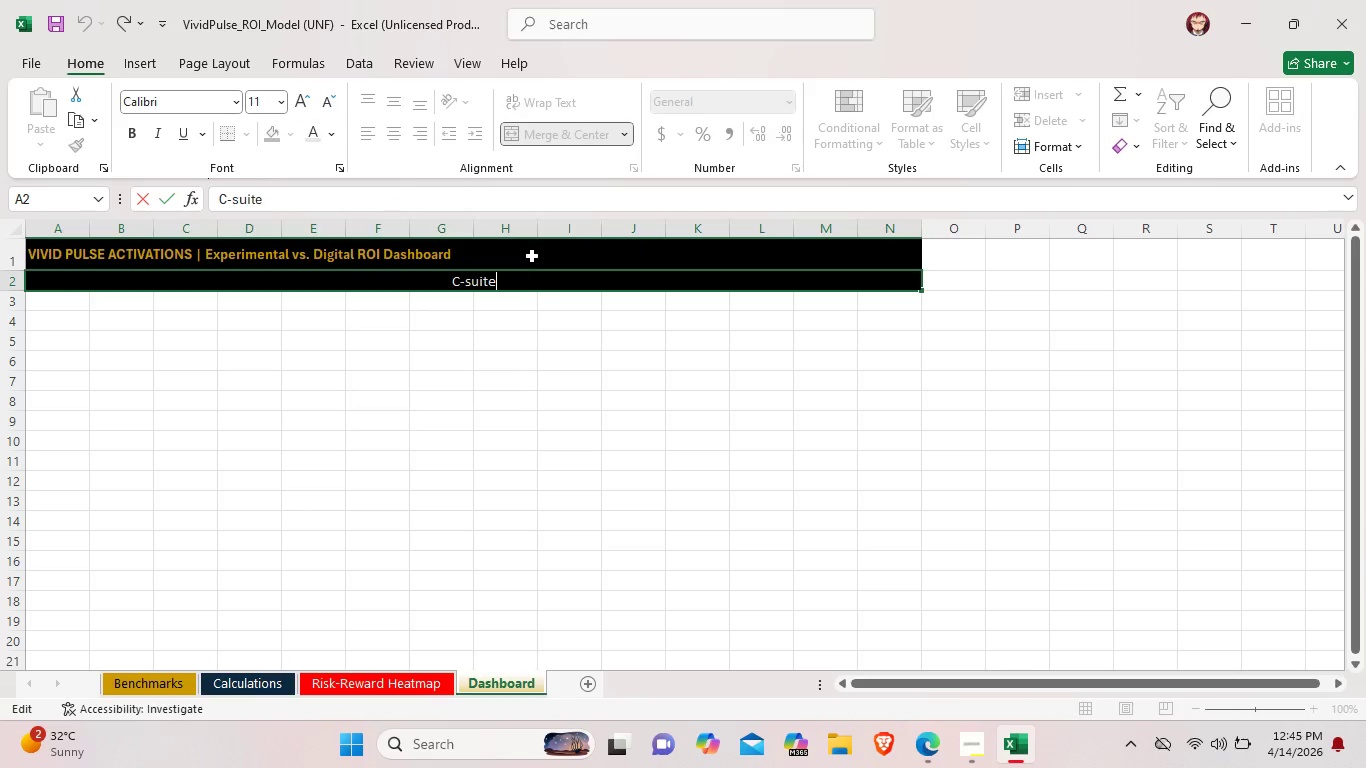 
key(Space)
 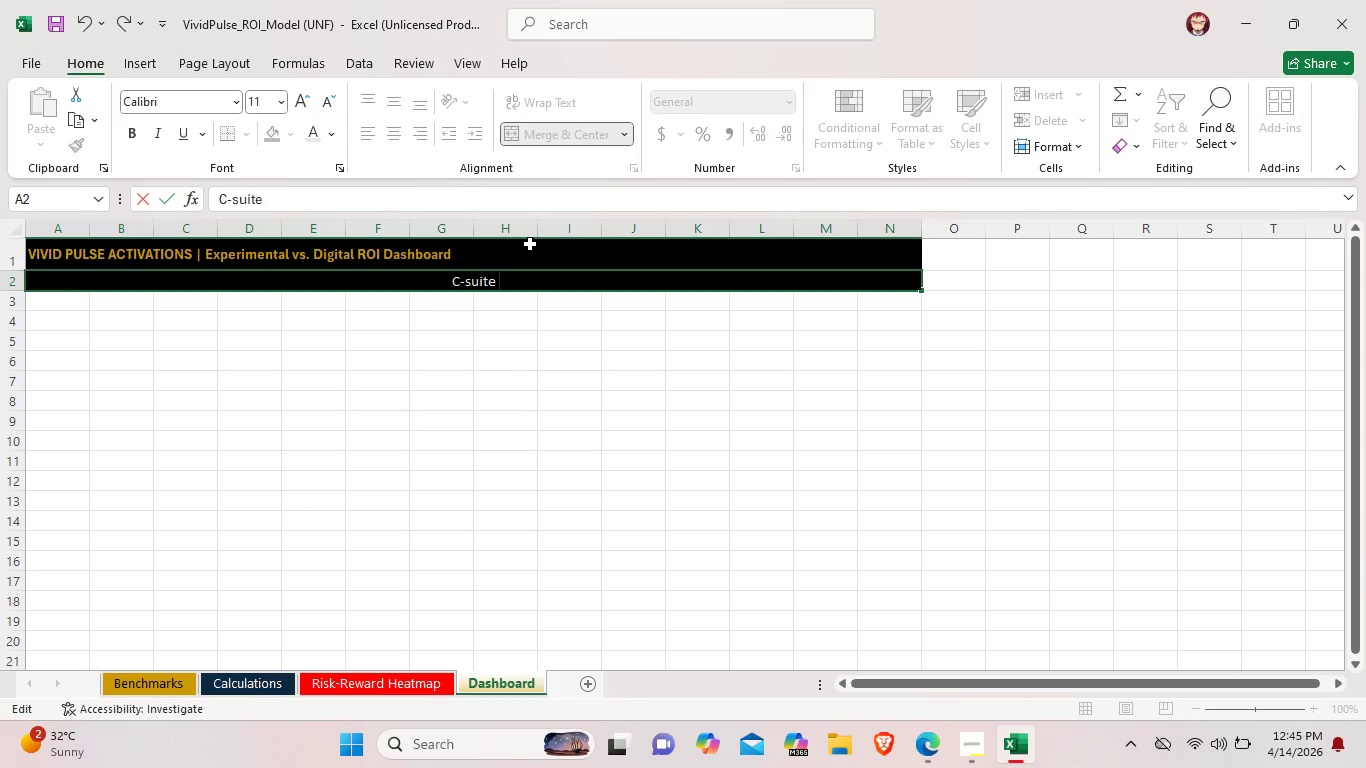 
type(O)
key(Backspace)
type(Ib)
key(Backspace)
type(e)
key(Backspace)
type(ve)
key(Backspace)
key(Backspace)
type(nes)
key(Backspace)
key(Backspace)
type(vw)
key(Backspace)
type(estment  cas)
key(Backspace)
key(Backspace)
key(Backspace)
type(Case )
 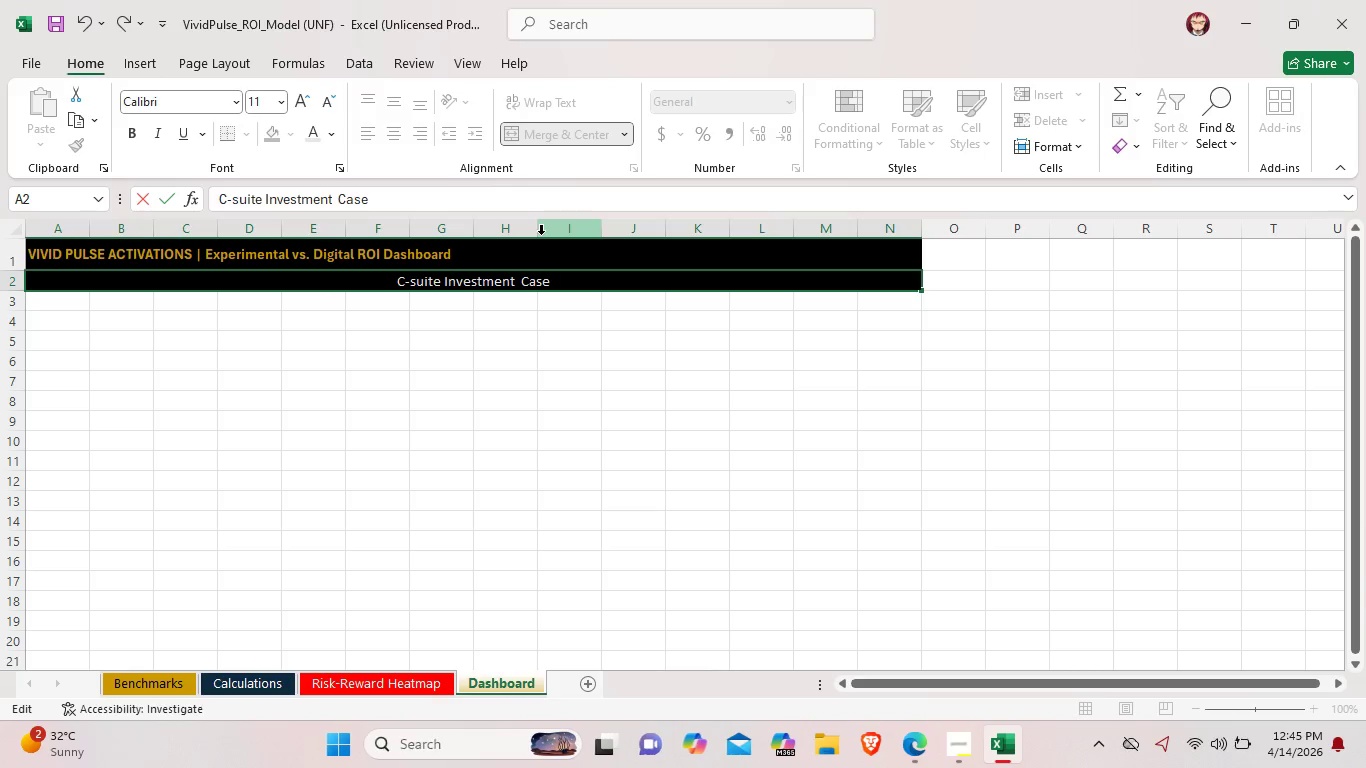 
type(>\.)
key(Backspace)
key(Backspace)
type(.)
key(Backspace)
key(Backspace)
type(.  $200,000 BUdget)
 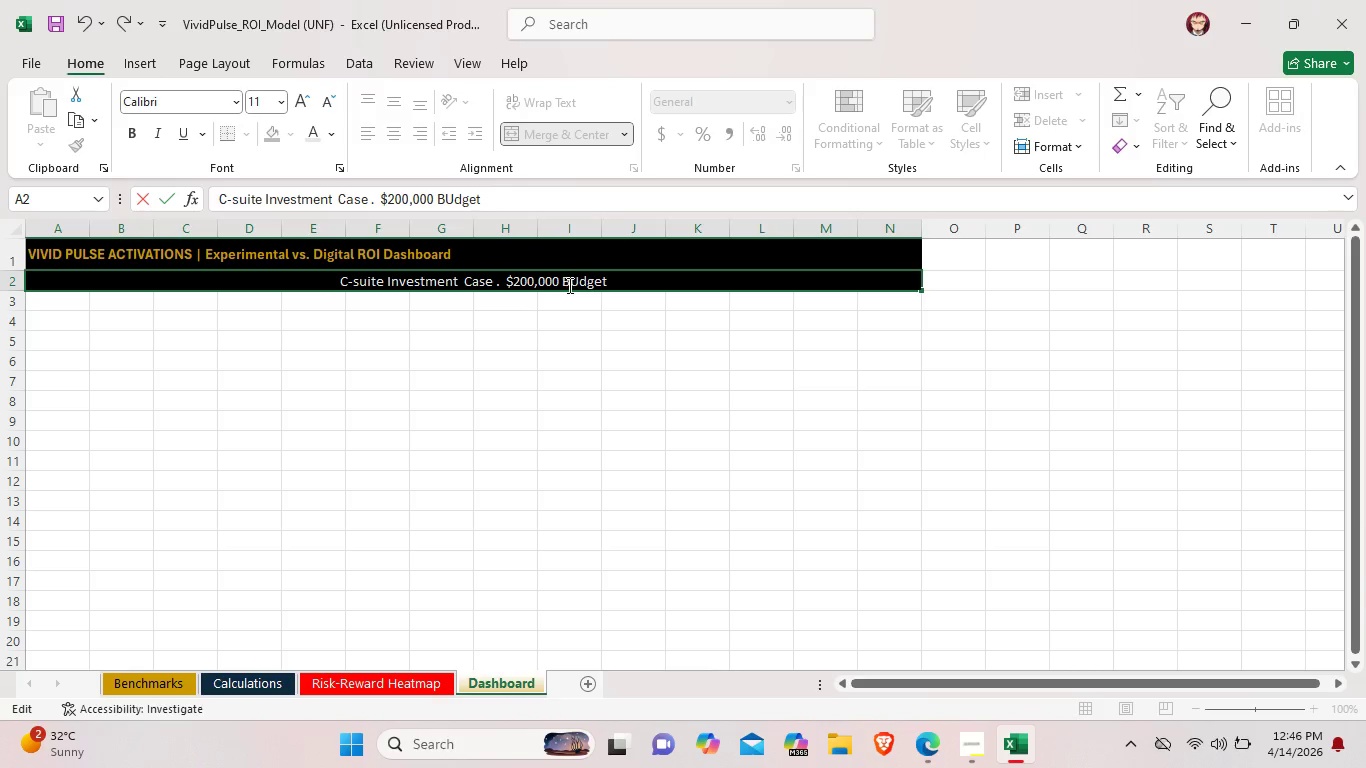 
left_click([580, 281])
 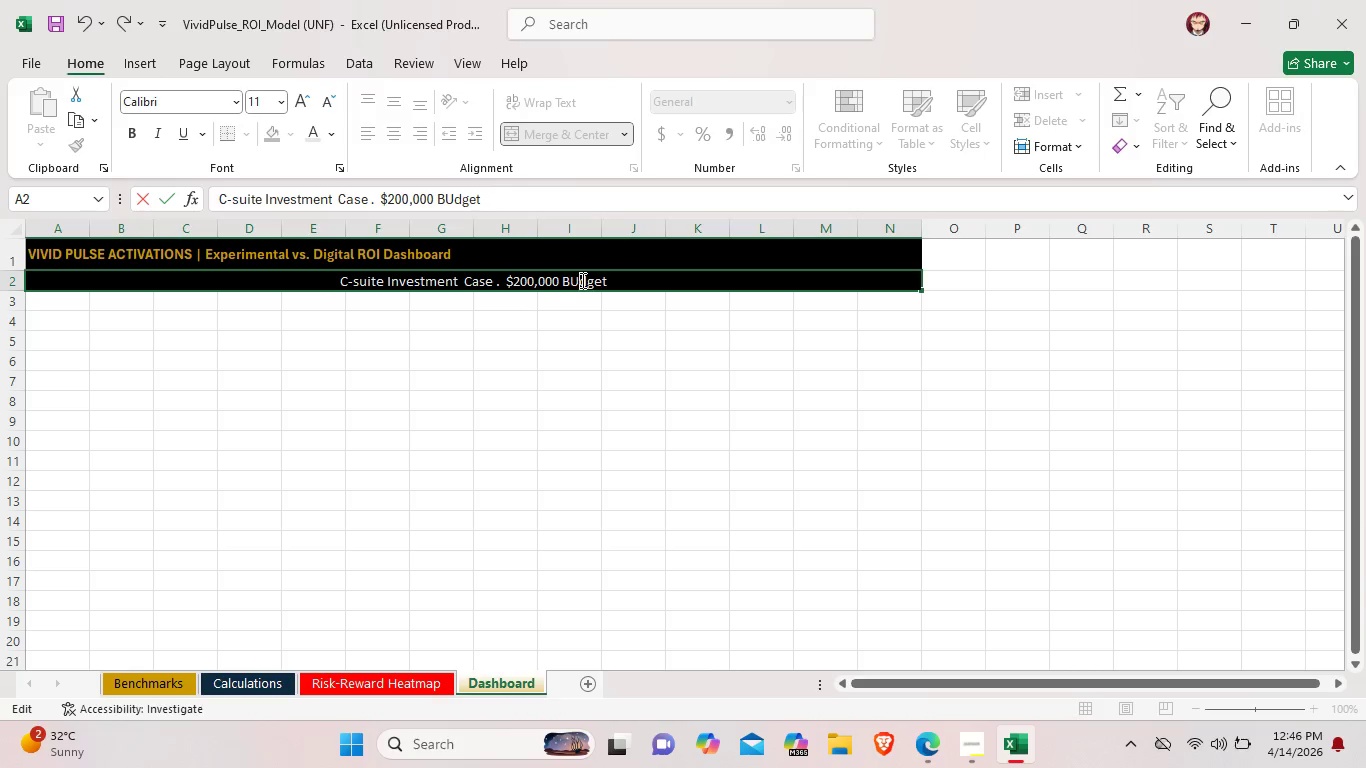 
key(Backspace)
 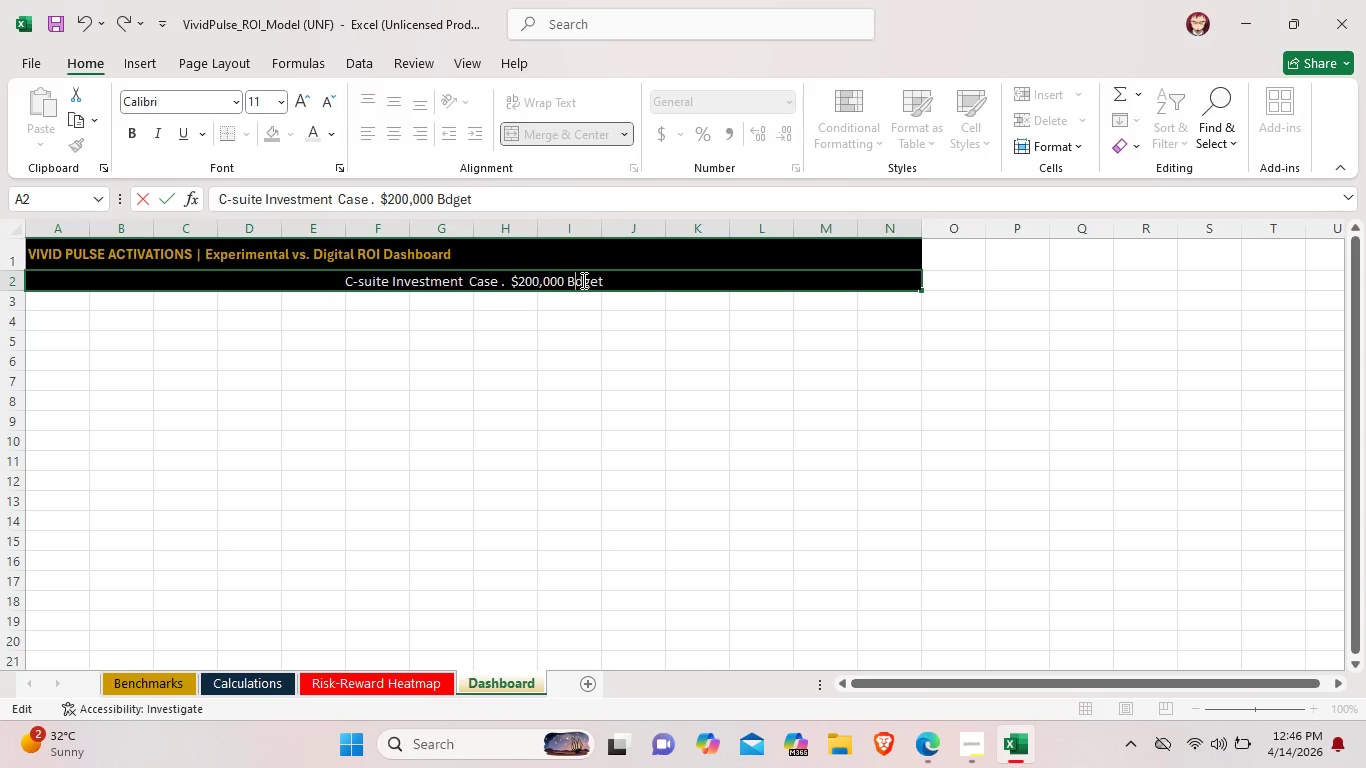 
key(U)
 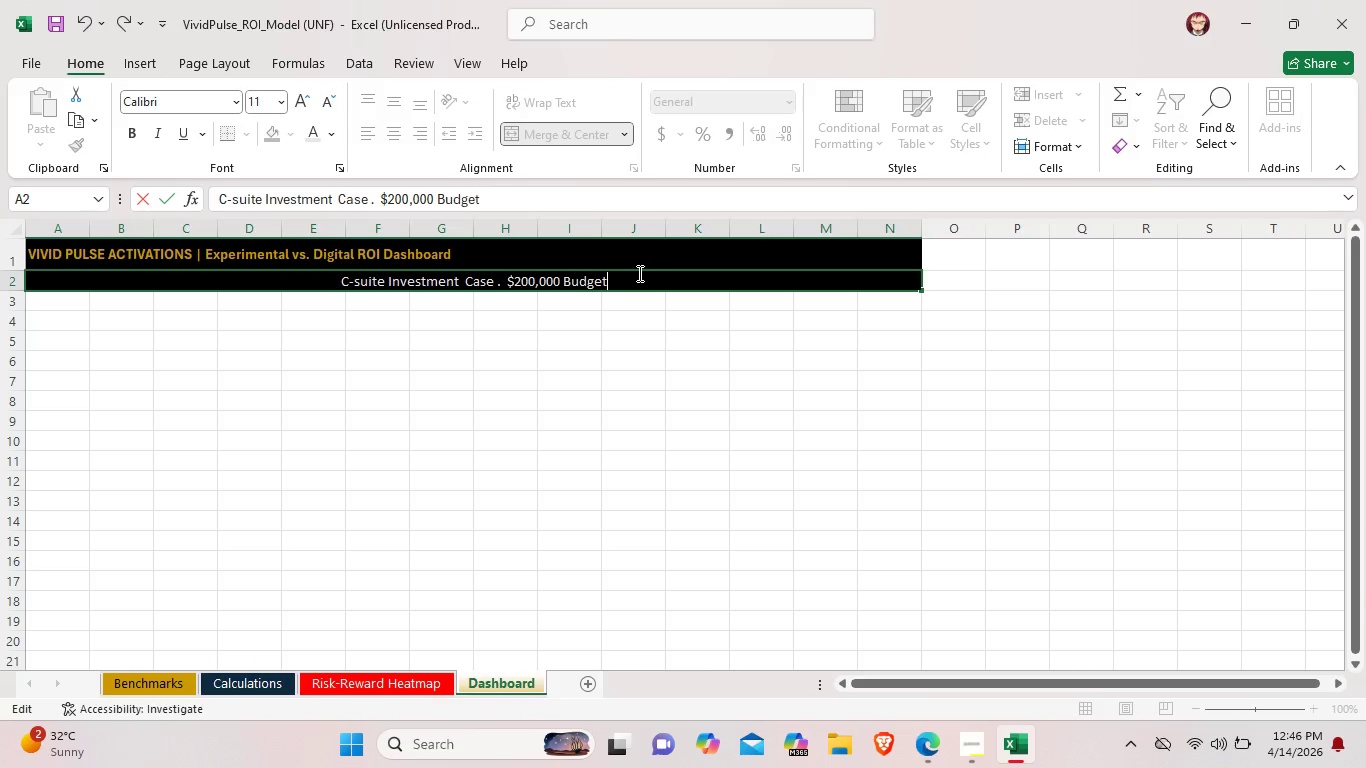 
type( Scenario )
 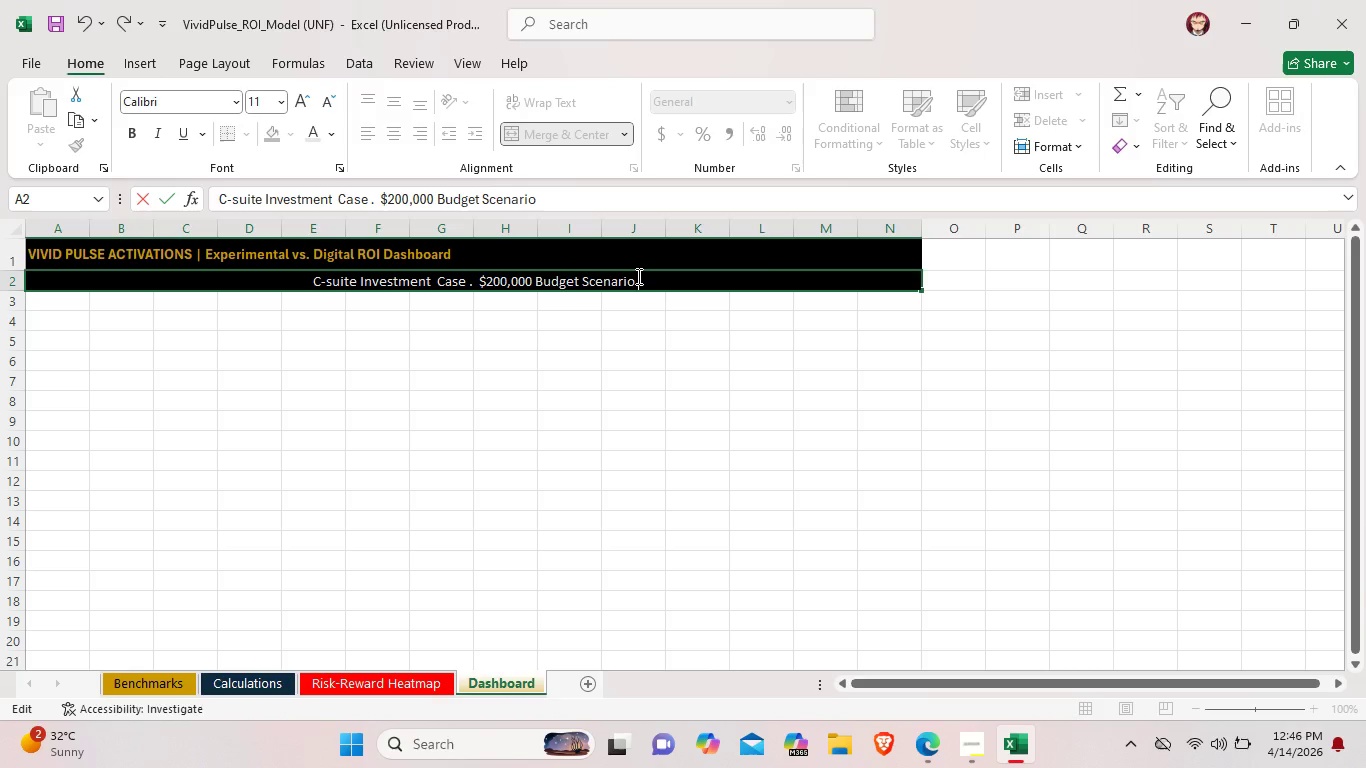 
left_click_drag(start_coordinate=[678, 280], to_coordinate=[303, 277])
 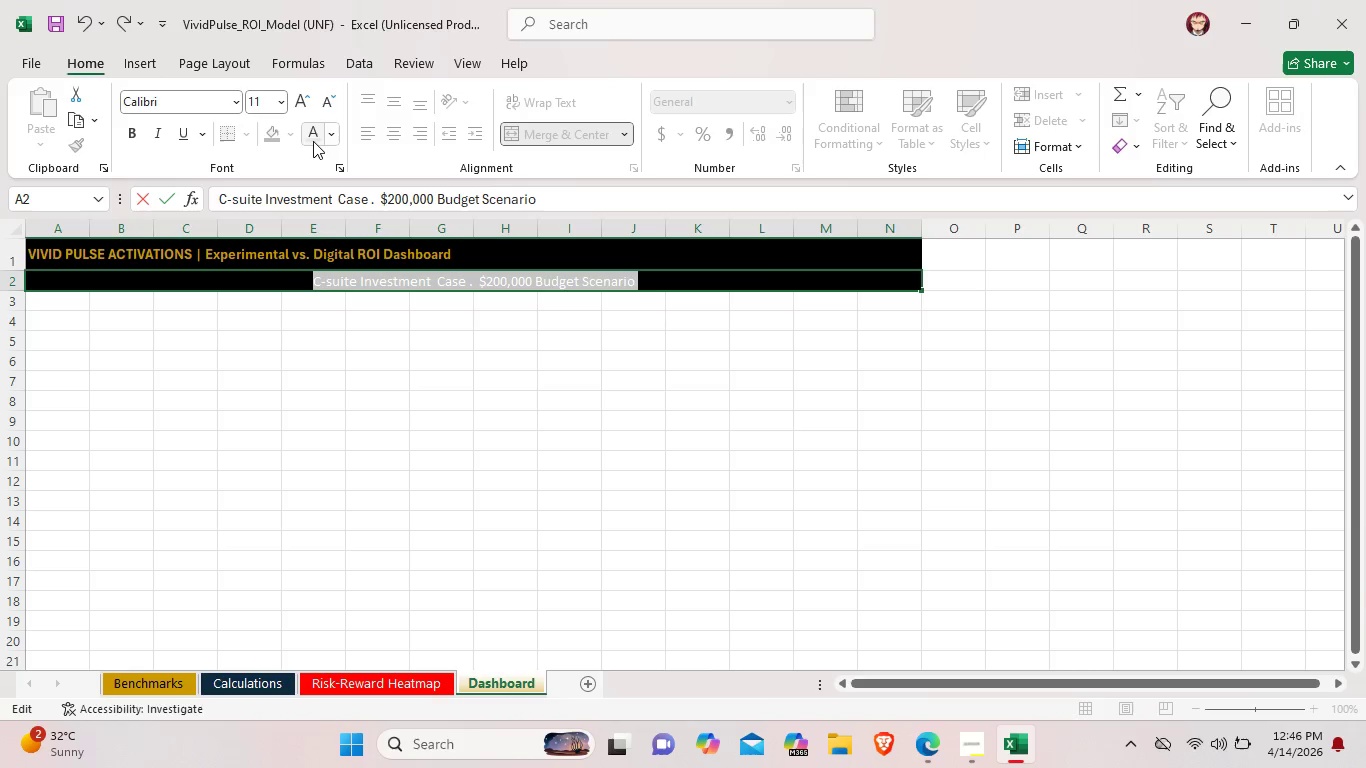 
left_click([312, 140])
 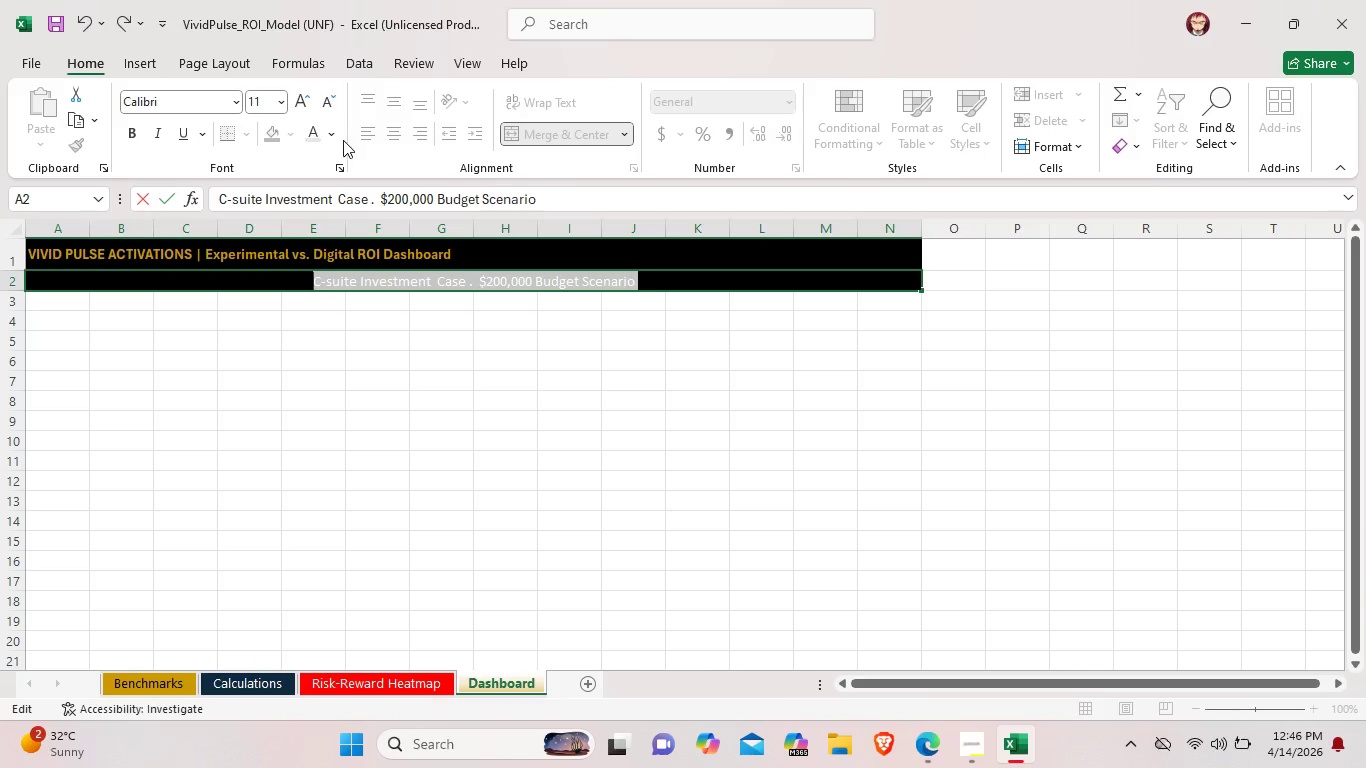 
left_click([334, 136])
 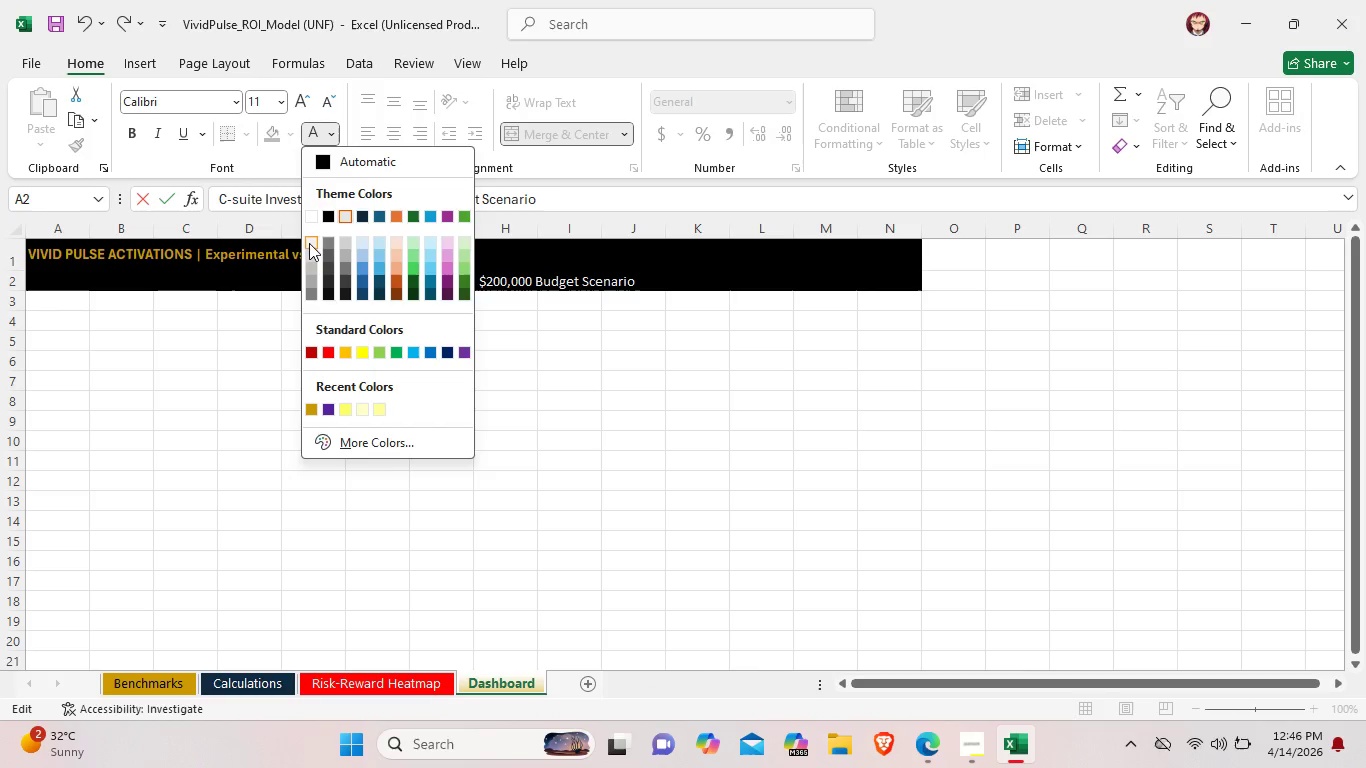 
left_click([618, 380])
 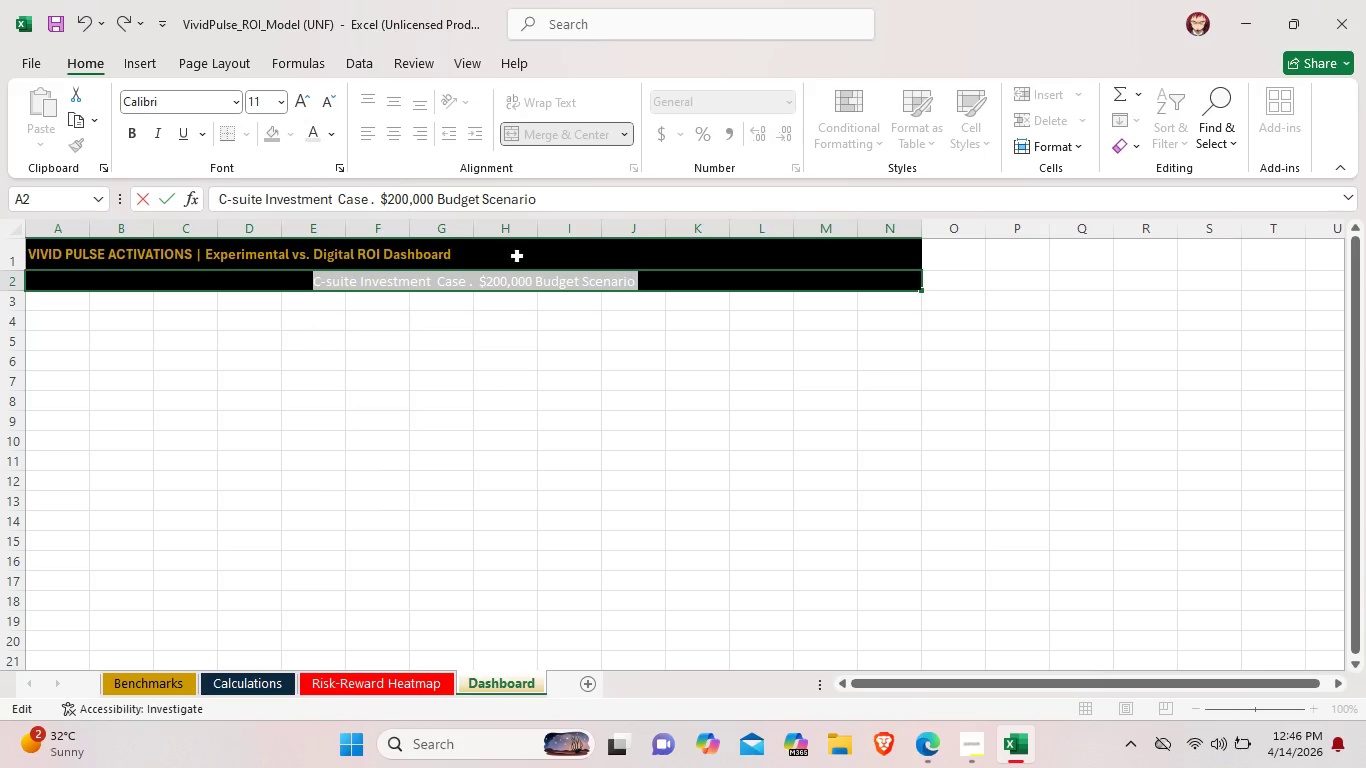 
left_click([671, 398])
 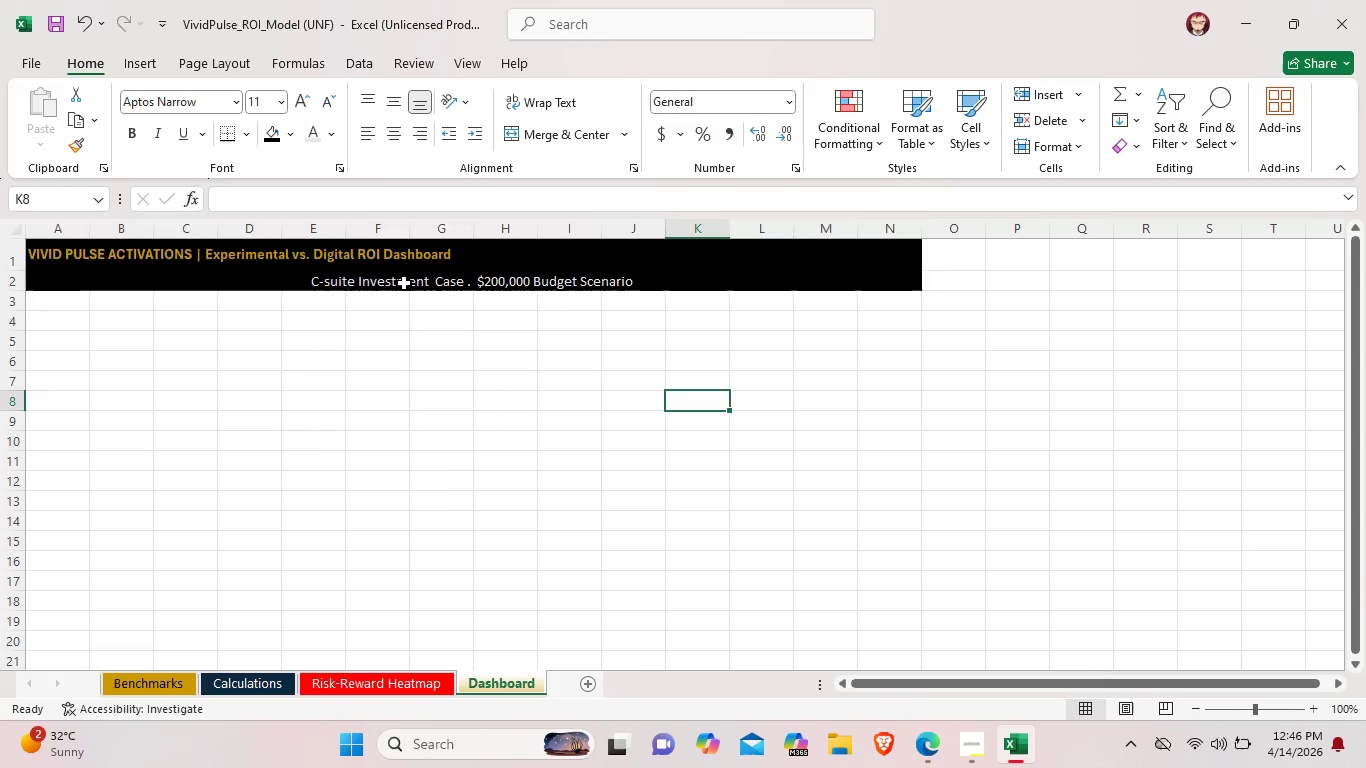 
left_click([404, 283])
 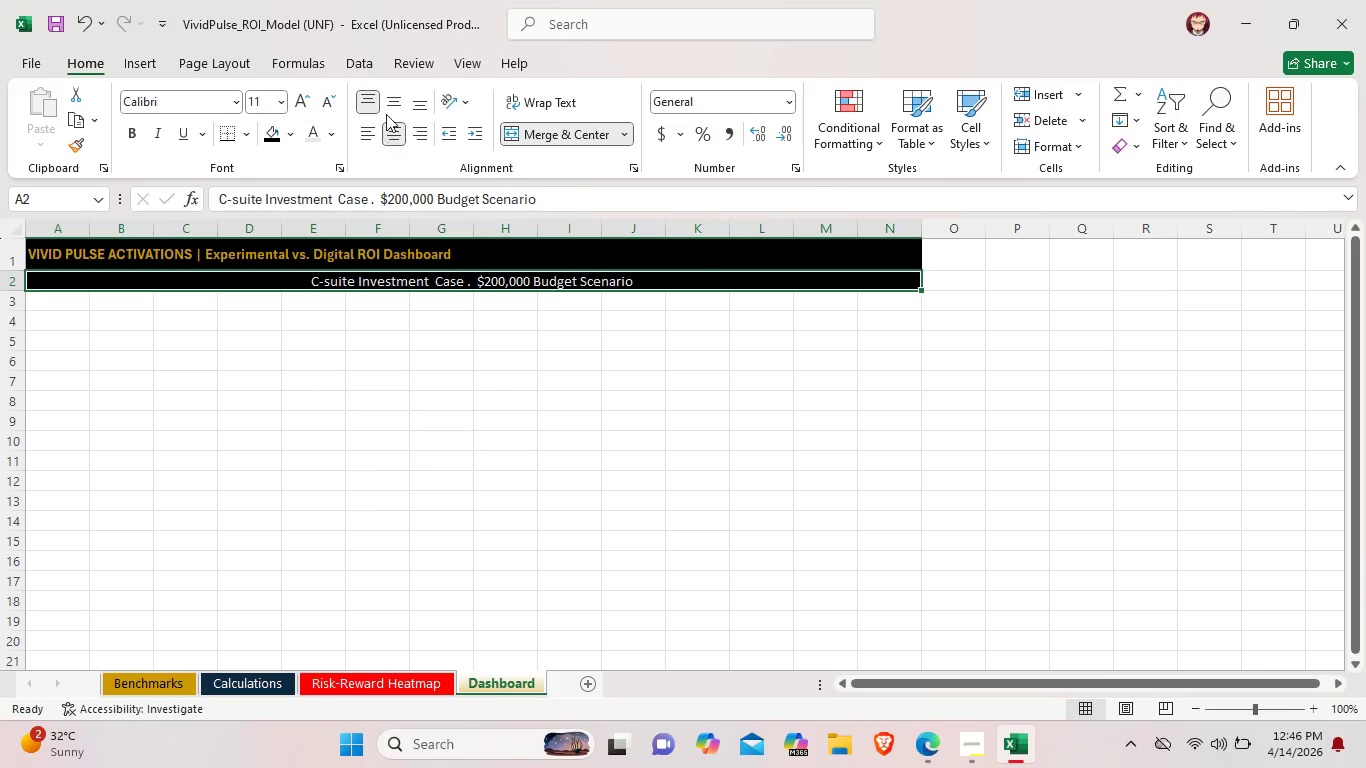 
mouse_move([380, 129])
 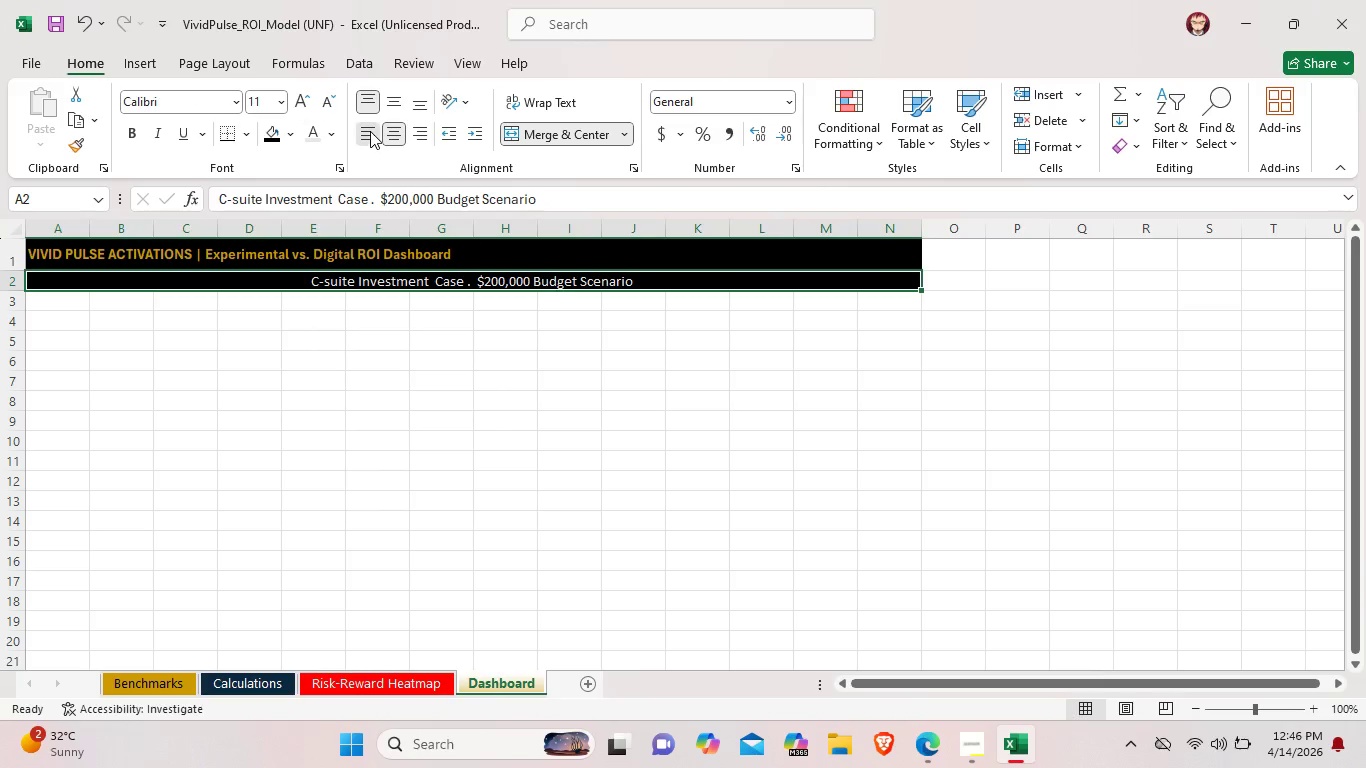 
left_click([370, 131])
 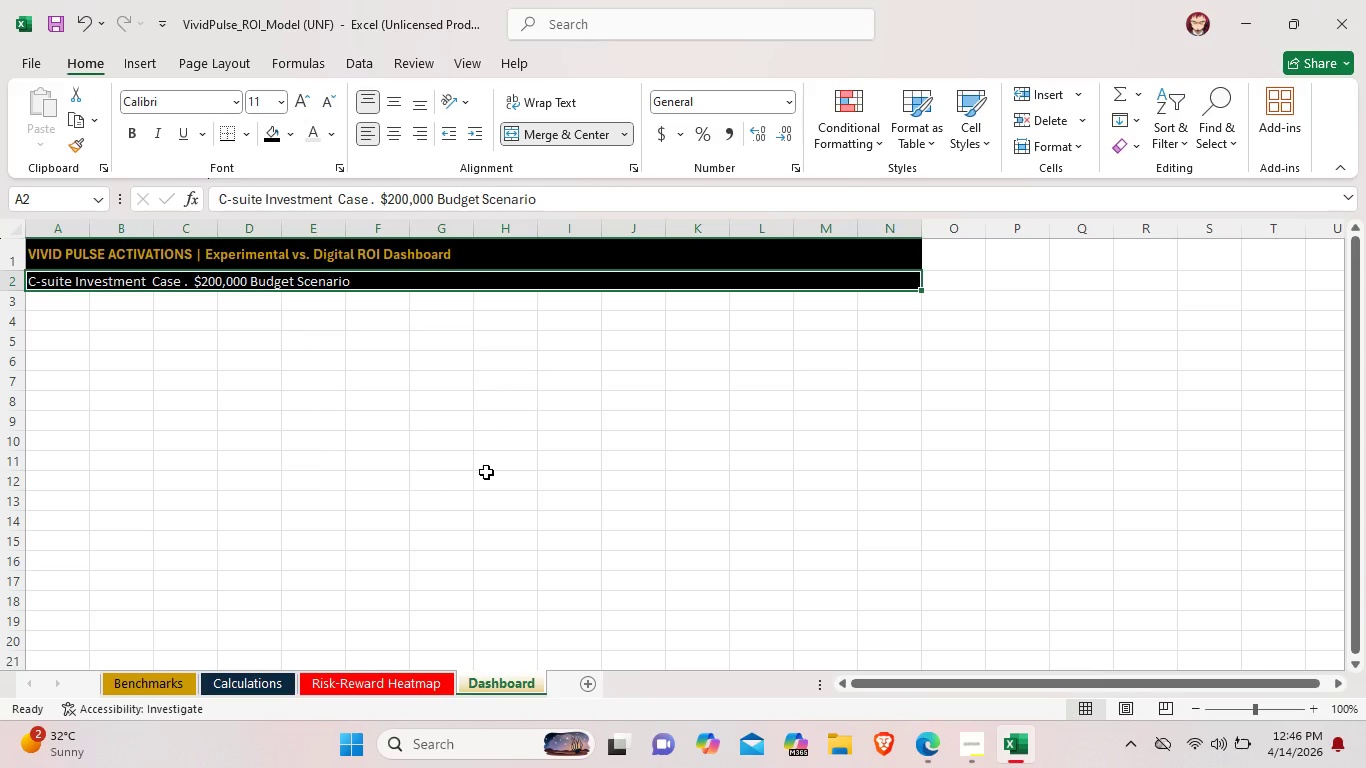 
left_click([486, 472])
 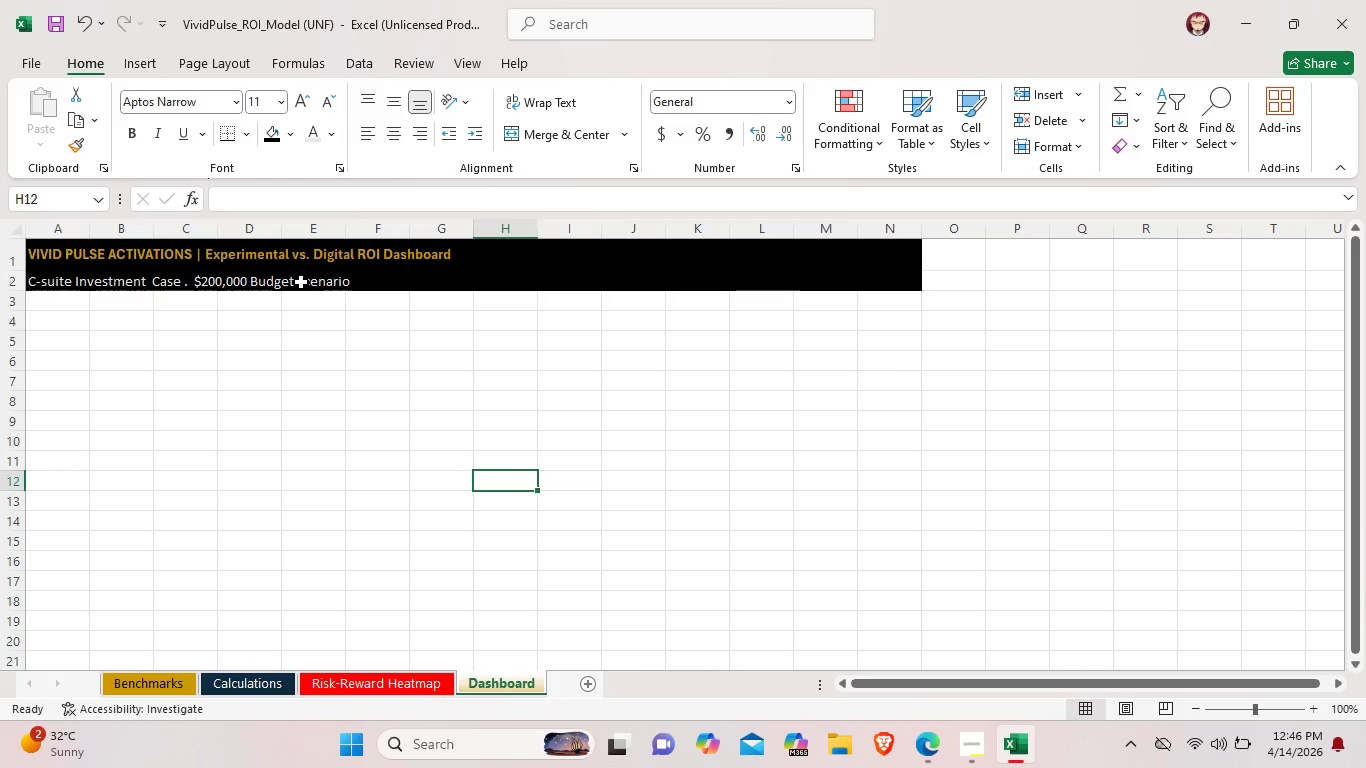 
wait(5.53)
 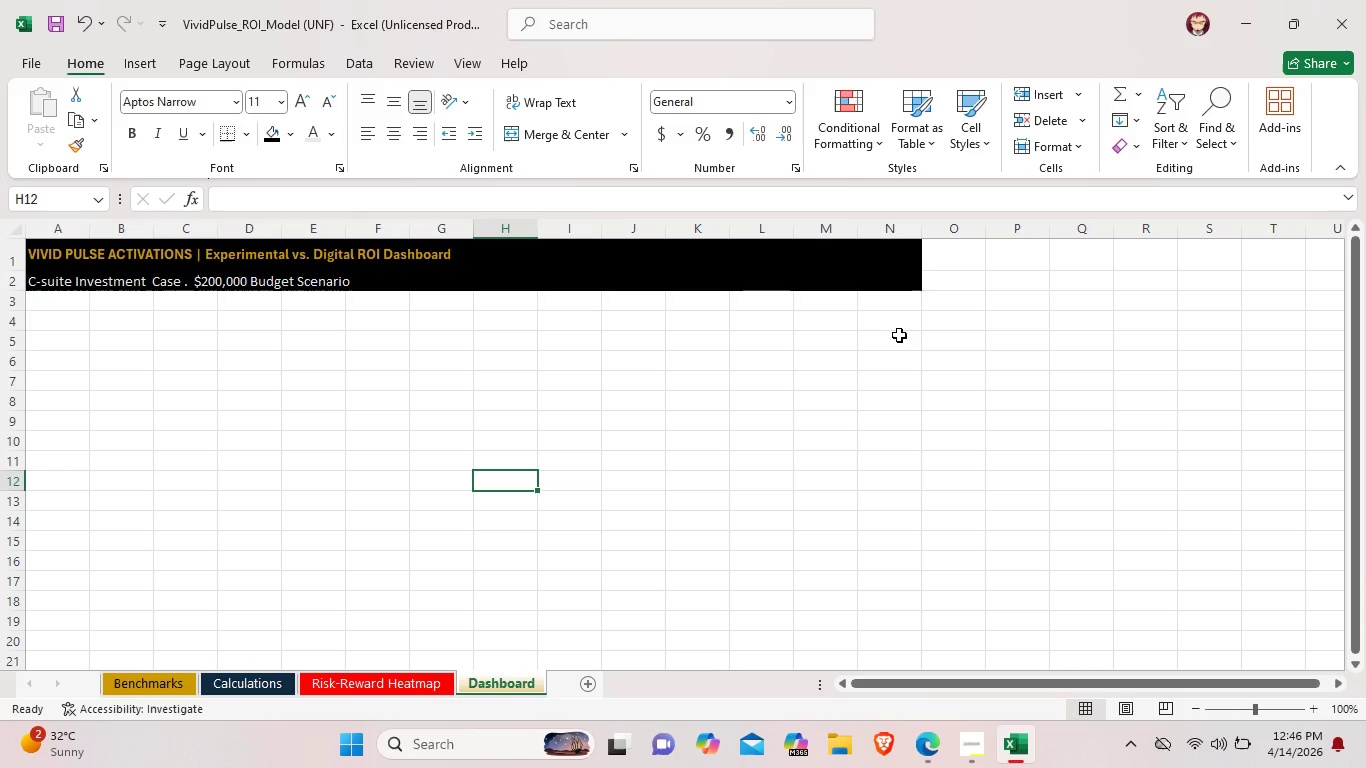 
left_click([301, 282])
 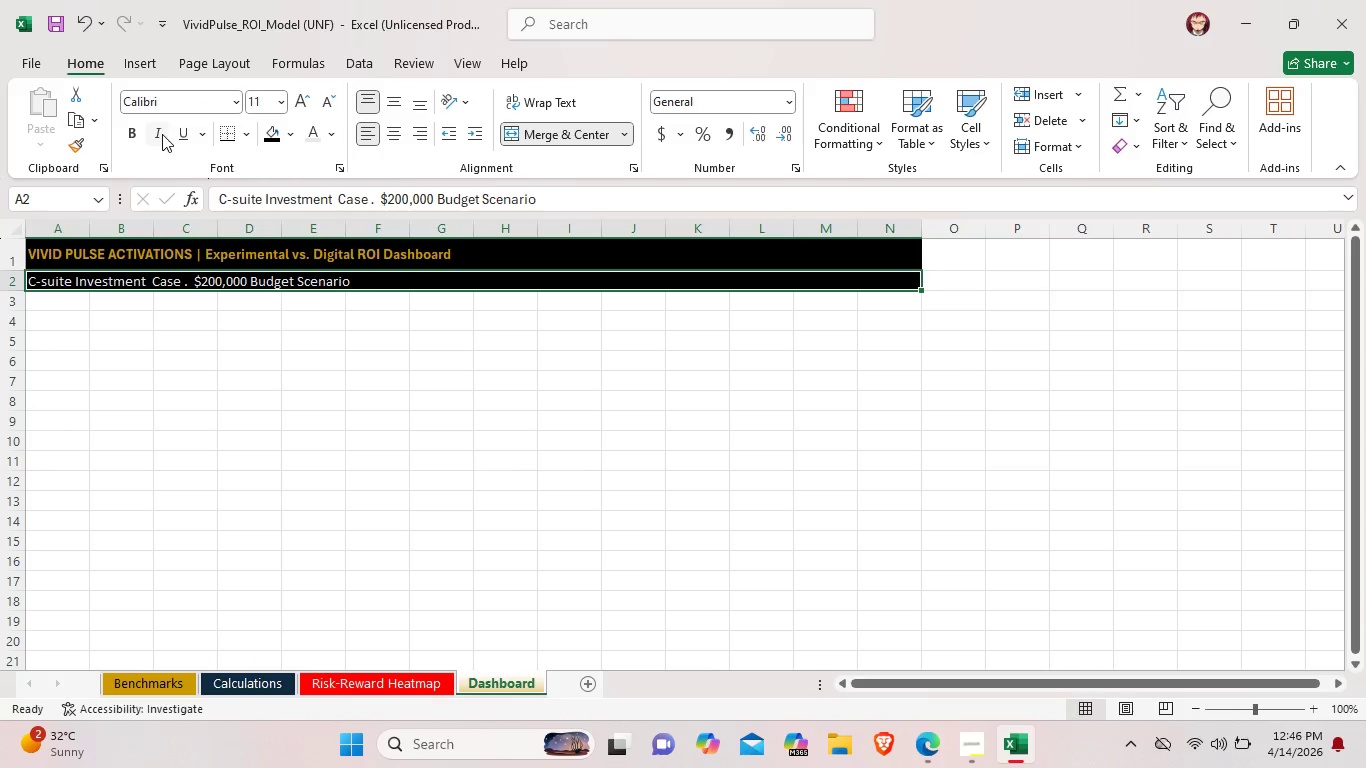 
left_click([160, 134])
 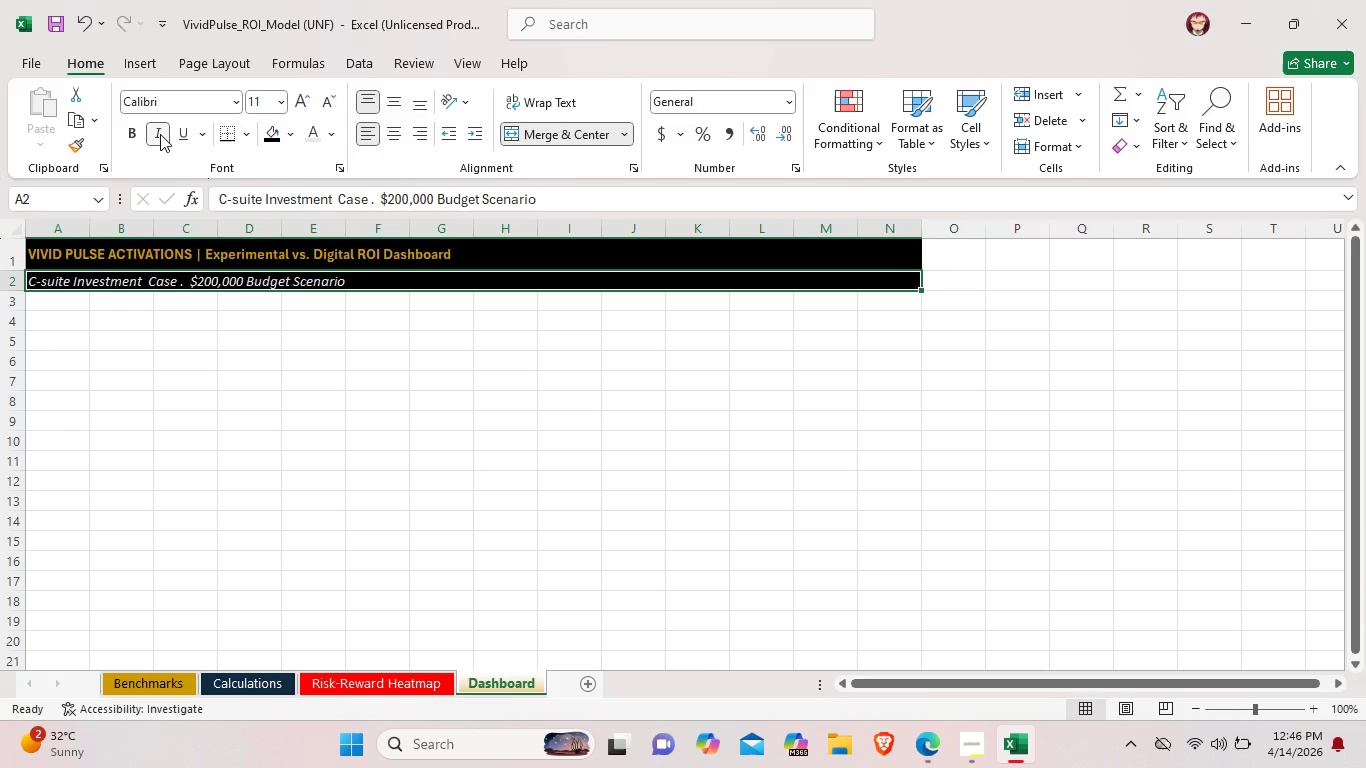 
left_click([160, 134])
 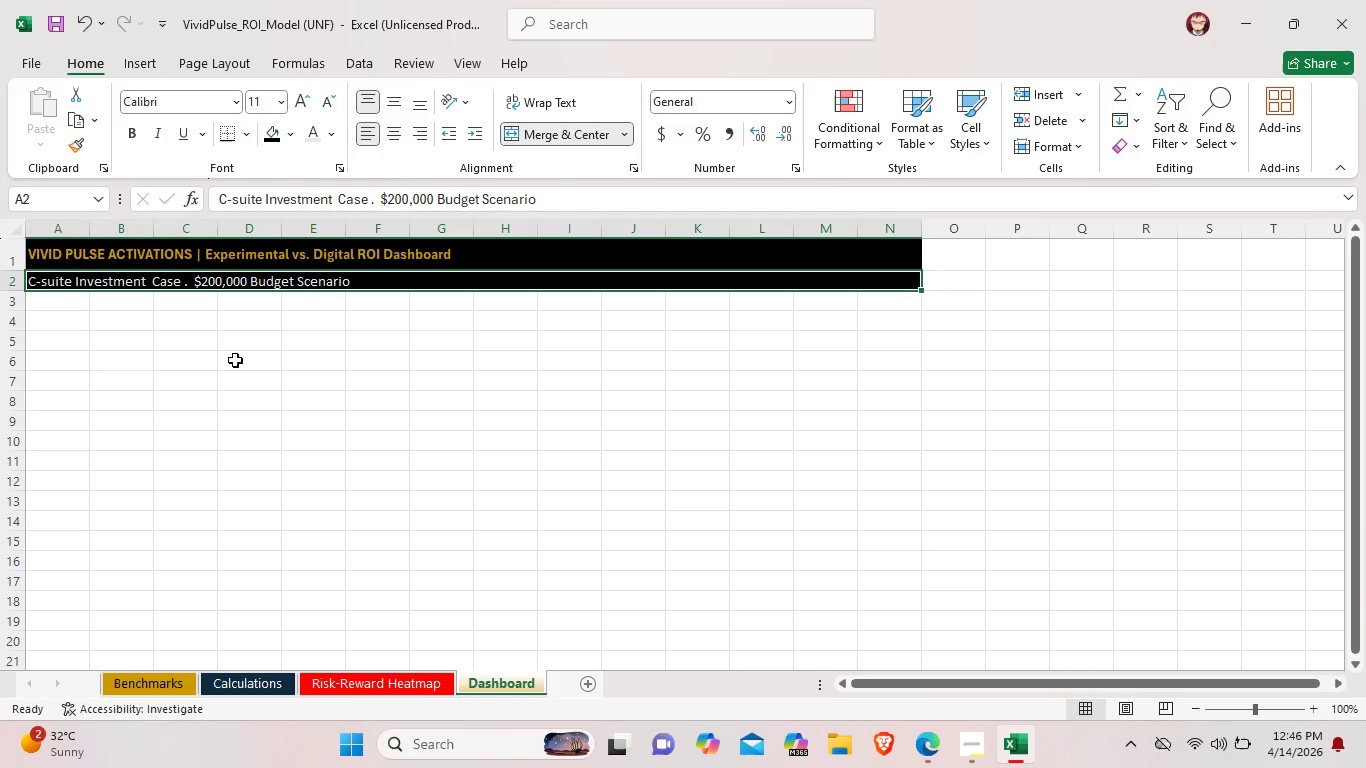 
left_click([237, 368])
 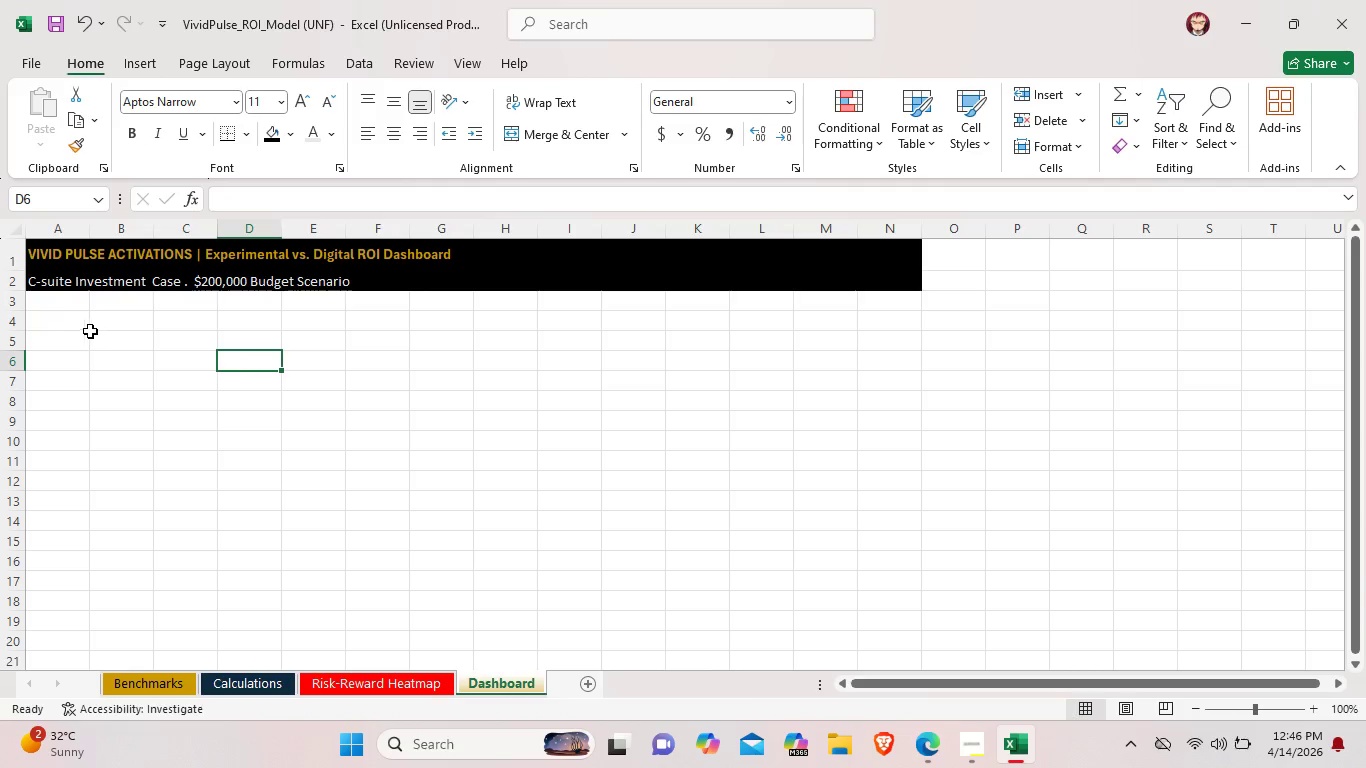 
left_click([66, 330])
 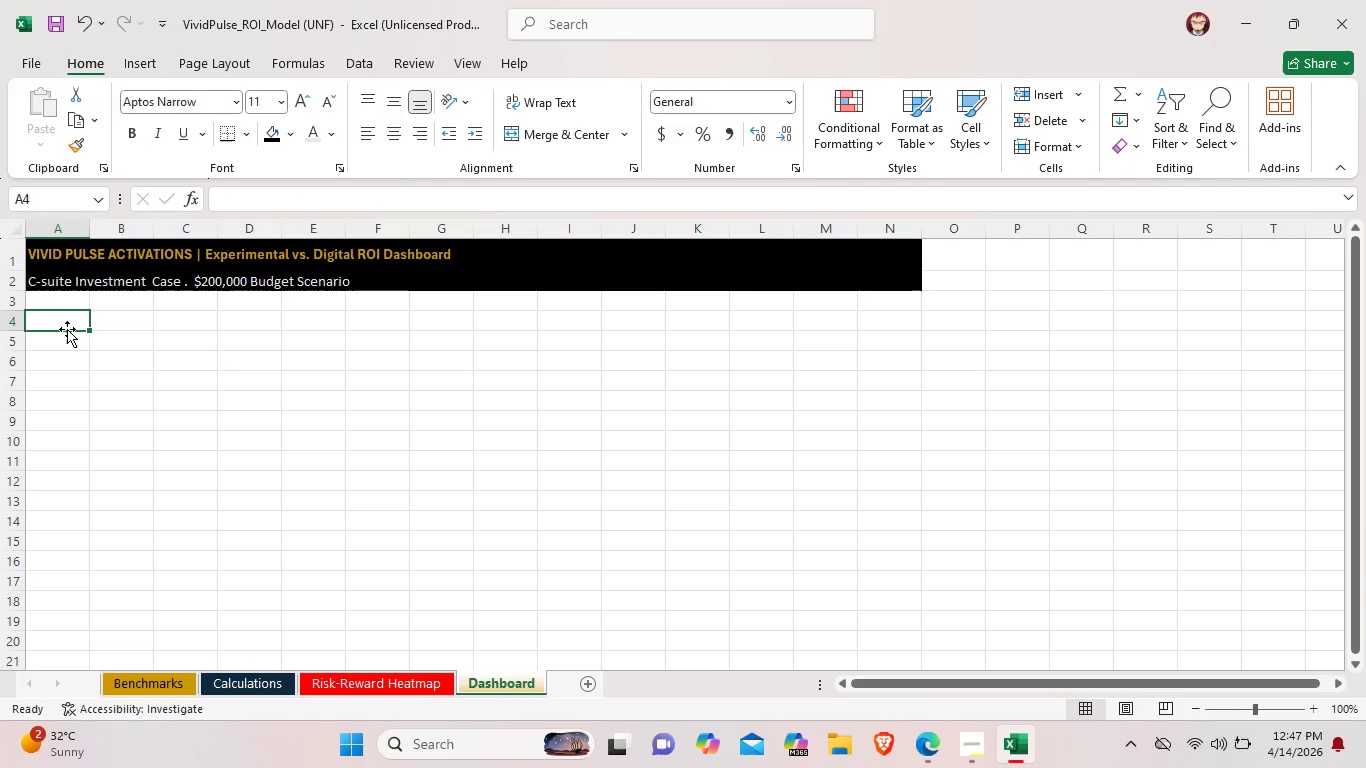 
left_click_drag(start_coordinate=[84, 326], to_coordinate=[876, 329])
 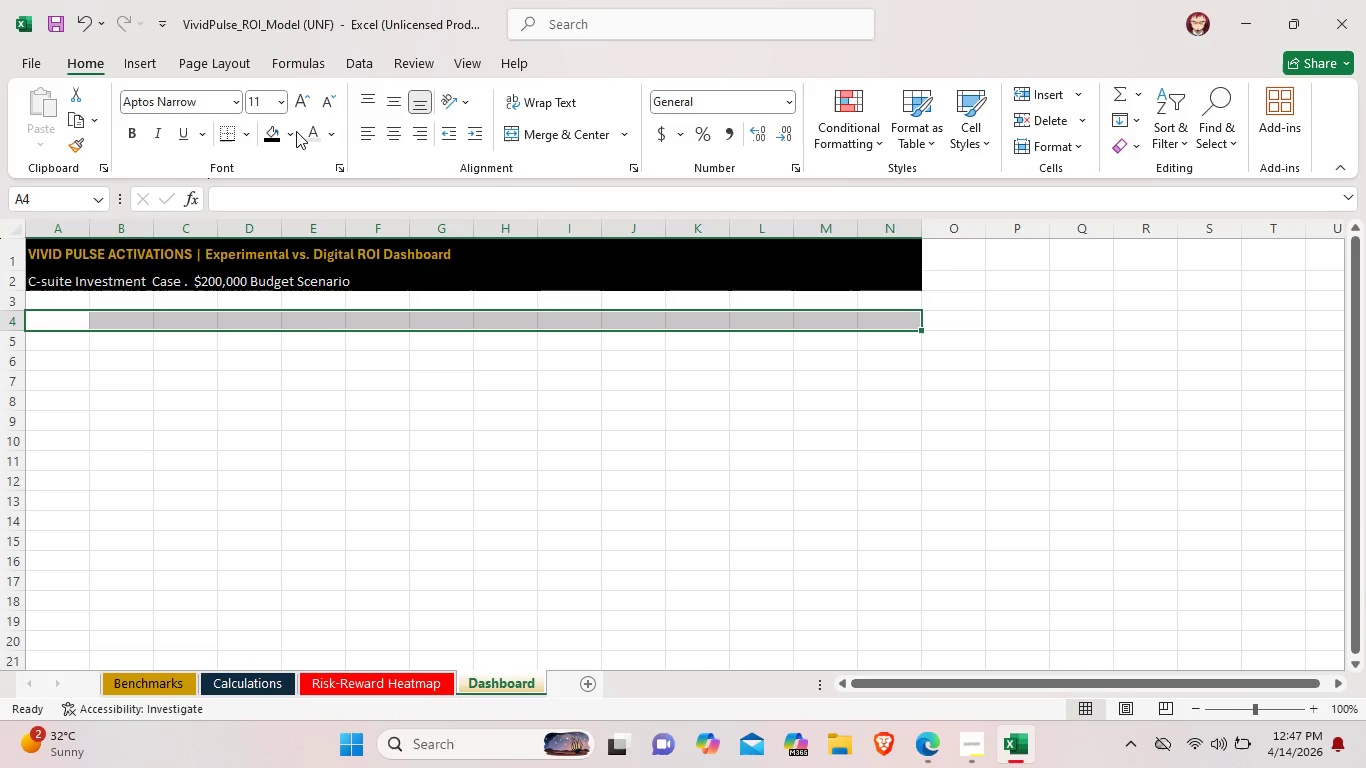 
left_click([292, 130])
 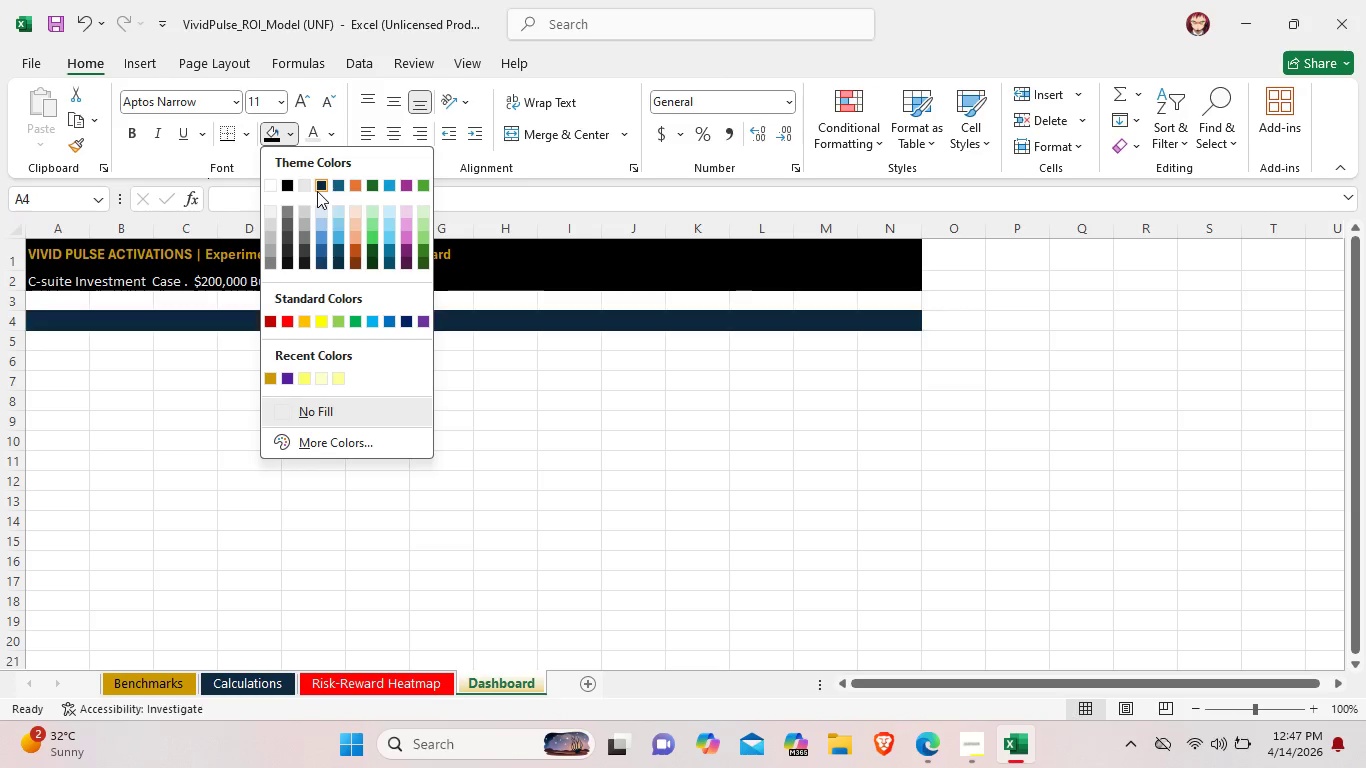 
left_click([320, 189])
 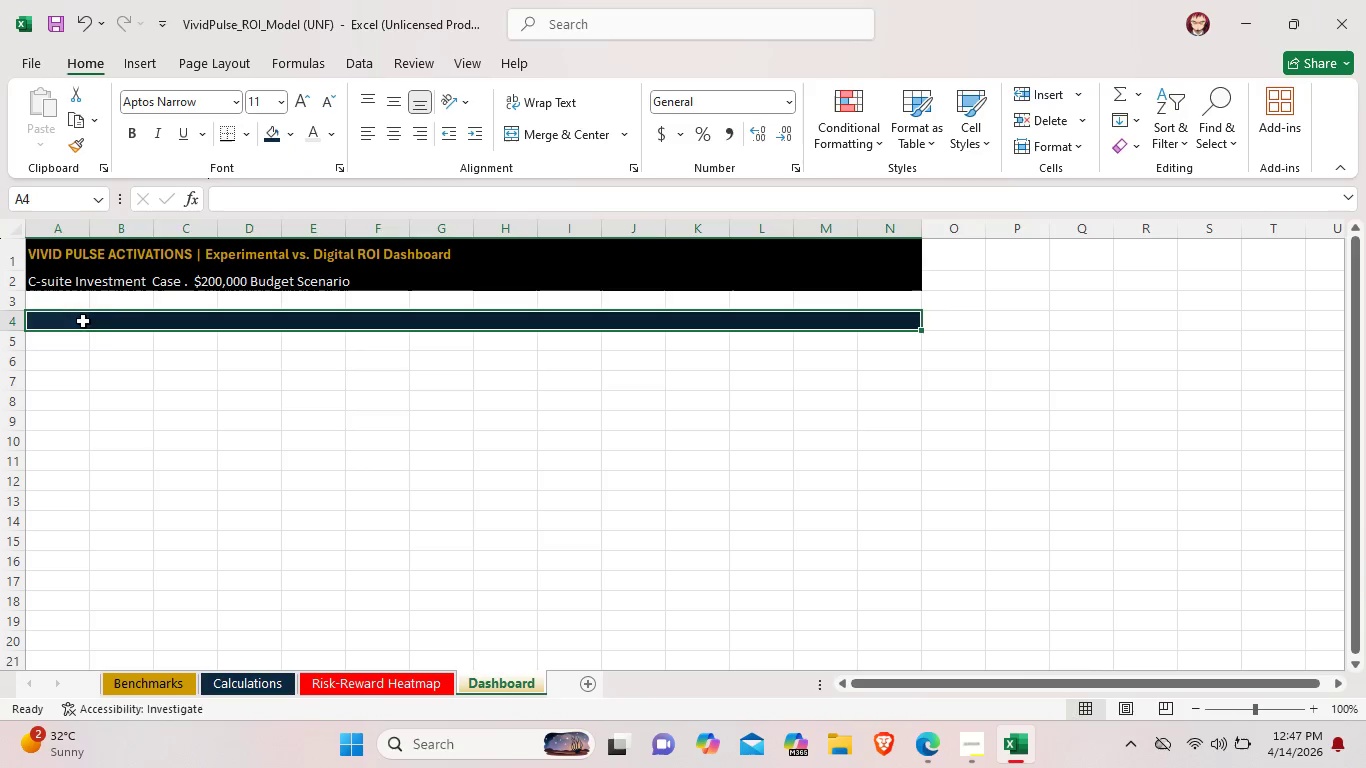 
left_click_drag(start_coordinate=[71, 322], to_coordinate=[160, 324])
 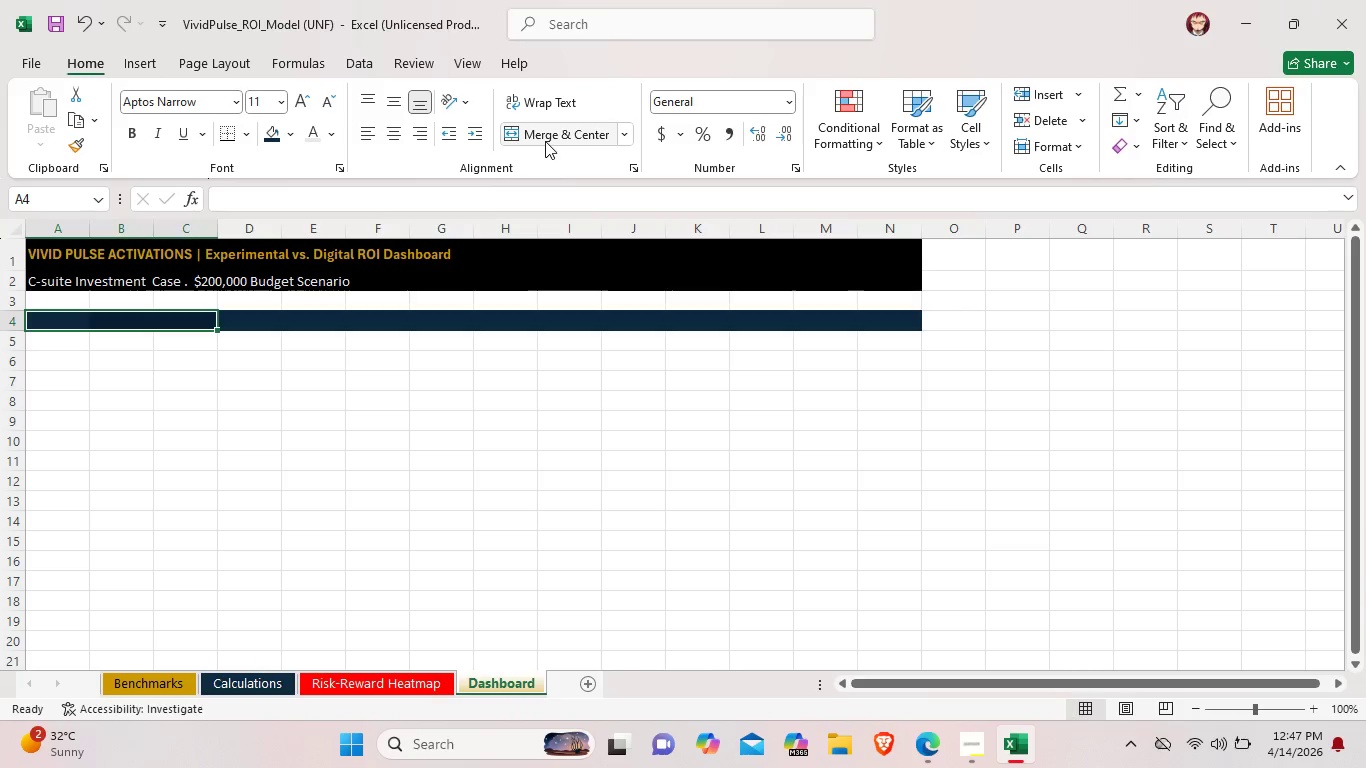 
left_click([545, 140])
 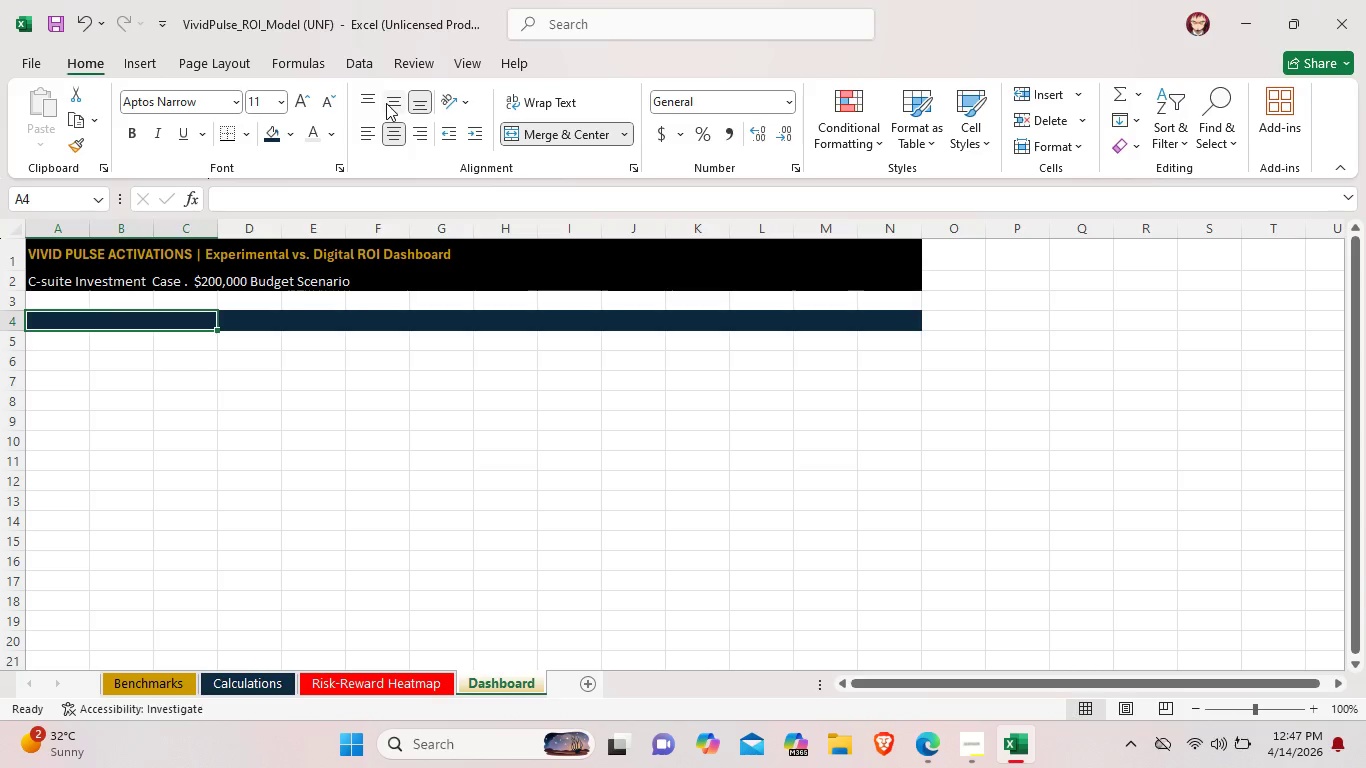 
left_click([386, 103])
 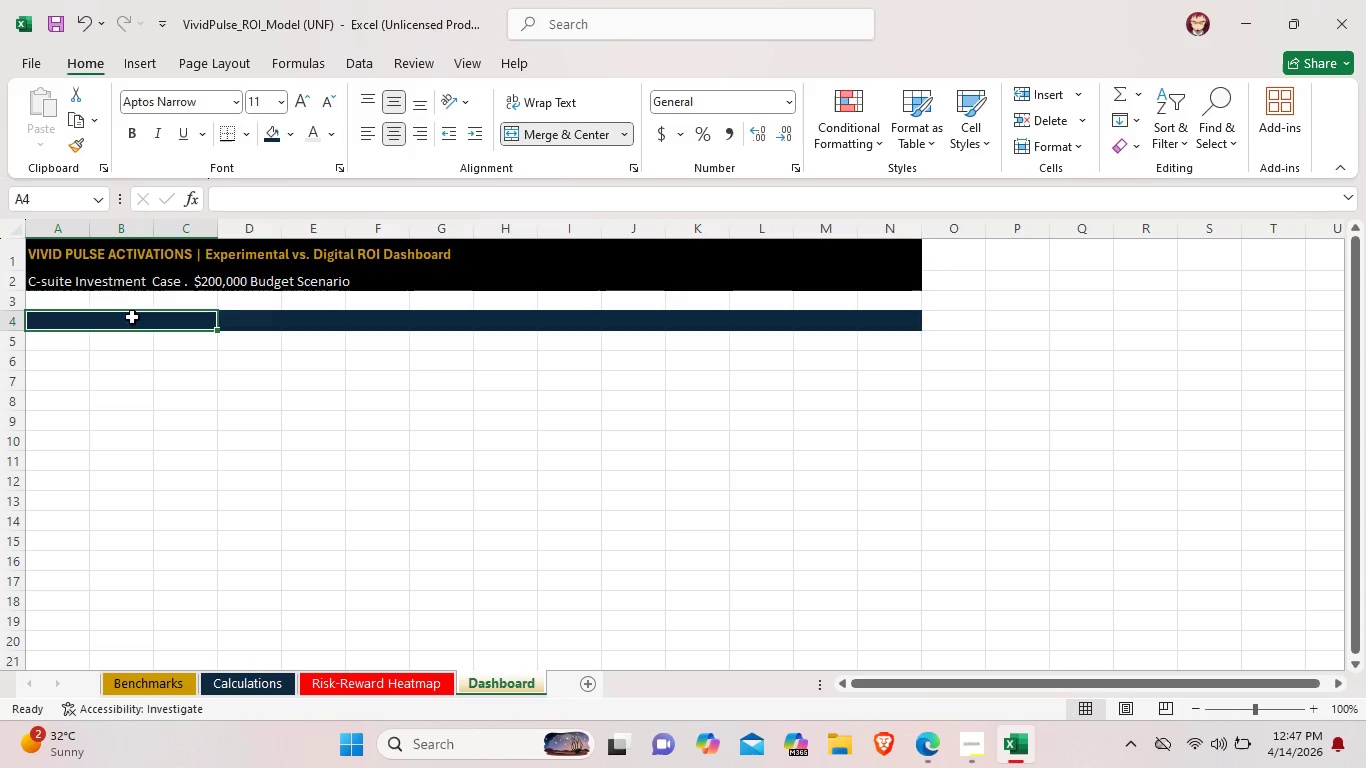 
double_click([132, 317])
 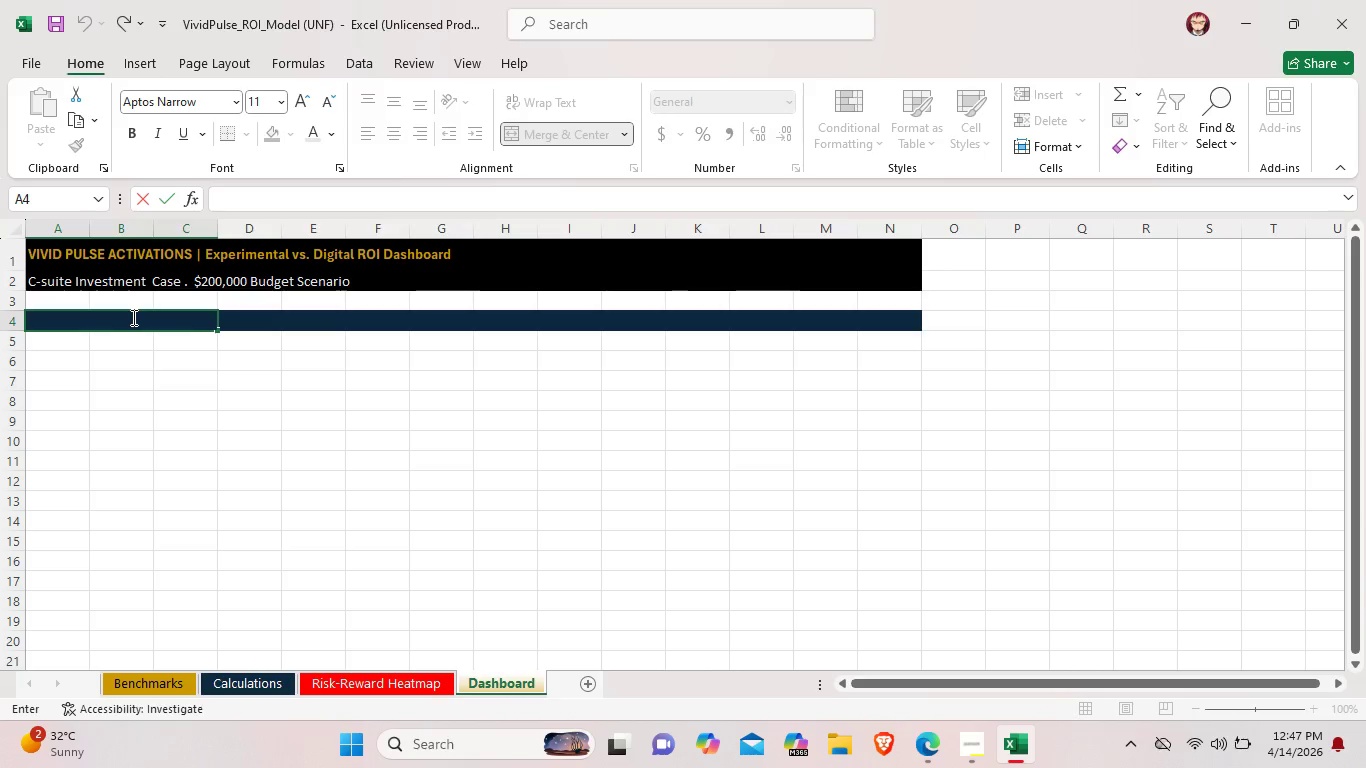 
type(Amplified Reach )
 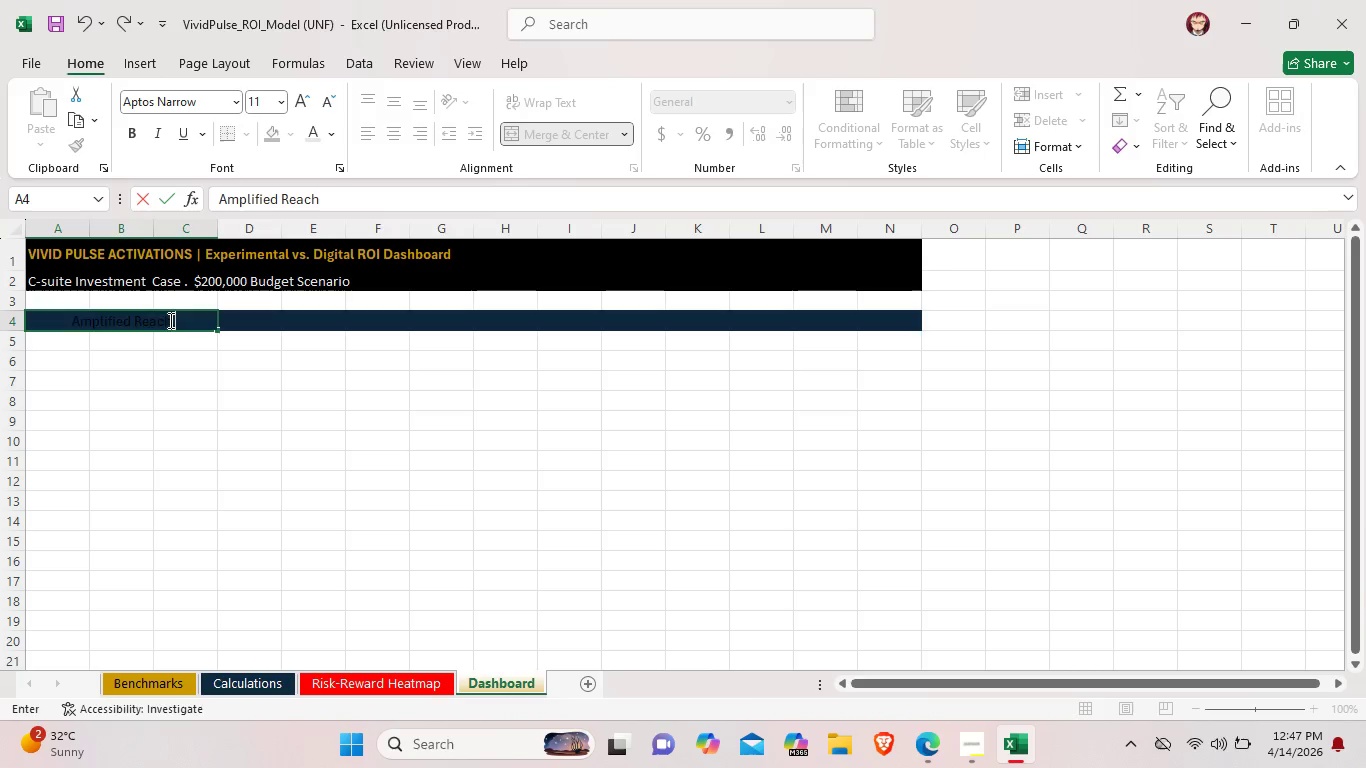 
left_click_drag(start_coordinate=[177, 321], to_coordinate=[23, 305])
 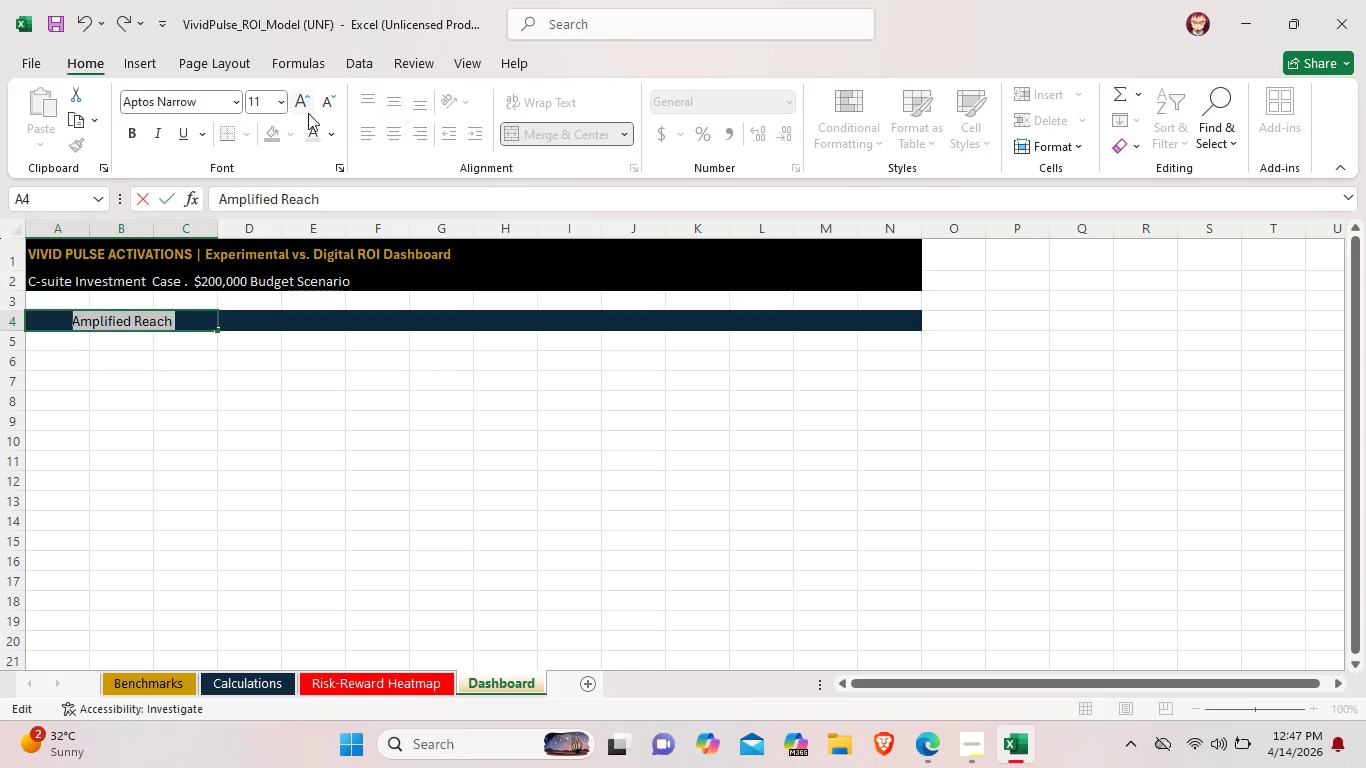 
left_click([332, 132])
 